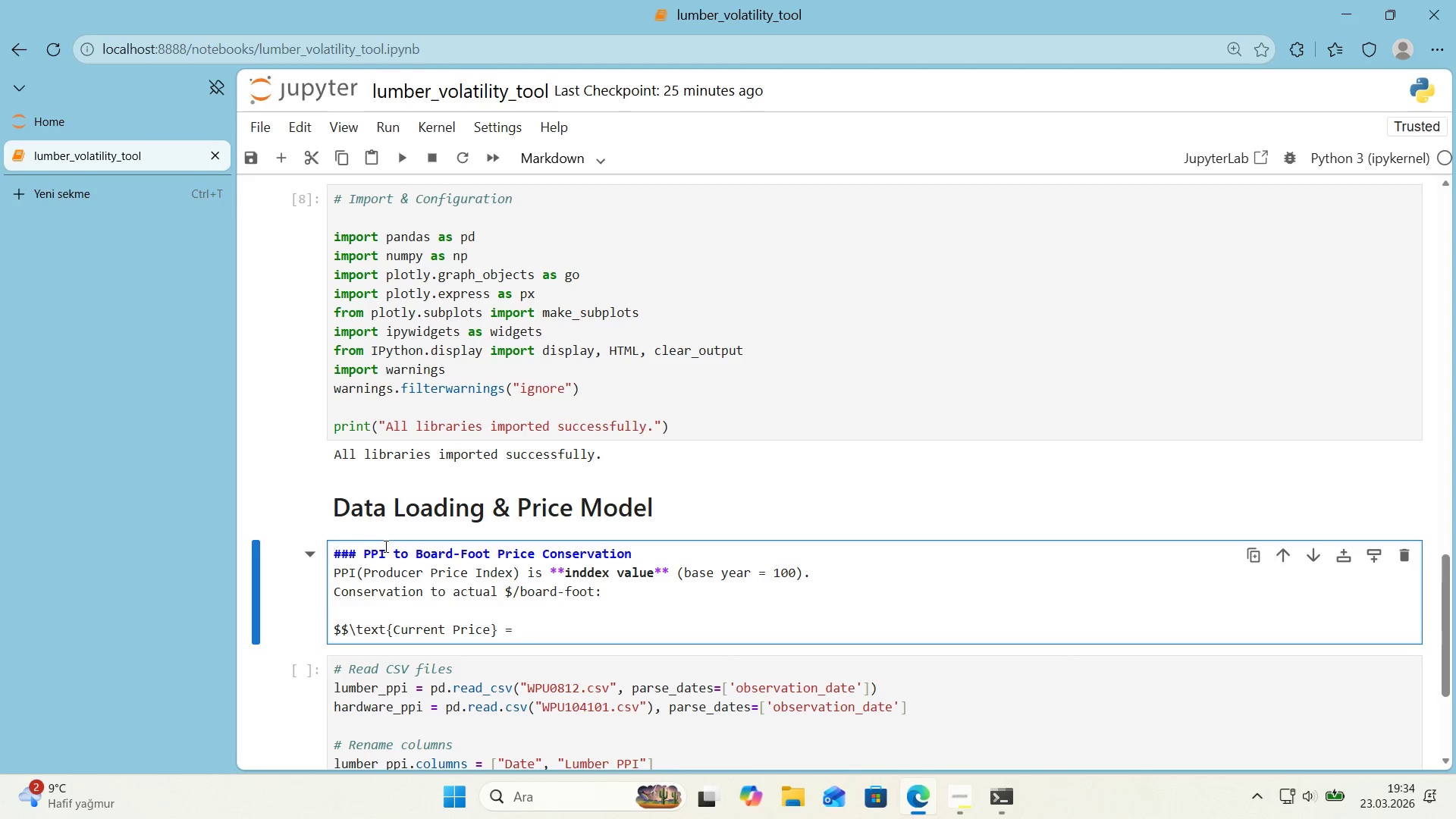 
key(Alt+Control+IntlYen)
 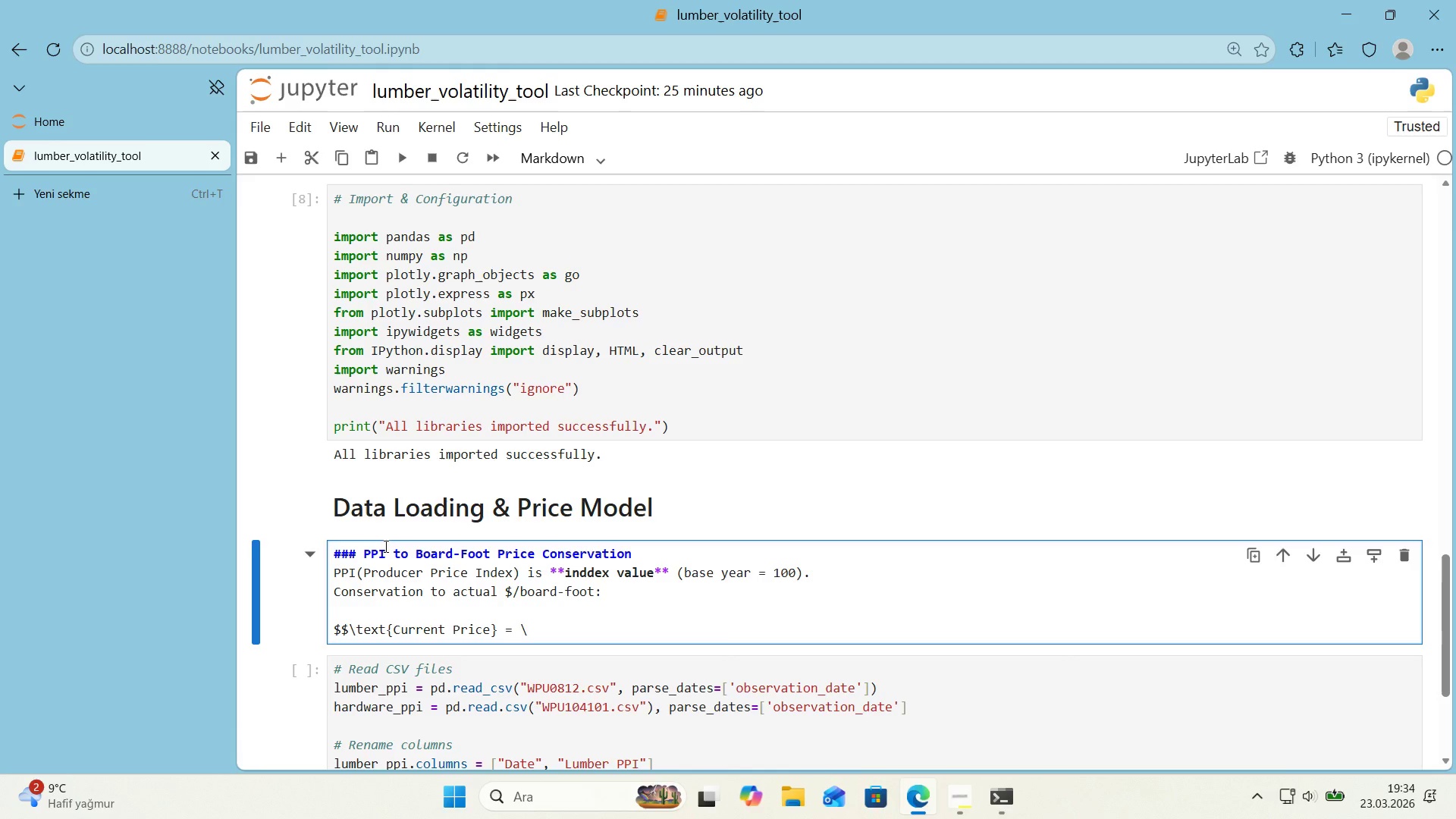 
type(text)
 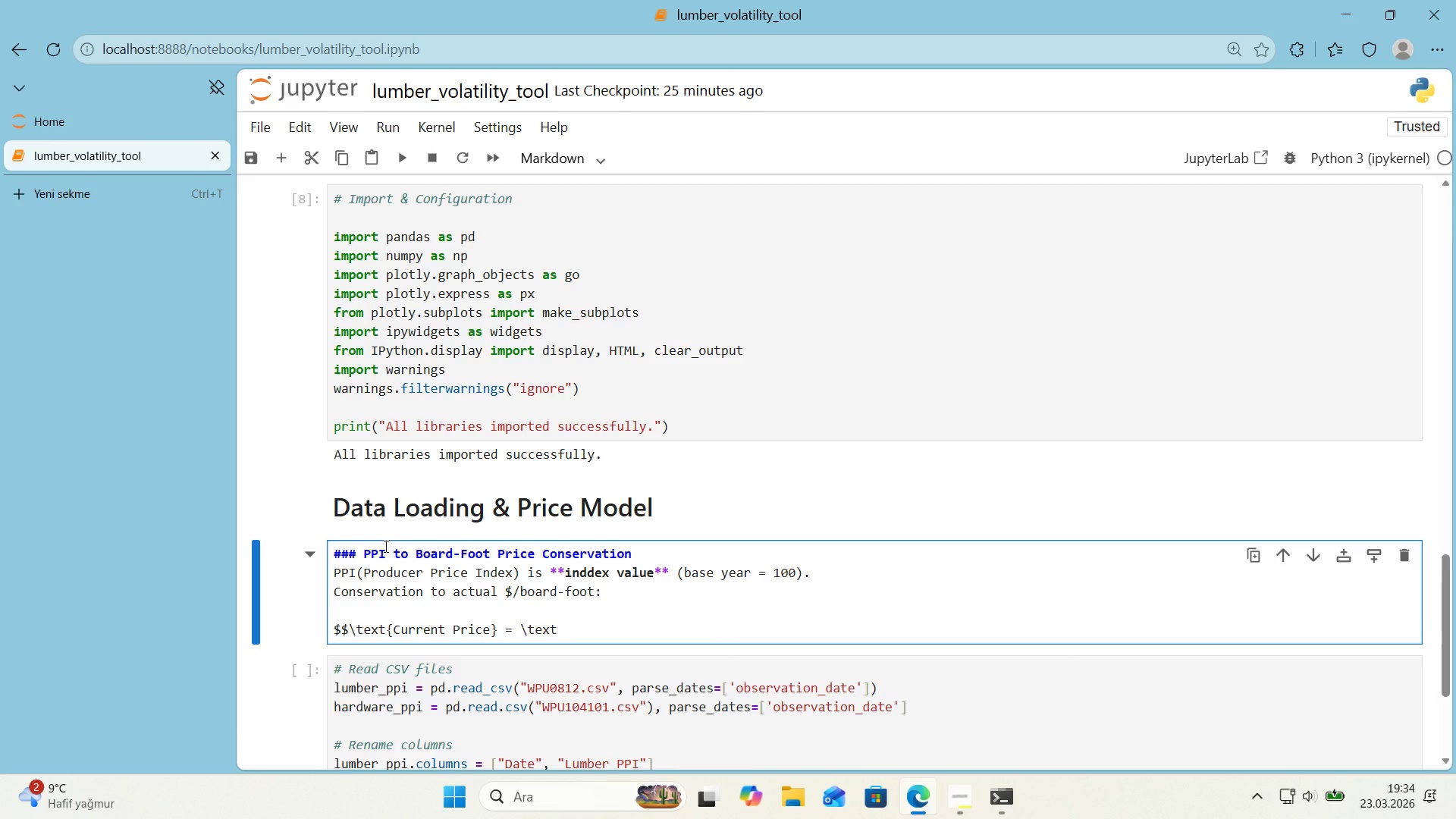 
key(Alt+Control+7)
 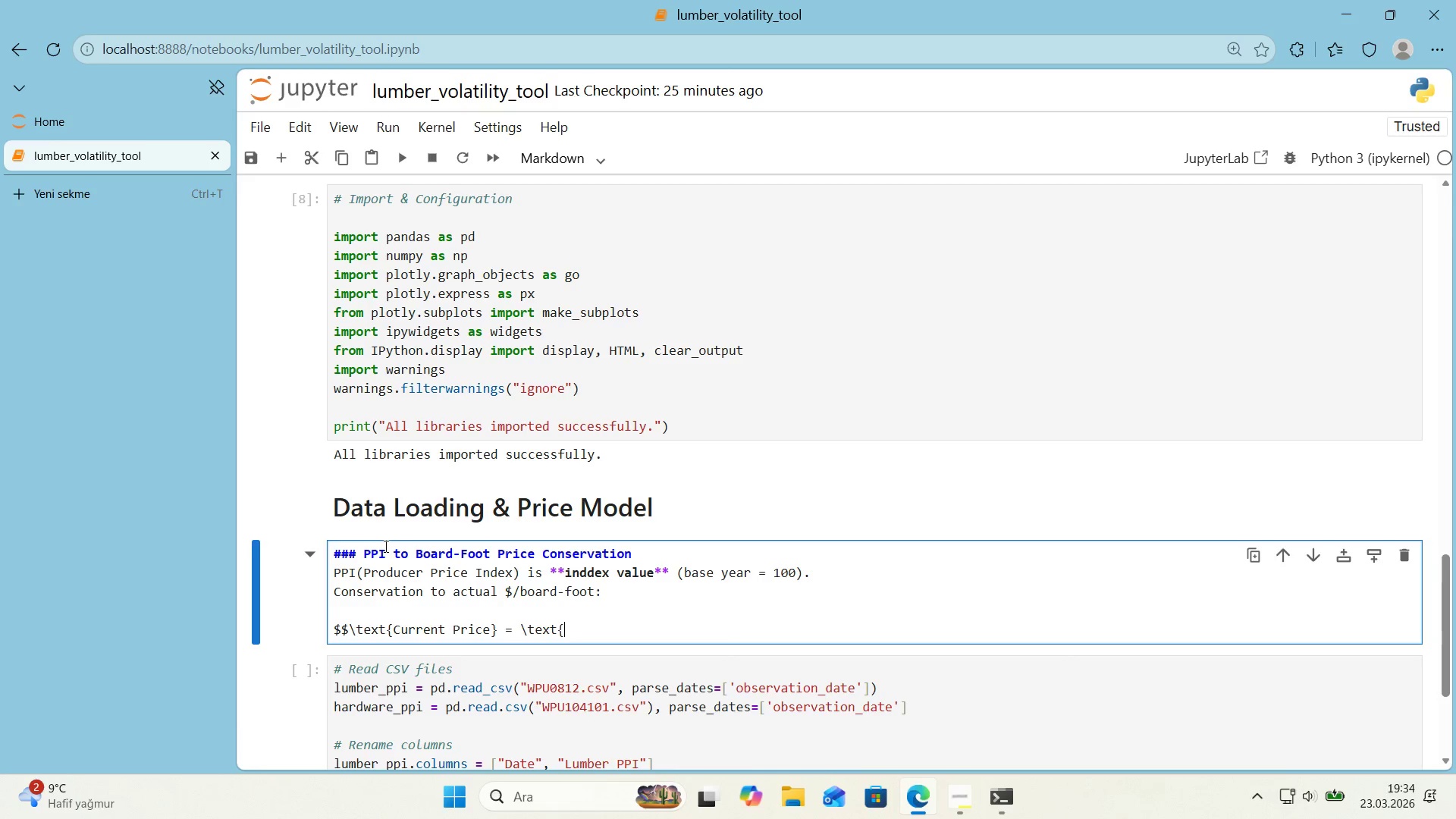 
key(Alt+Control+9)
 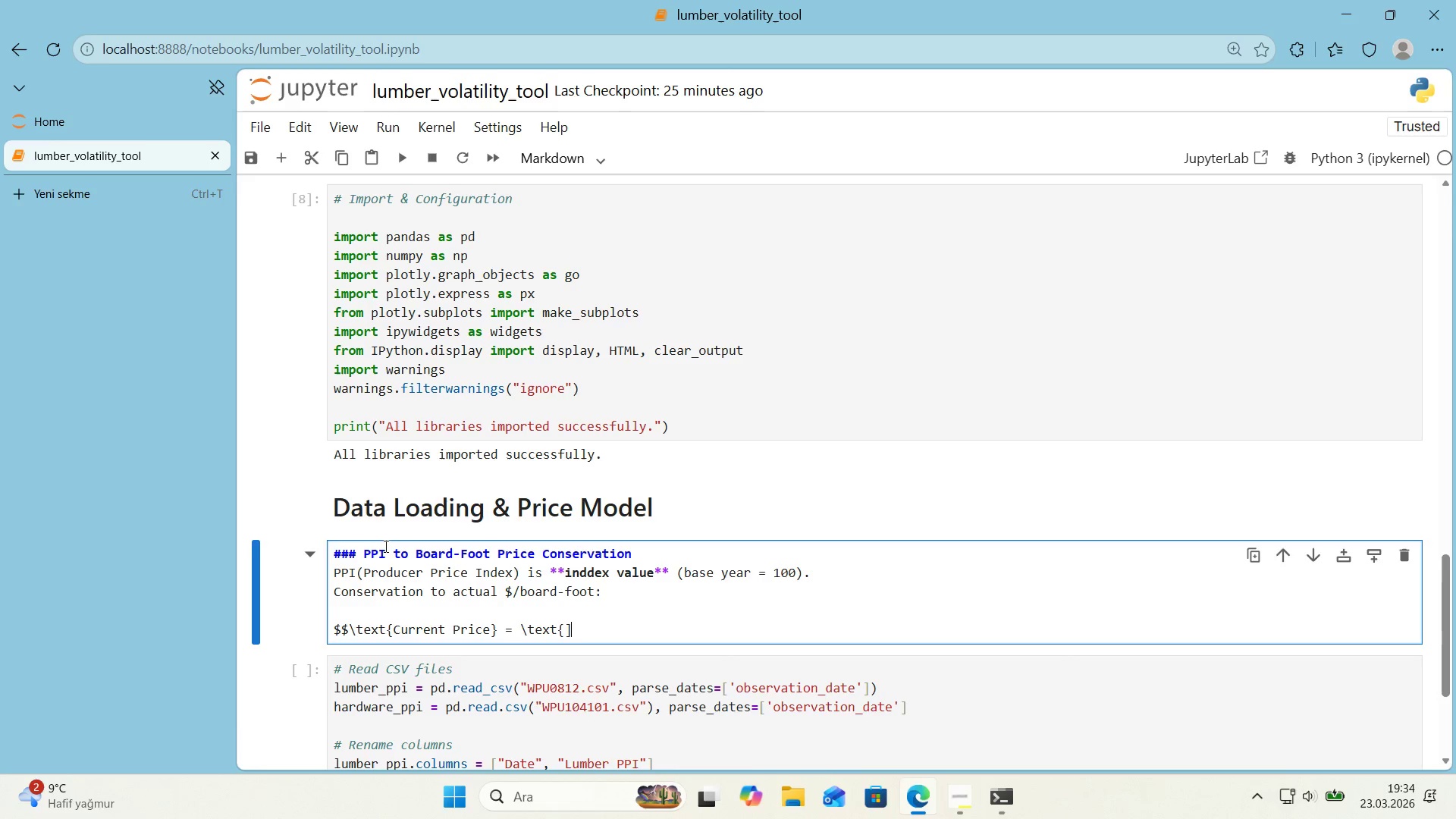 
key(Backspace)
 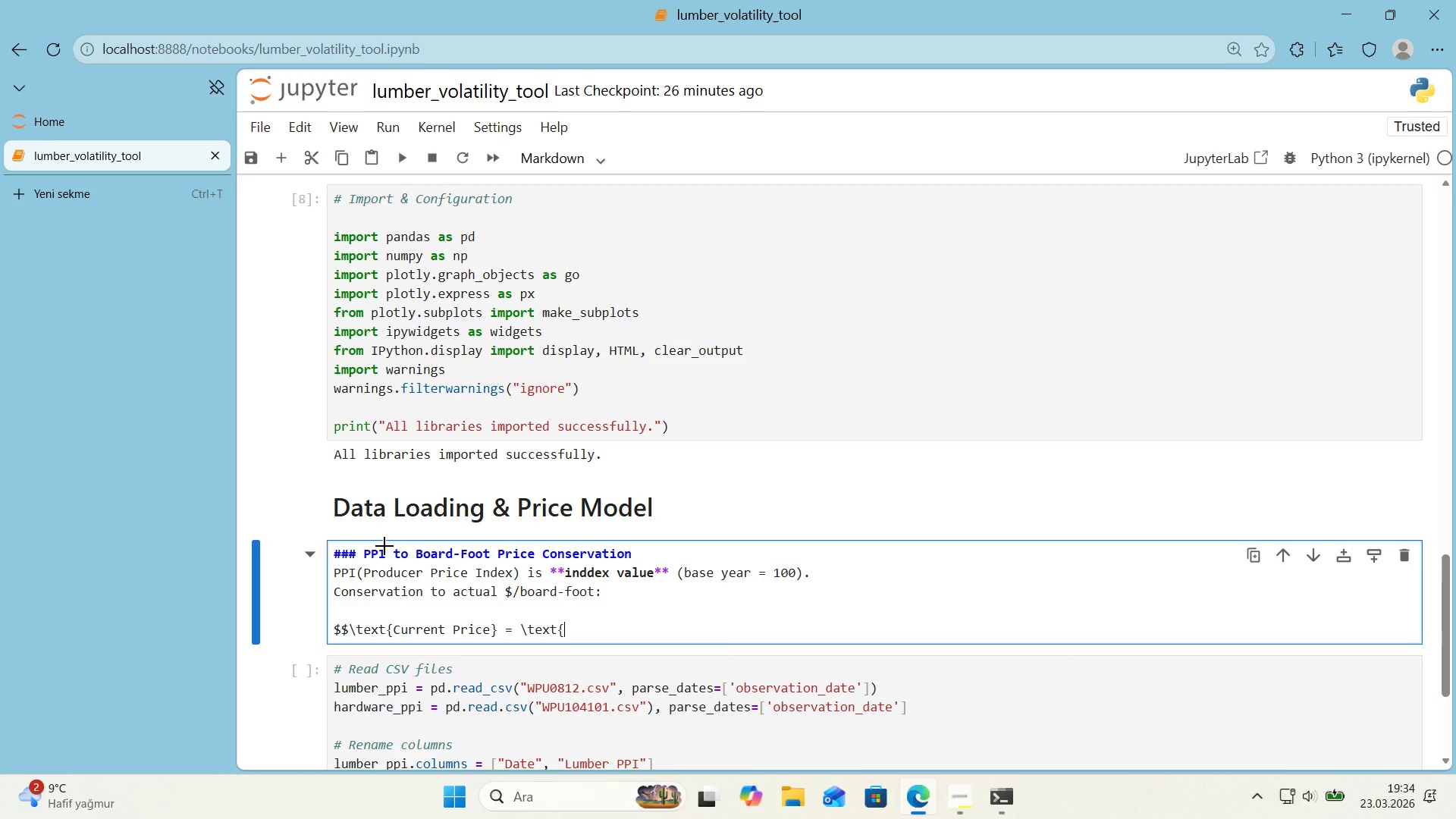 
key(Alt+Control+0)
 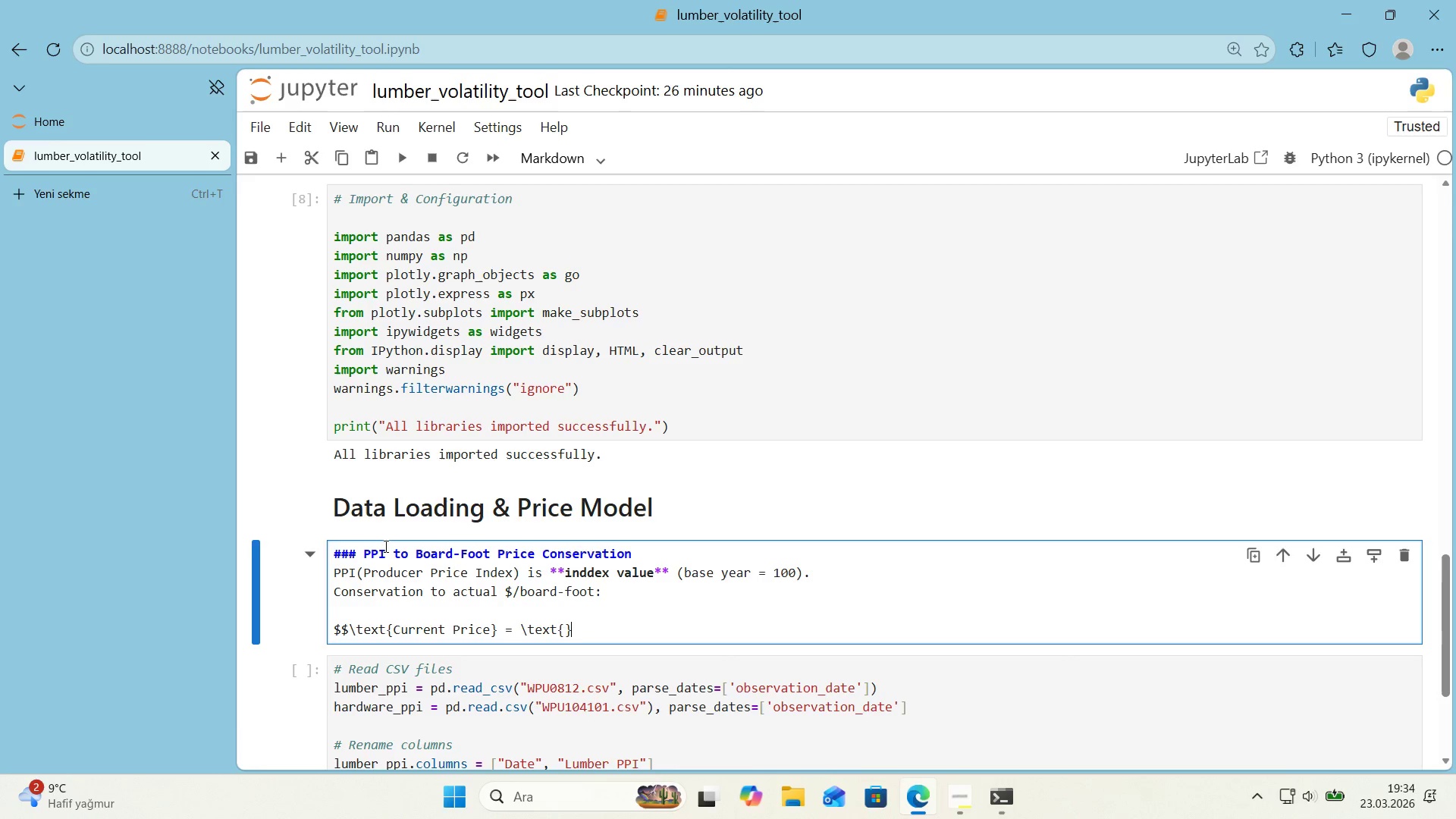 
key(ArrowLeft)
 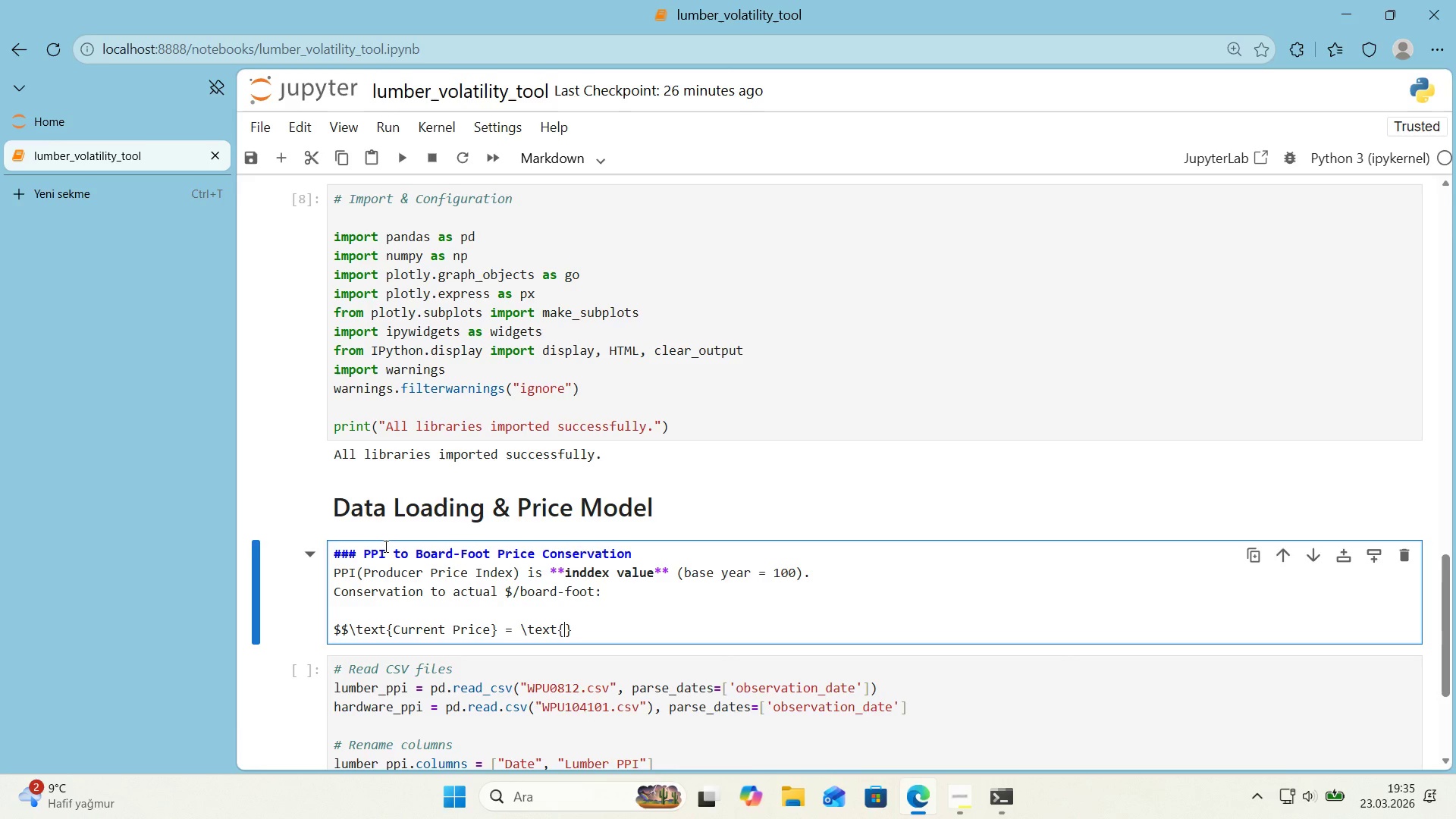 
type(Basel'ne Pr'ce)
 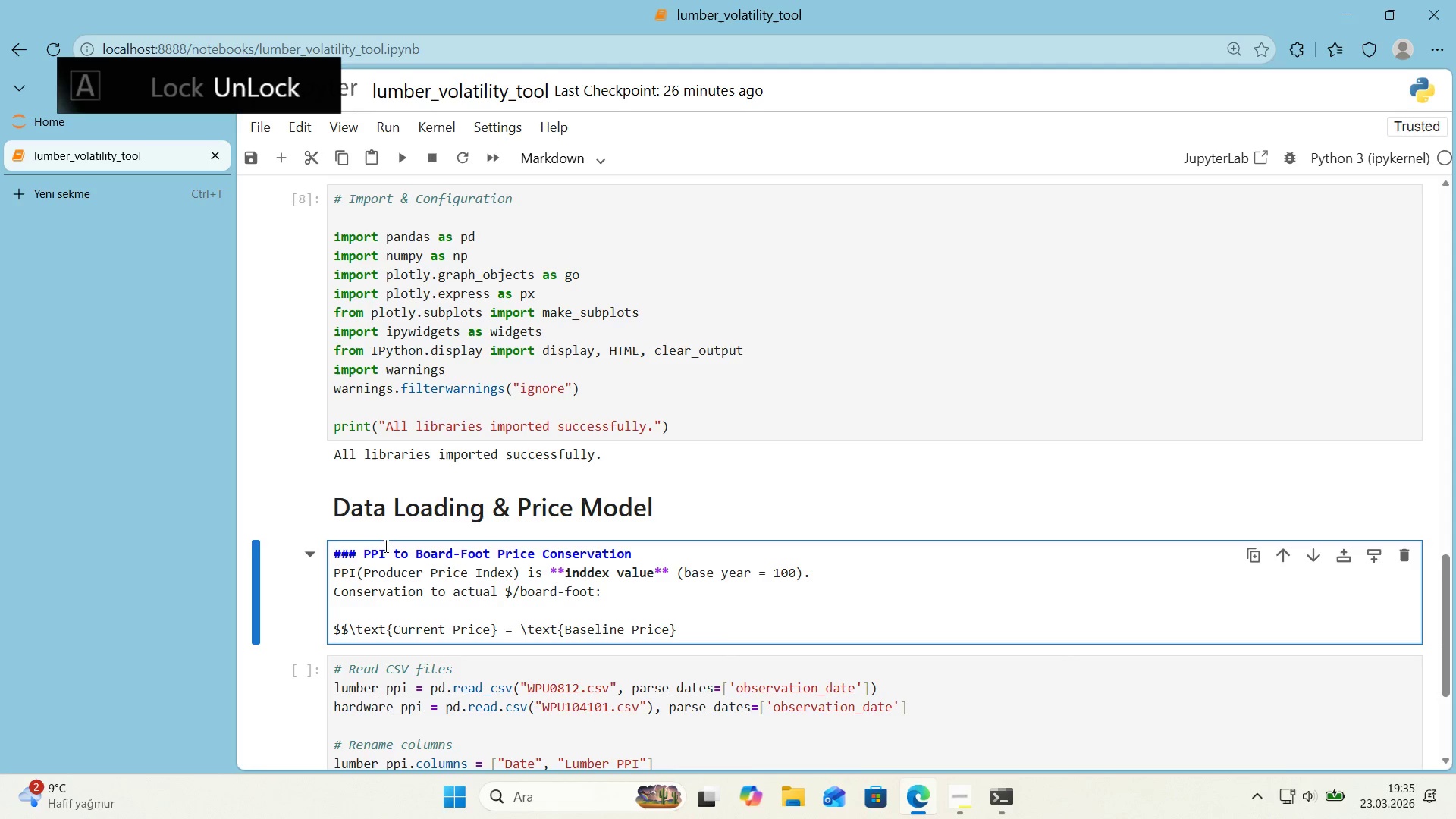 
key(ArrowRight)
 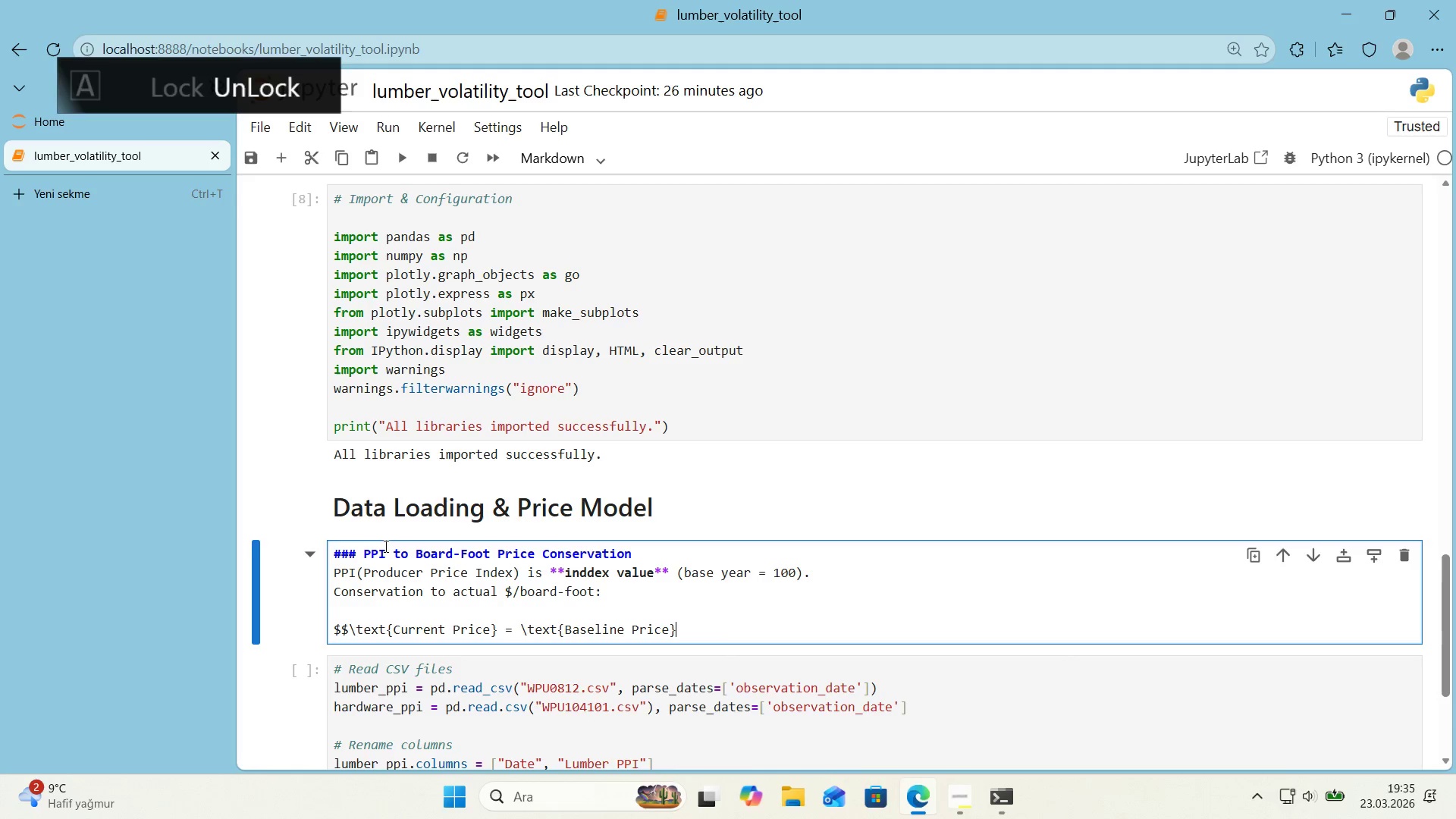 
key(Space)
 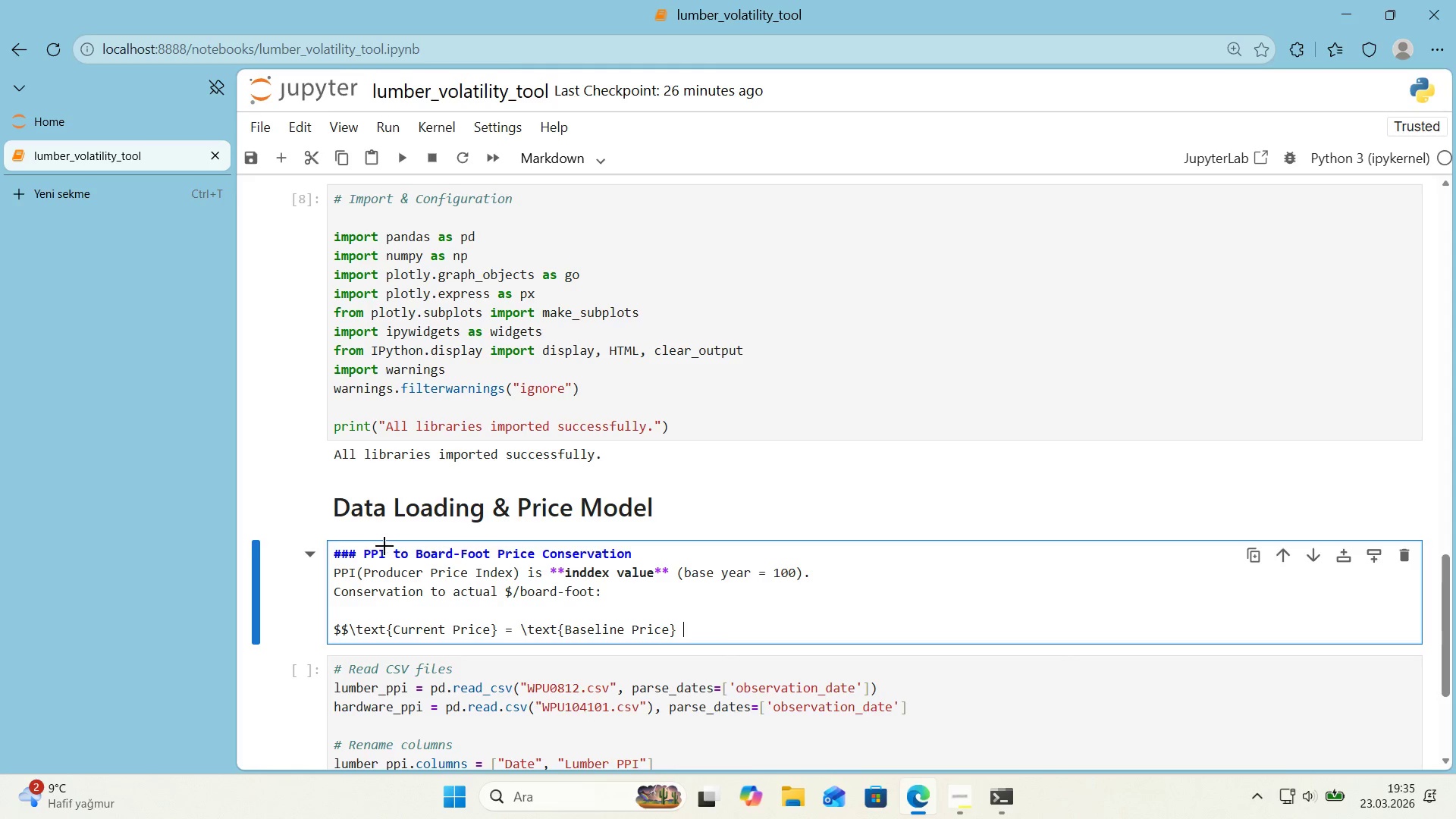 
key(Alt+Control+IntlYen)
 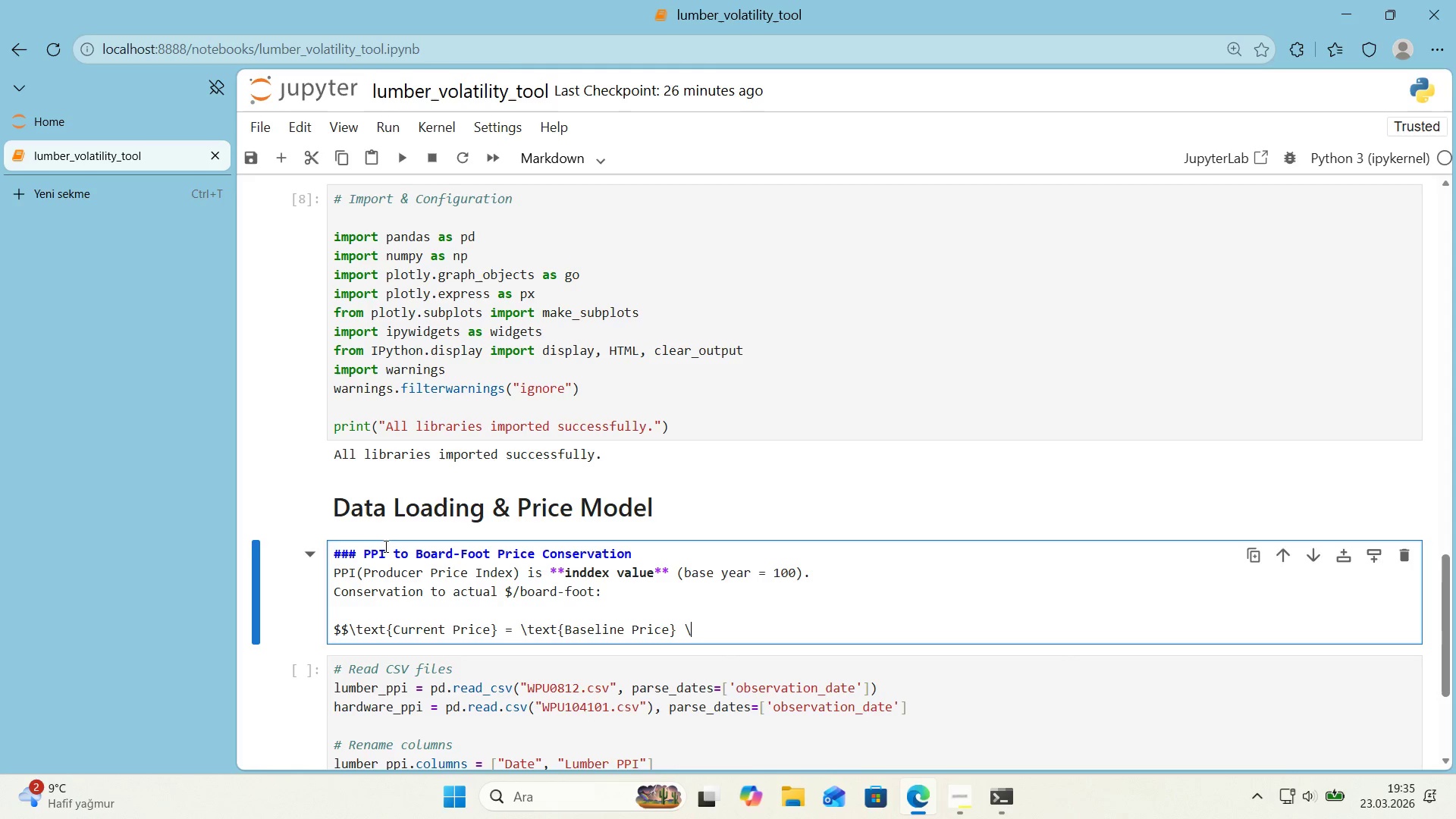 
type(t'mes)
 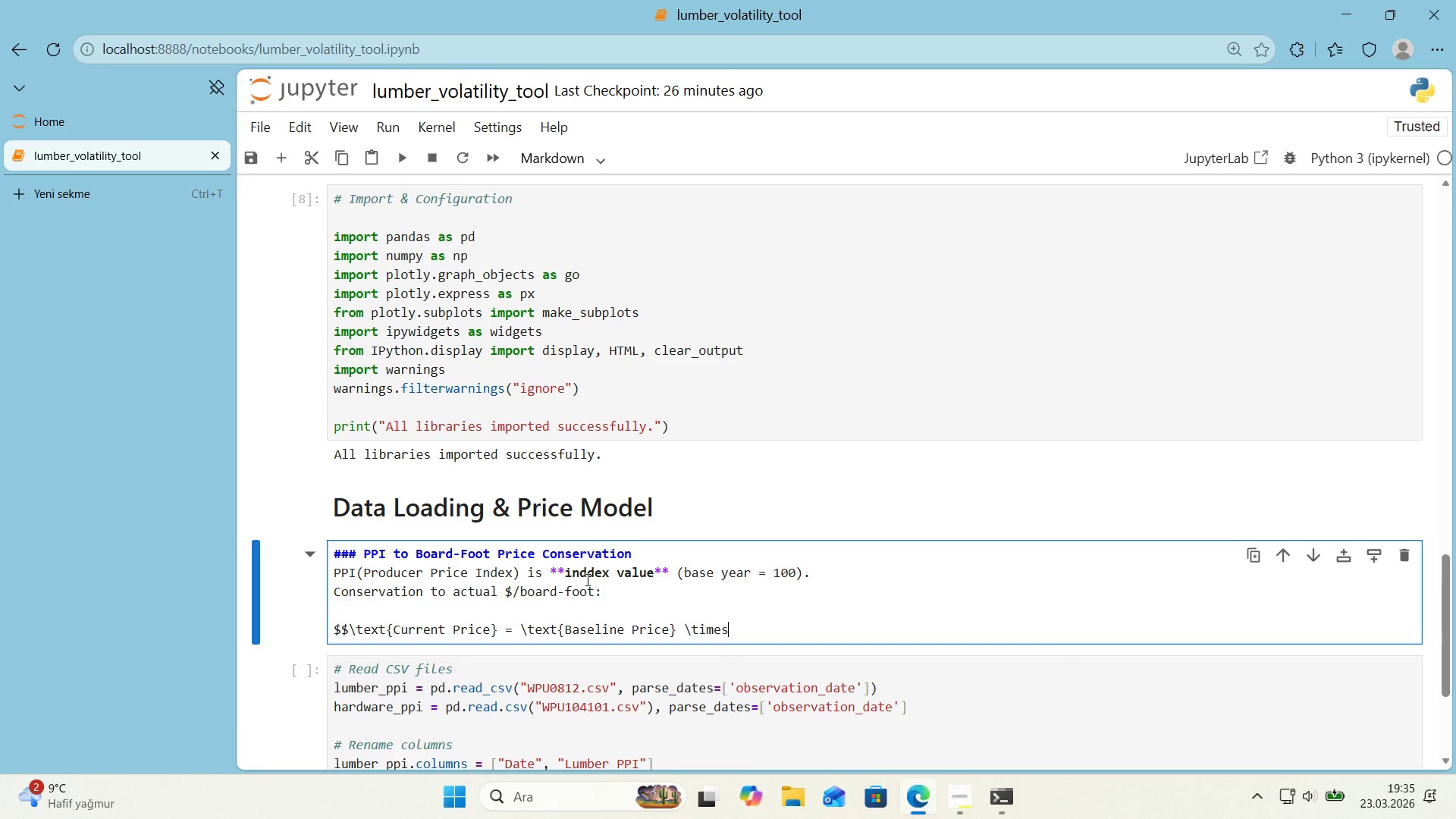 
wait(35.06)
 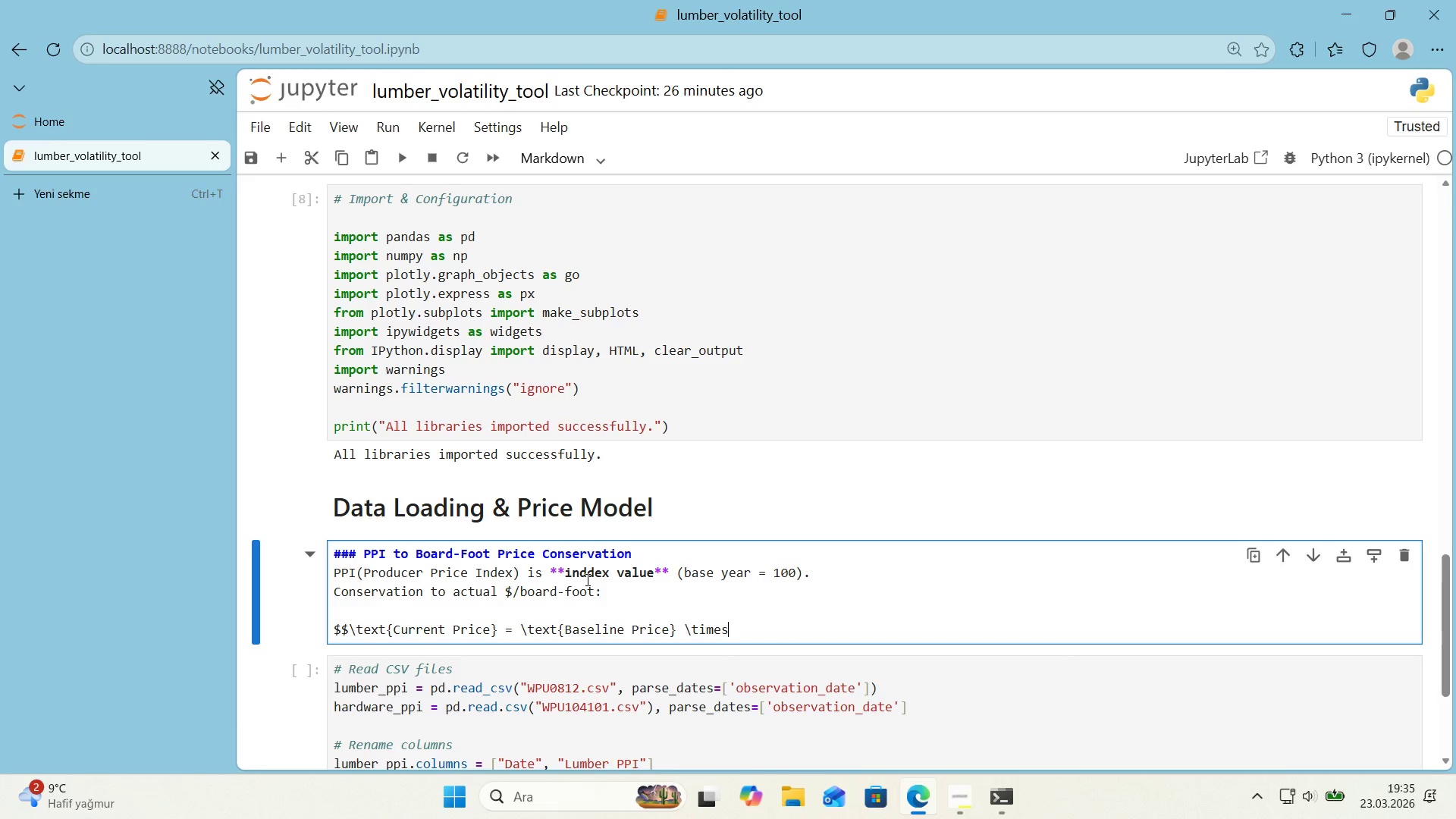 
left_click_drag(start_coordinate=[731, 627], to_coordinate=[322, 625])
 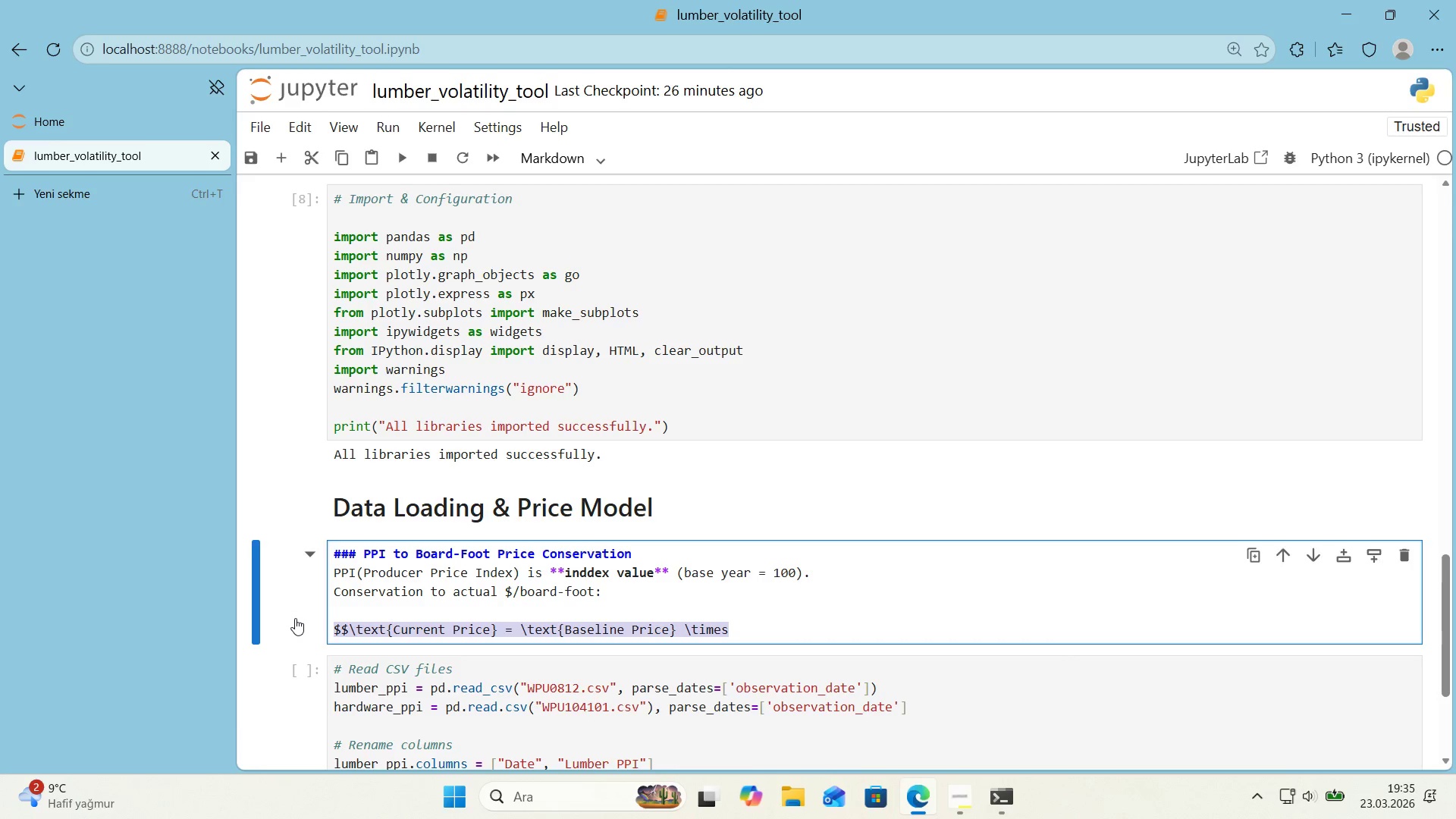 
key(Backspace)
 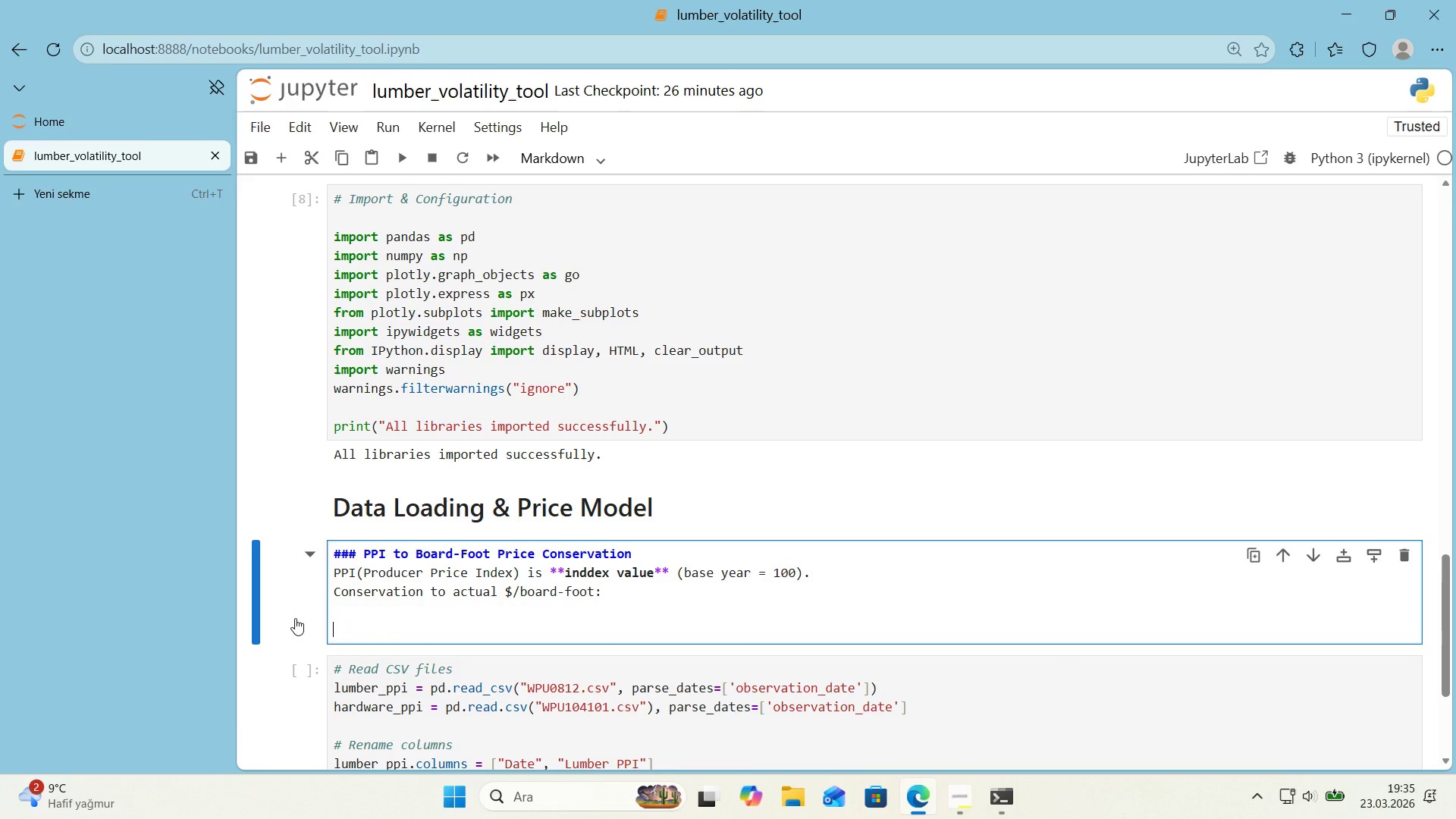 
key(Alt+Control+3)
 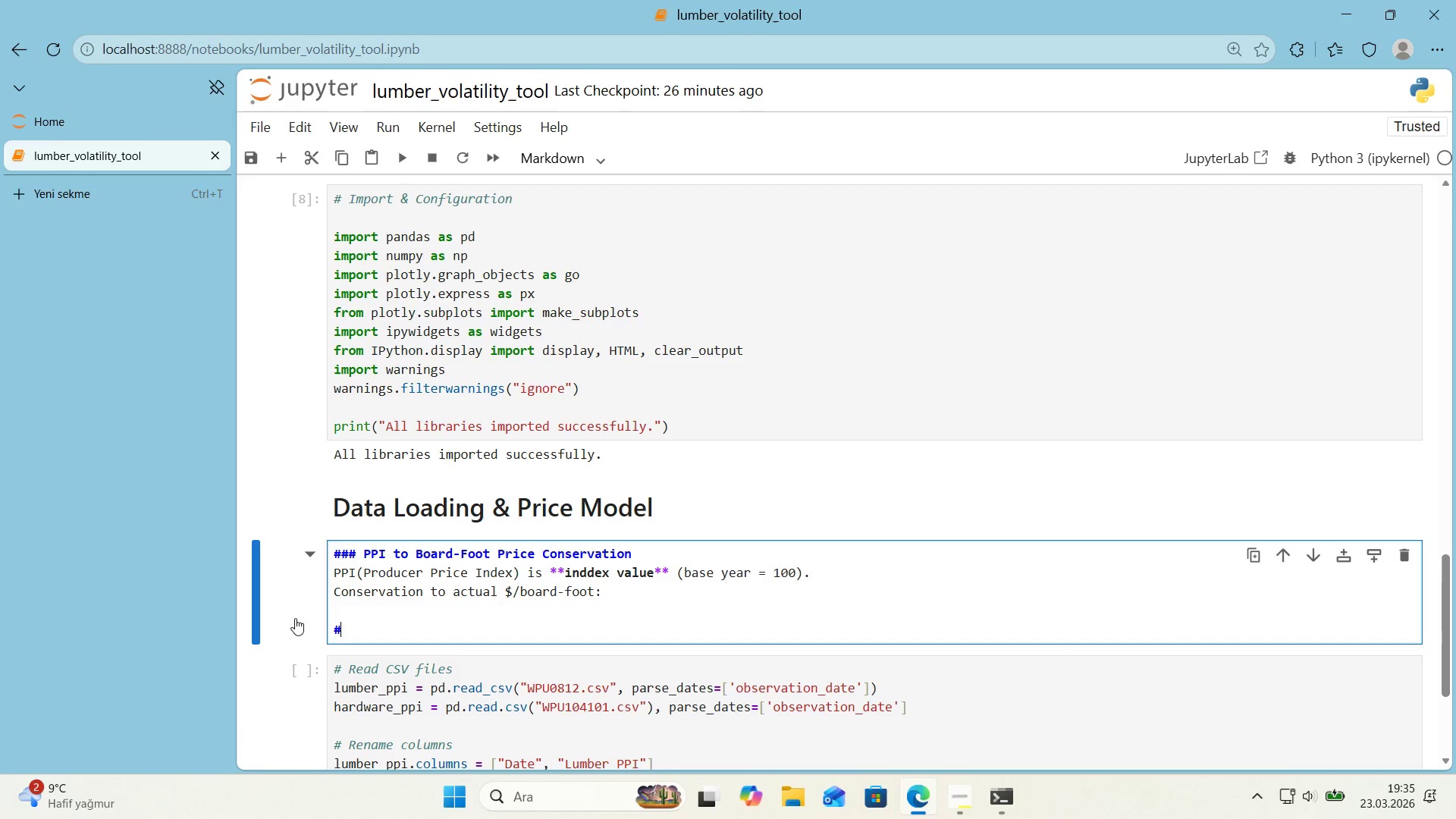 
key(Alt+Control+3)
 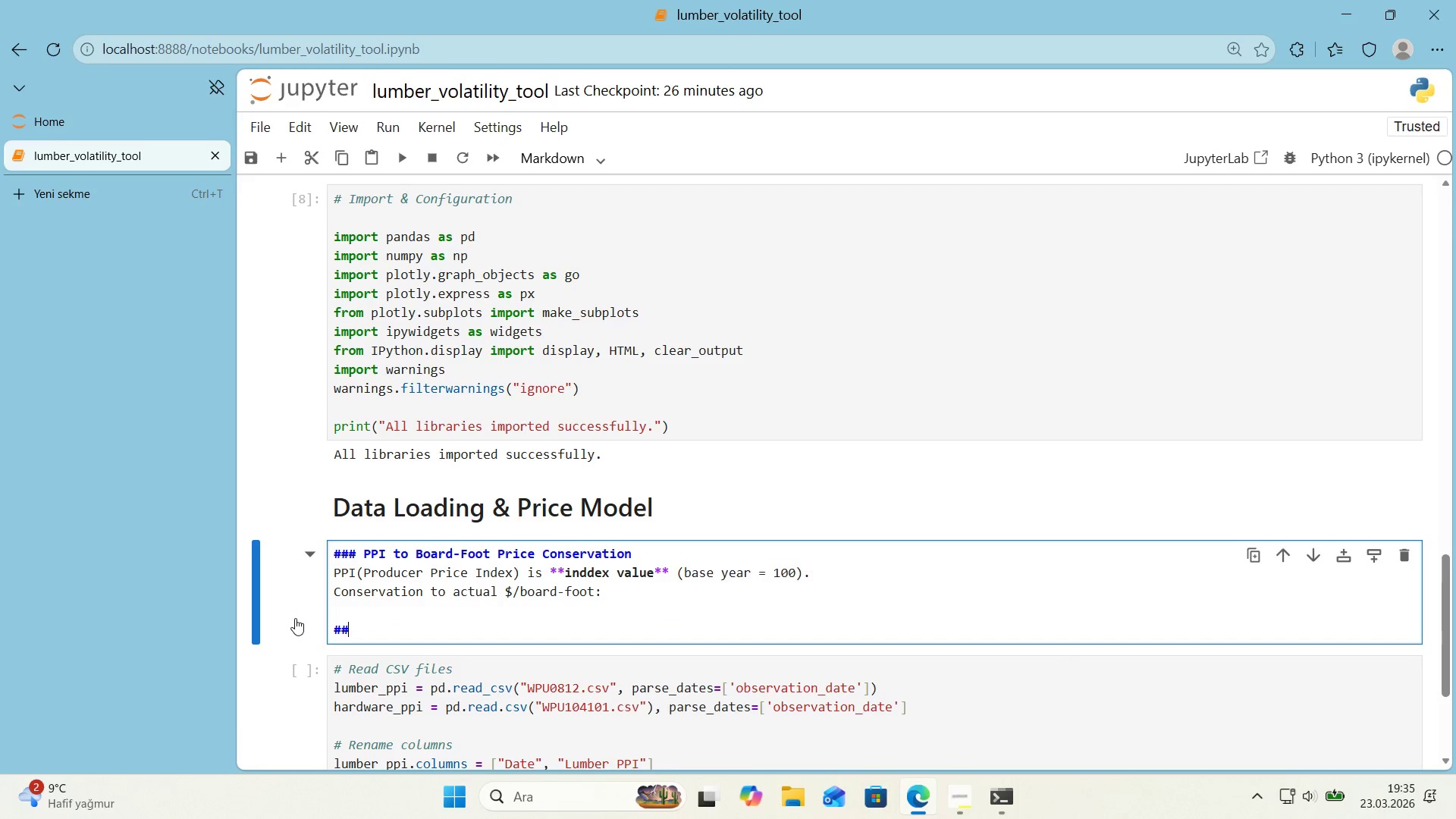 
key(Alt+Control+3)
 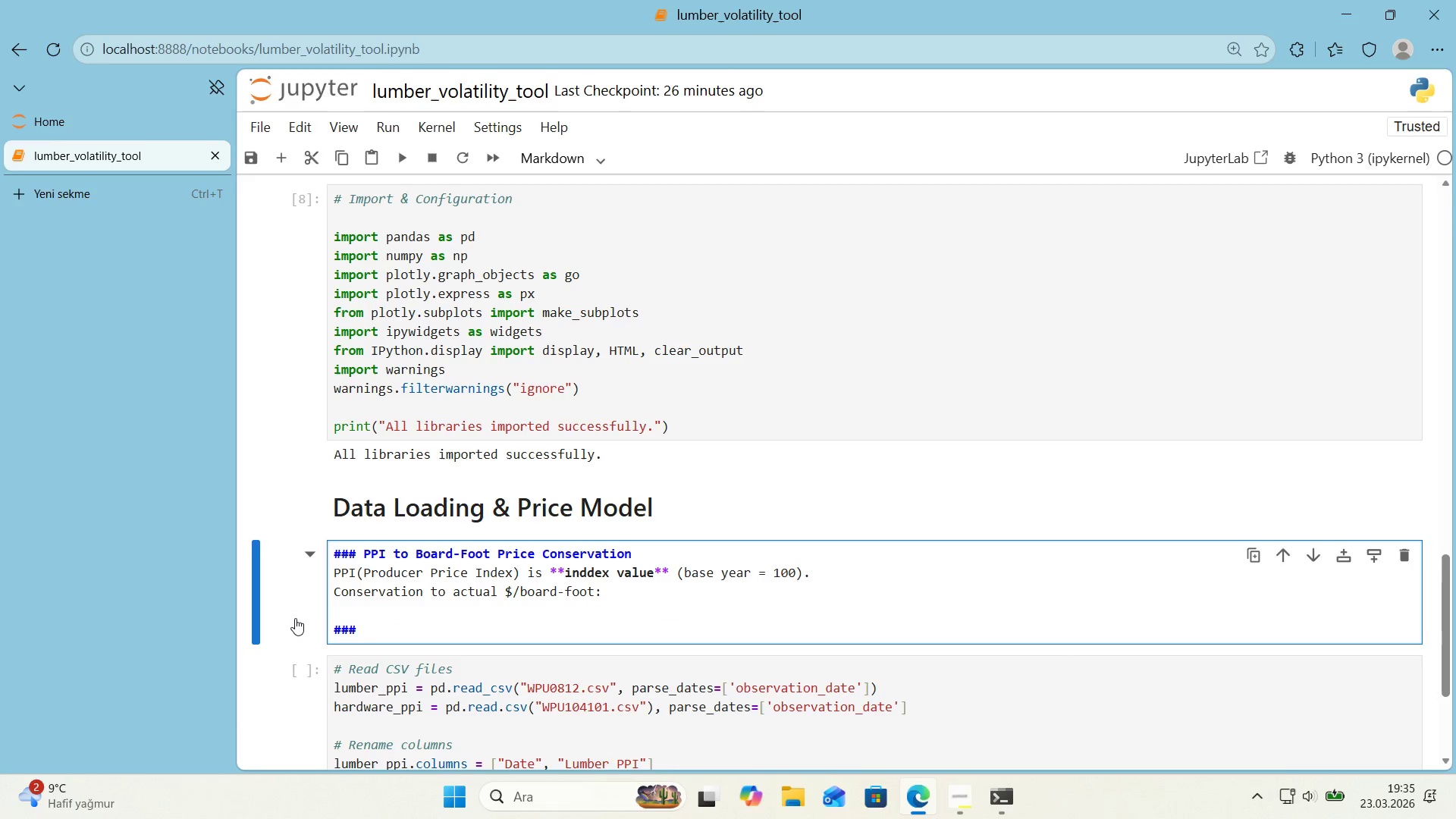 
type( S)
key(Backspace)
key(Backspace)
key(Backspace)
key(Backspace)
key(Backspace)
type(**bA)
key(Backspace)
key(Backspace)
type(Basel'ne Pr')
key(Backspace)
key(Backspace)
key(Backspace)
type(pr'ces** *()
 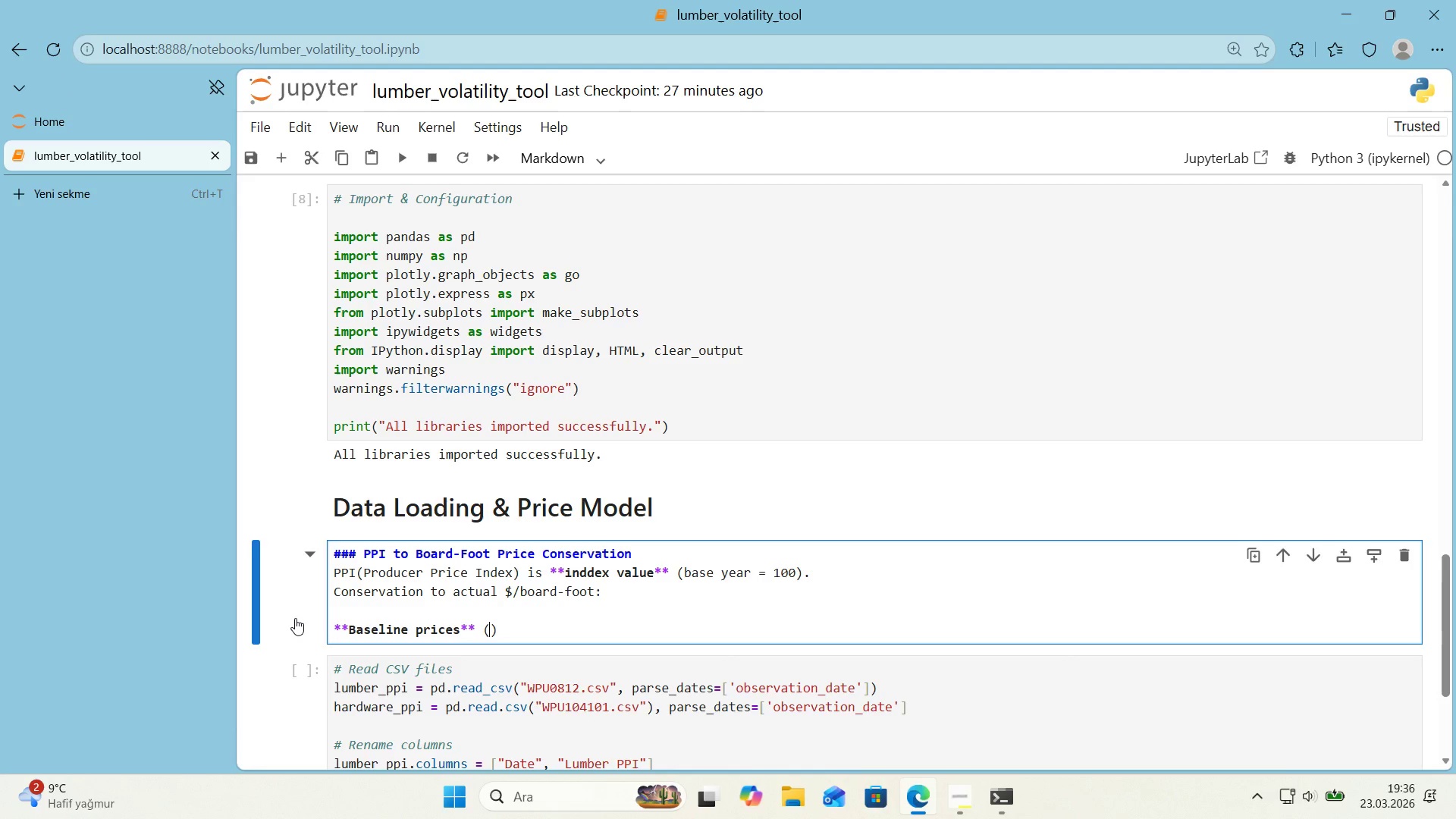 
 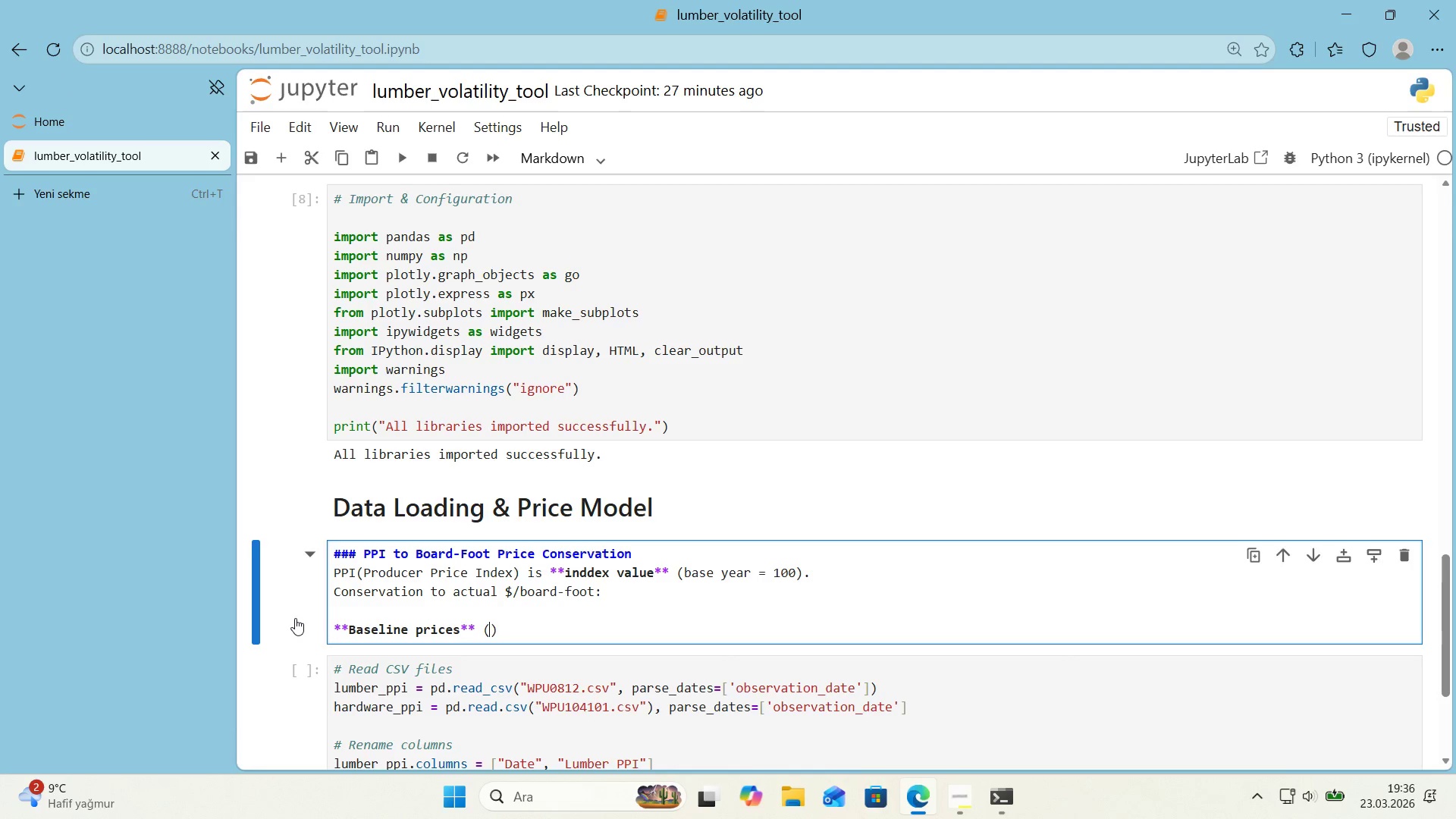 
key(ArrowLeft)
 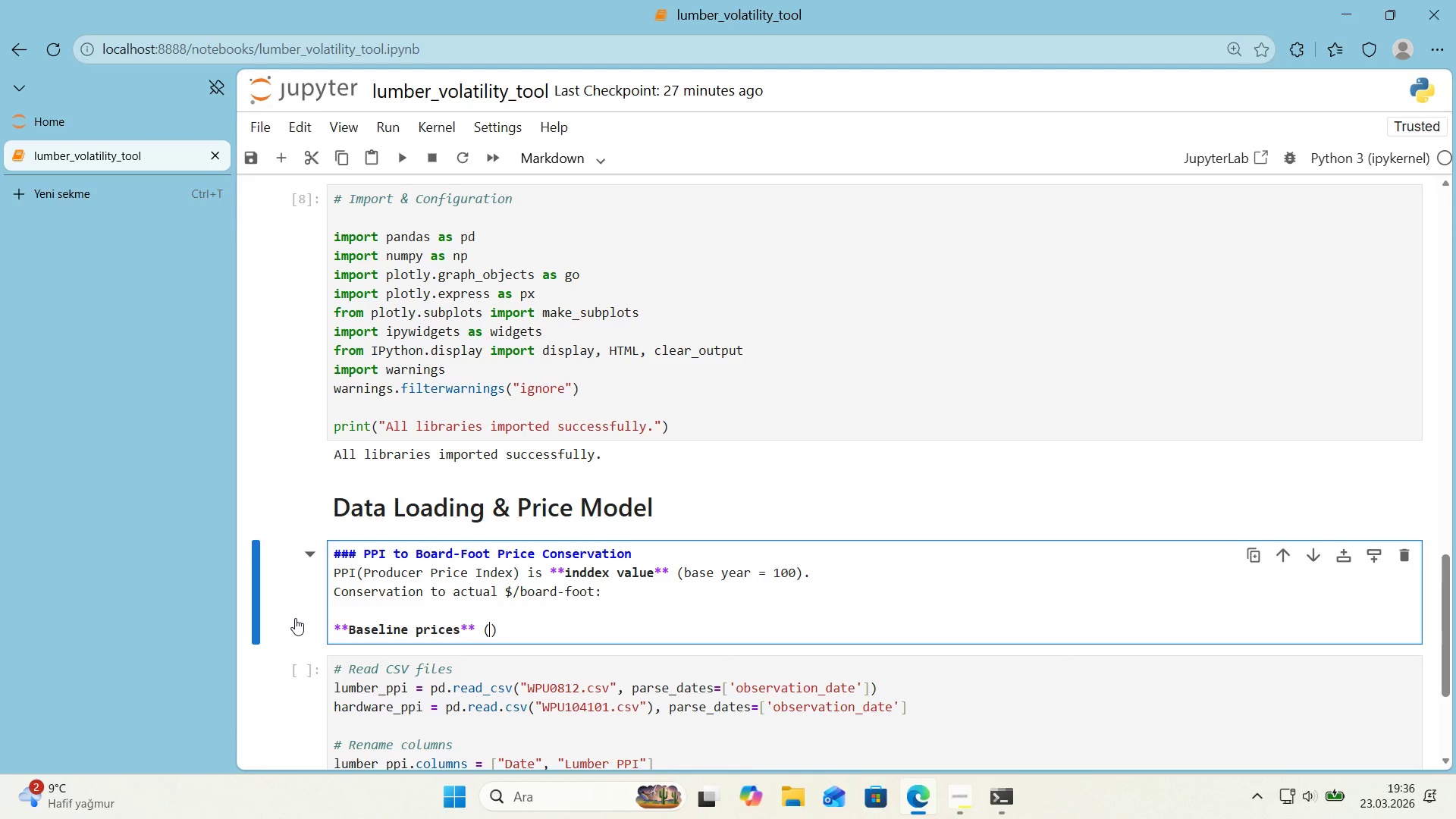 
type(2019-Q1 averaage)
key(Backspace)
key(Backspace)
key(Backspace)
type(ge, FAS-grade)
key(Backspace)
key(Backspace)
type(de)
 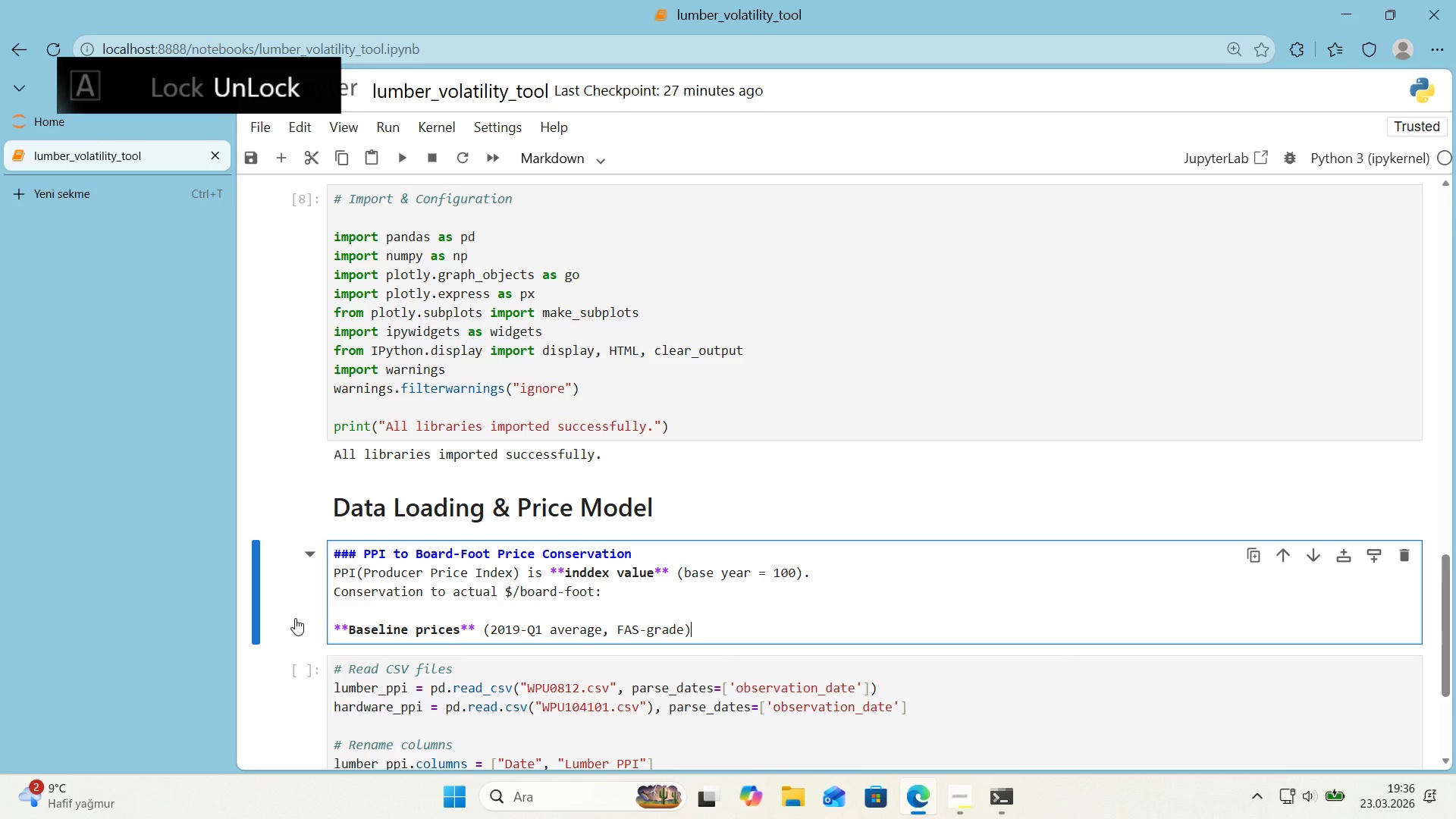 
key(ArrowRight)
 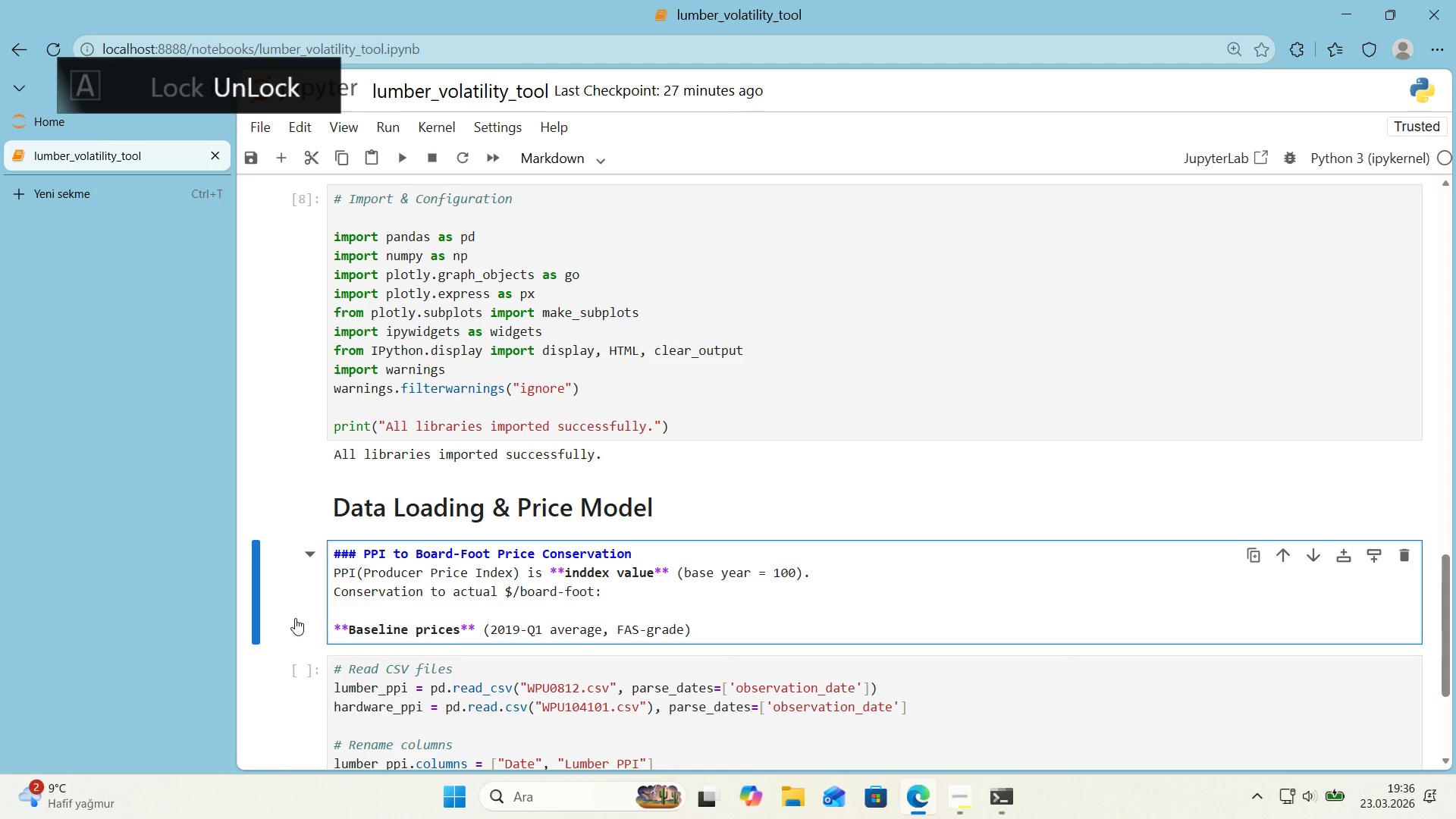 
key(Shift+Period)
 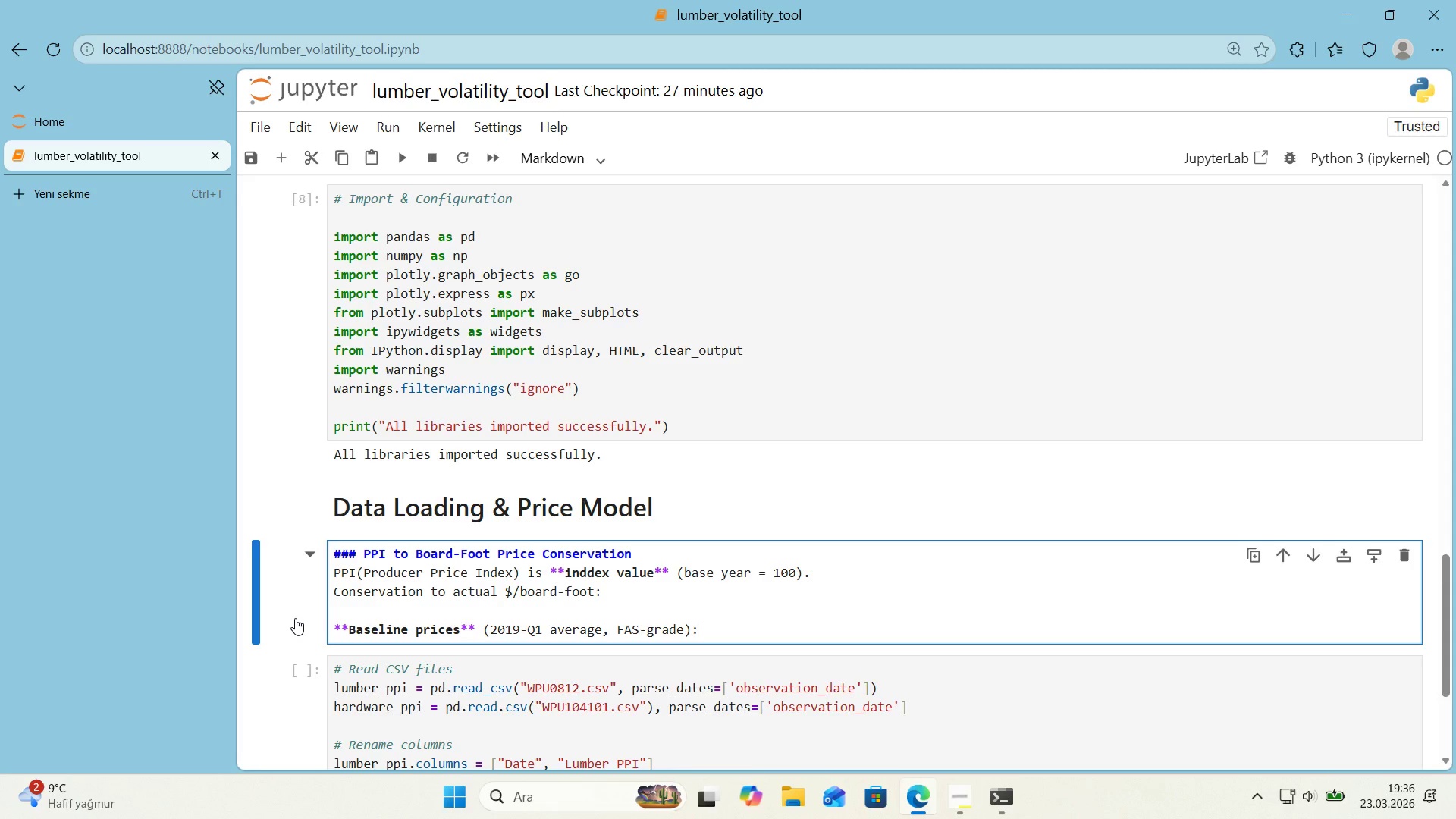 
key(Enter)
 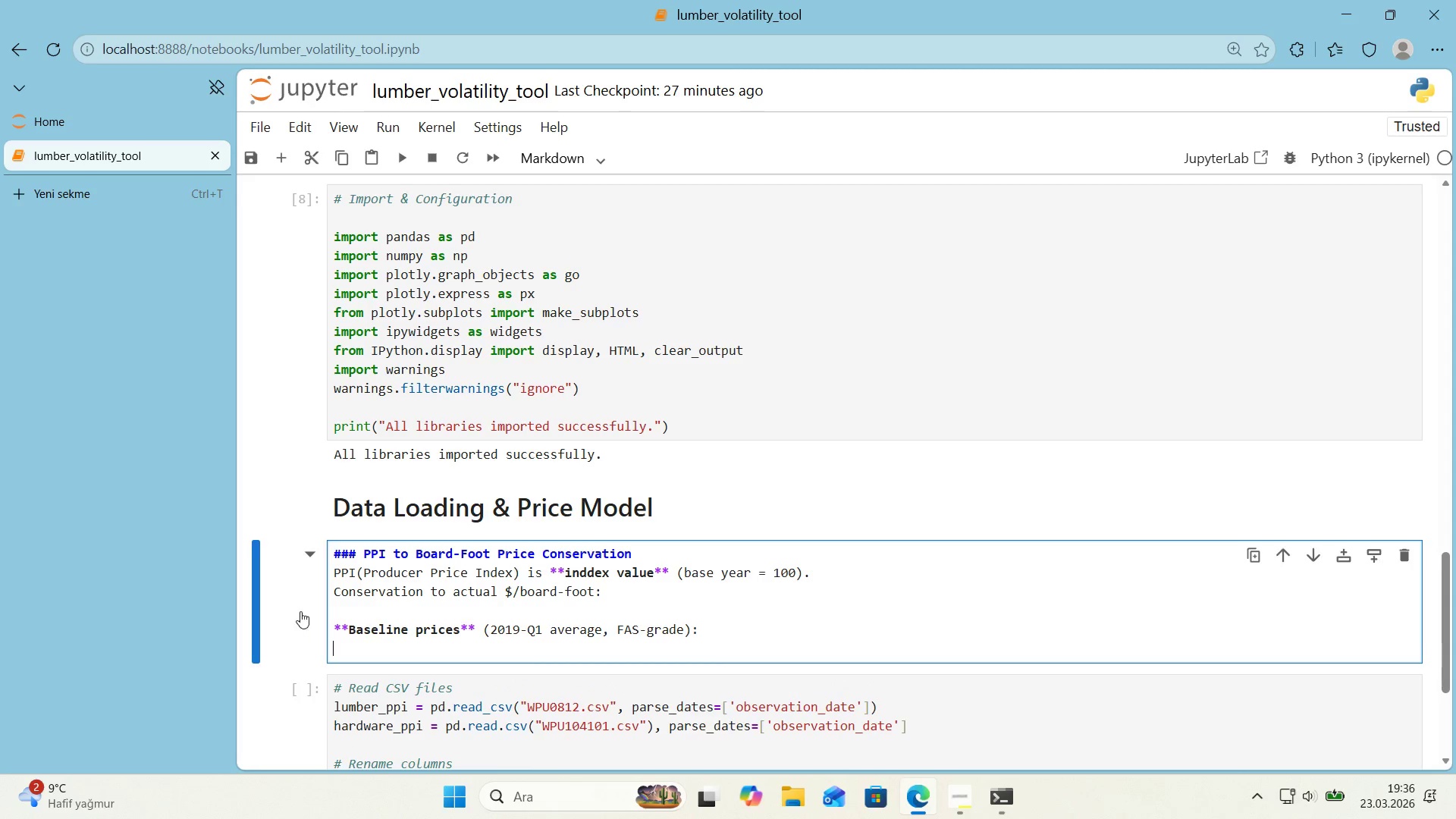 
scroll: coordinate [361, 564], scroll_direction: down, amount: 2.0
 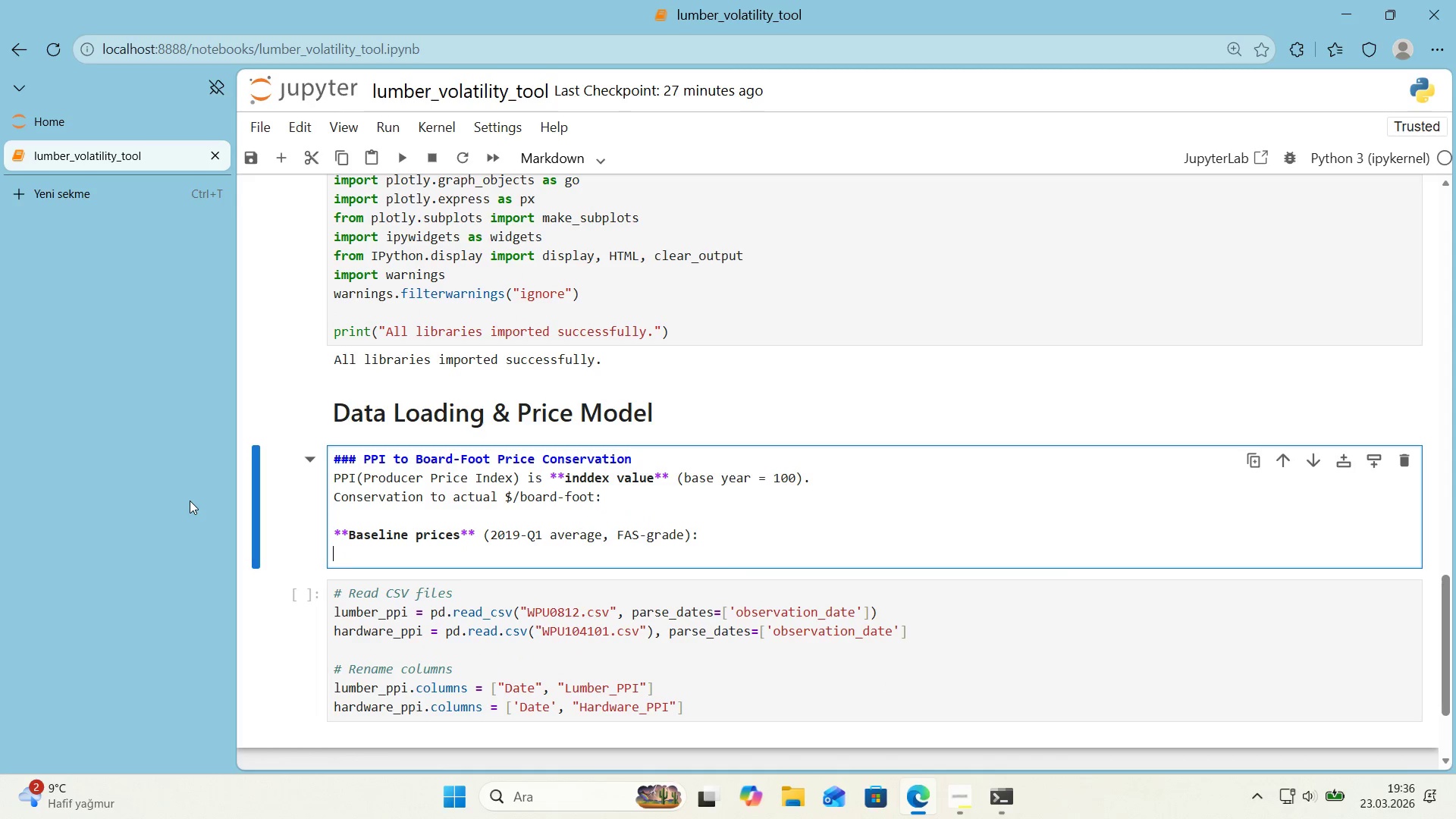 
type(* **Oak>** )
 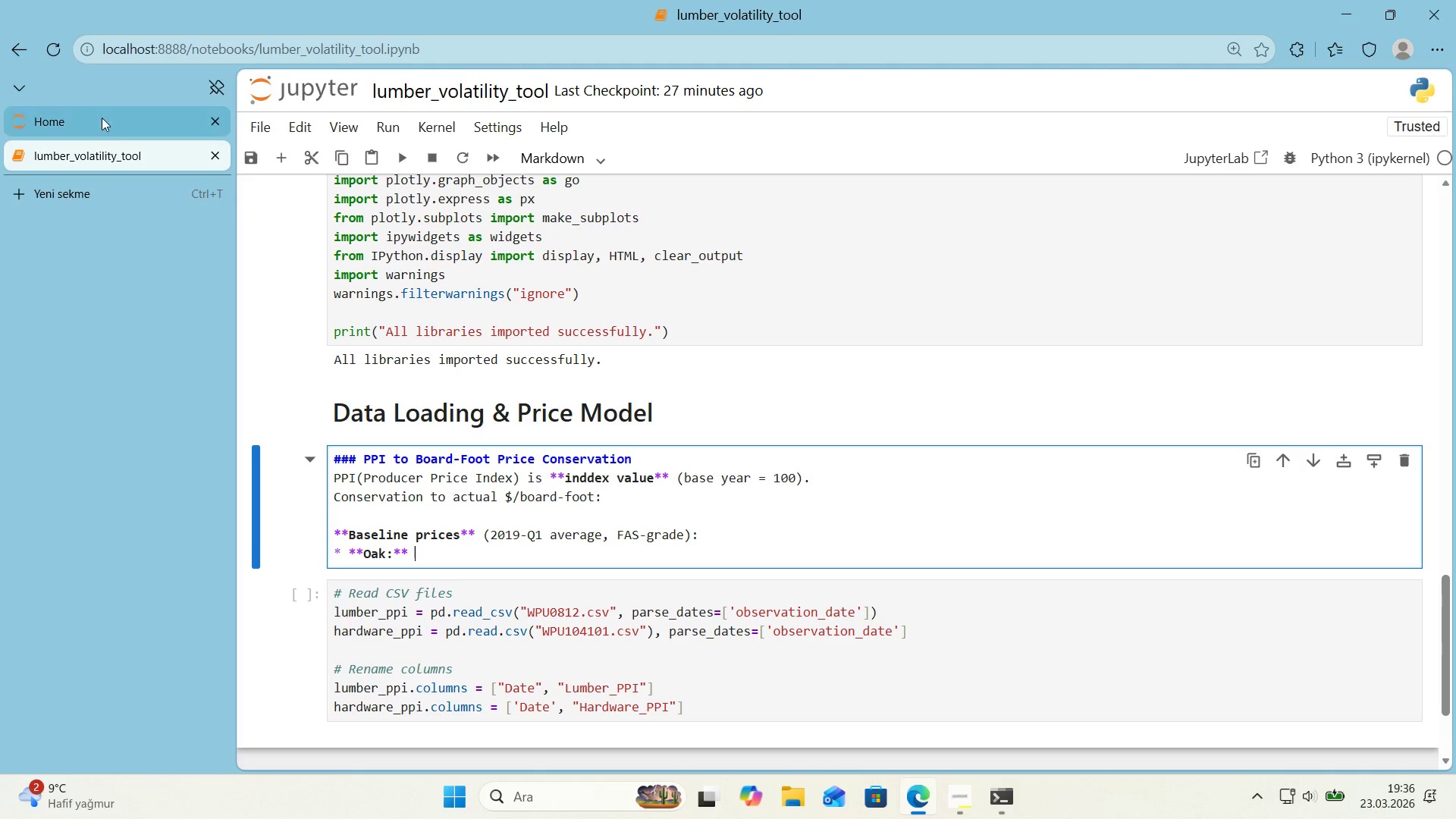 
left_click([113, 130])
 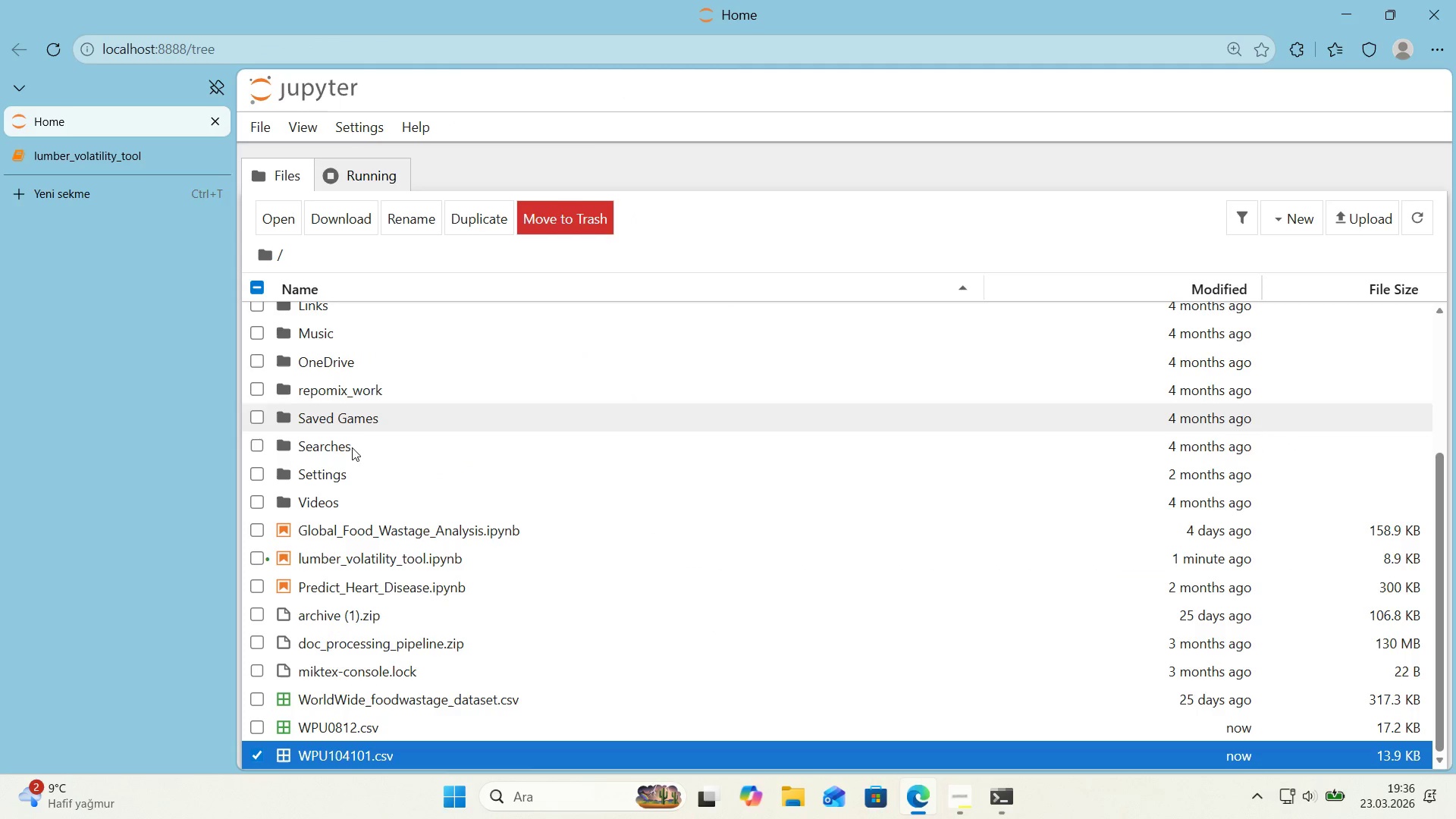 
scroll: coordinate [354, 549], scroll_direction: down, amount: 2.0
 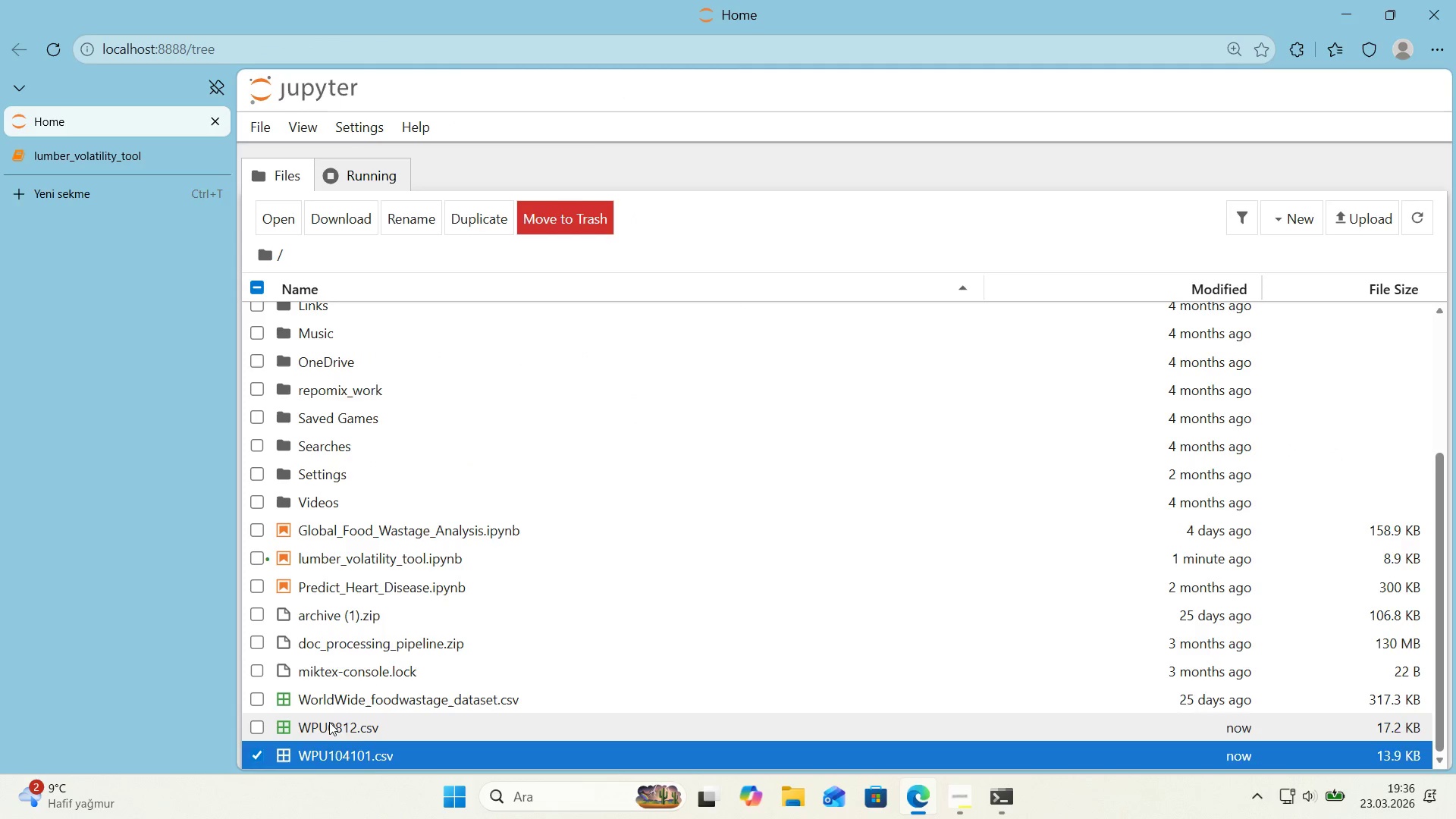 
double_click([331, 723])
 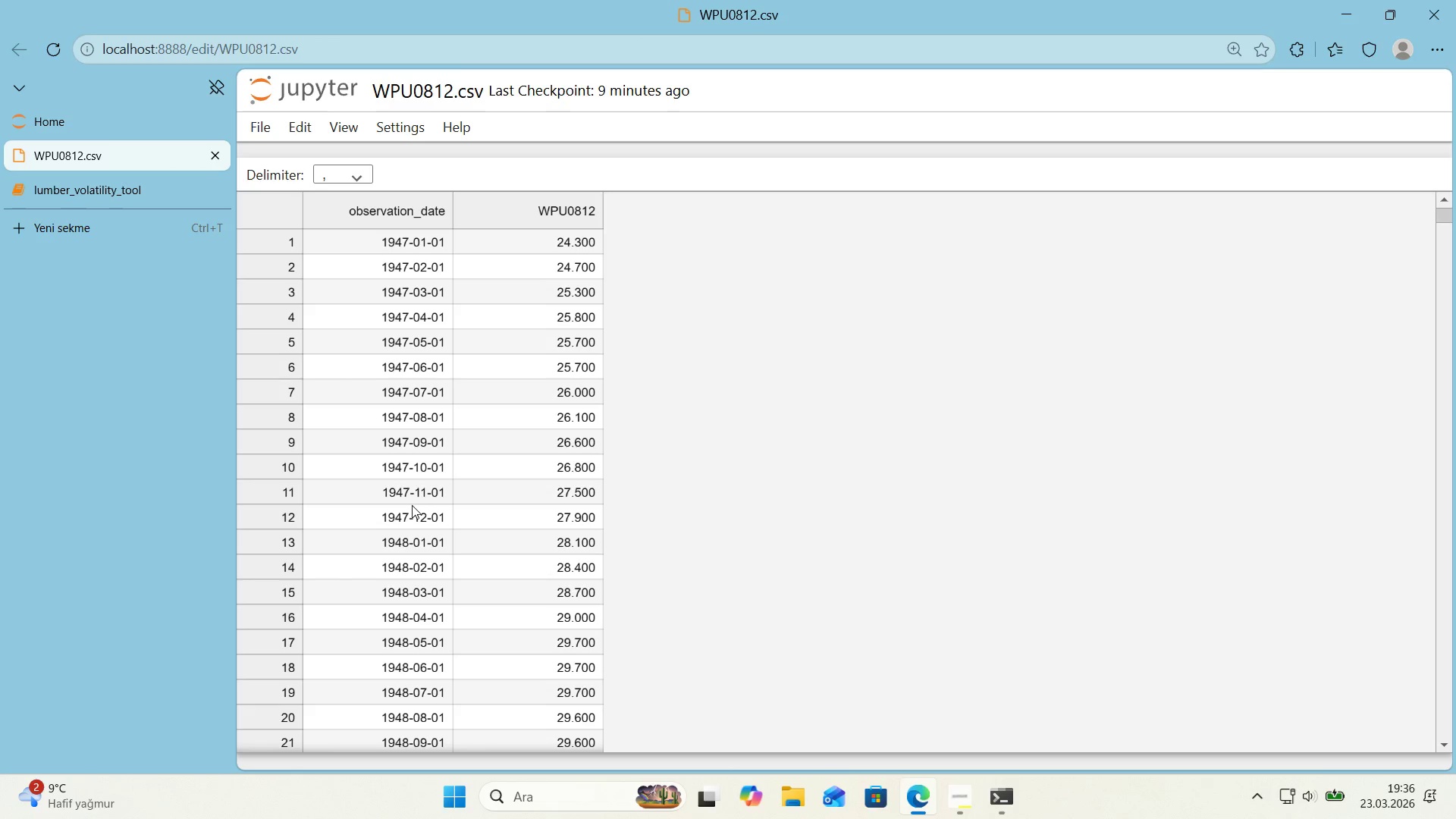 
scroll: coordinate [412, 505], scroll_direction: down, amount: 3.0
 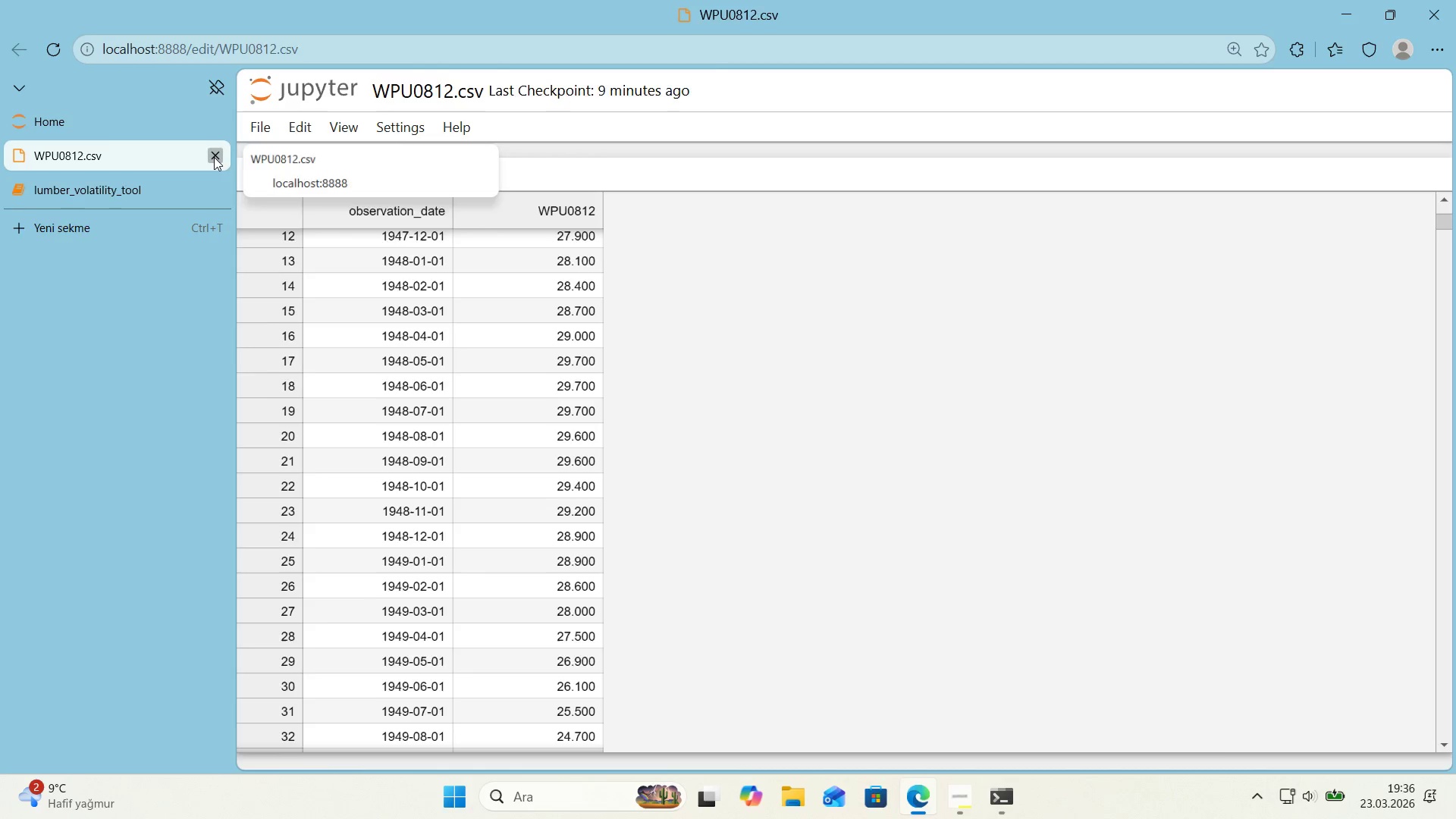 
double_click([132, 165])
 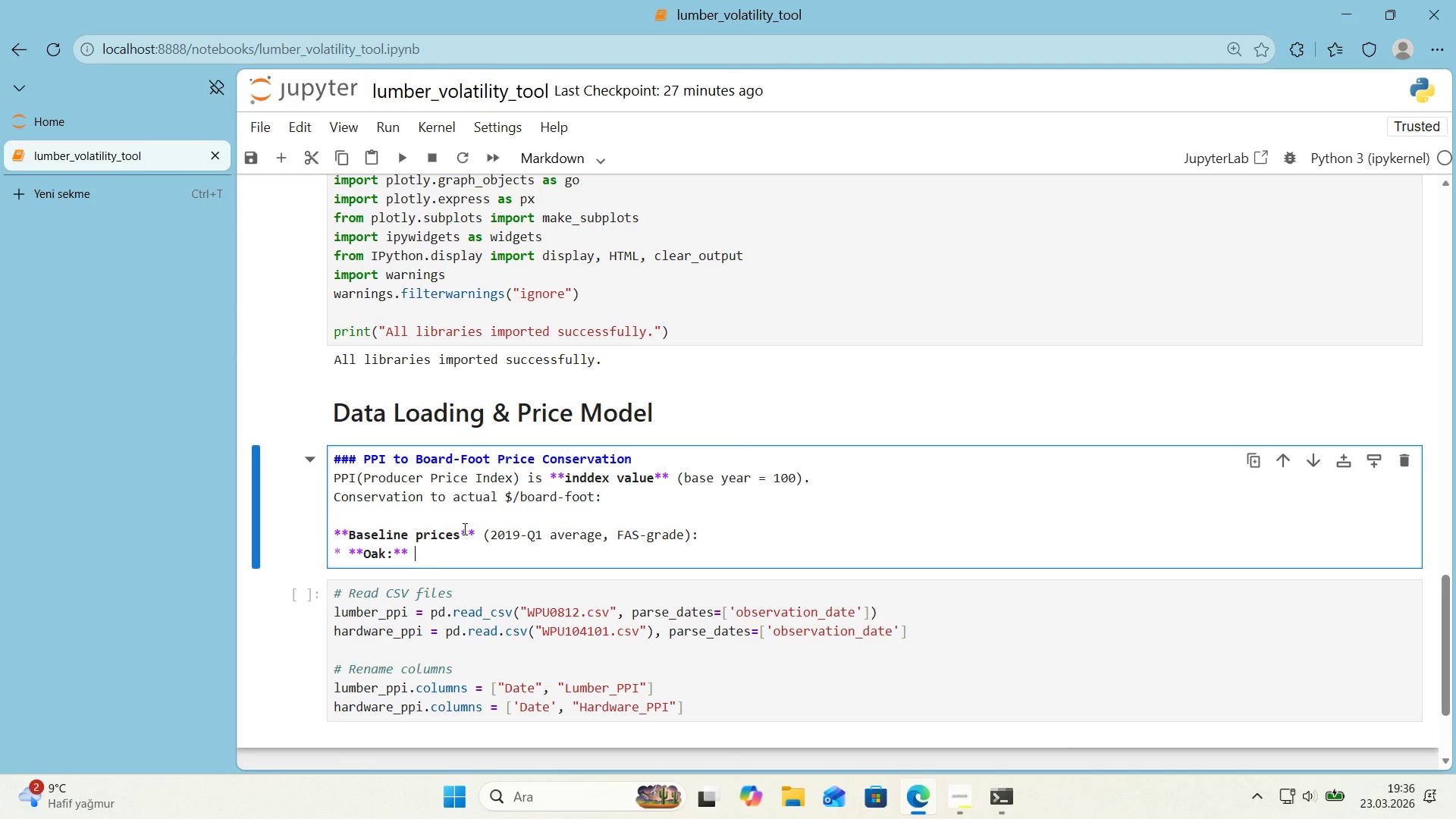 
wait(6.81)
 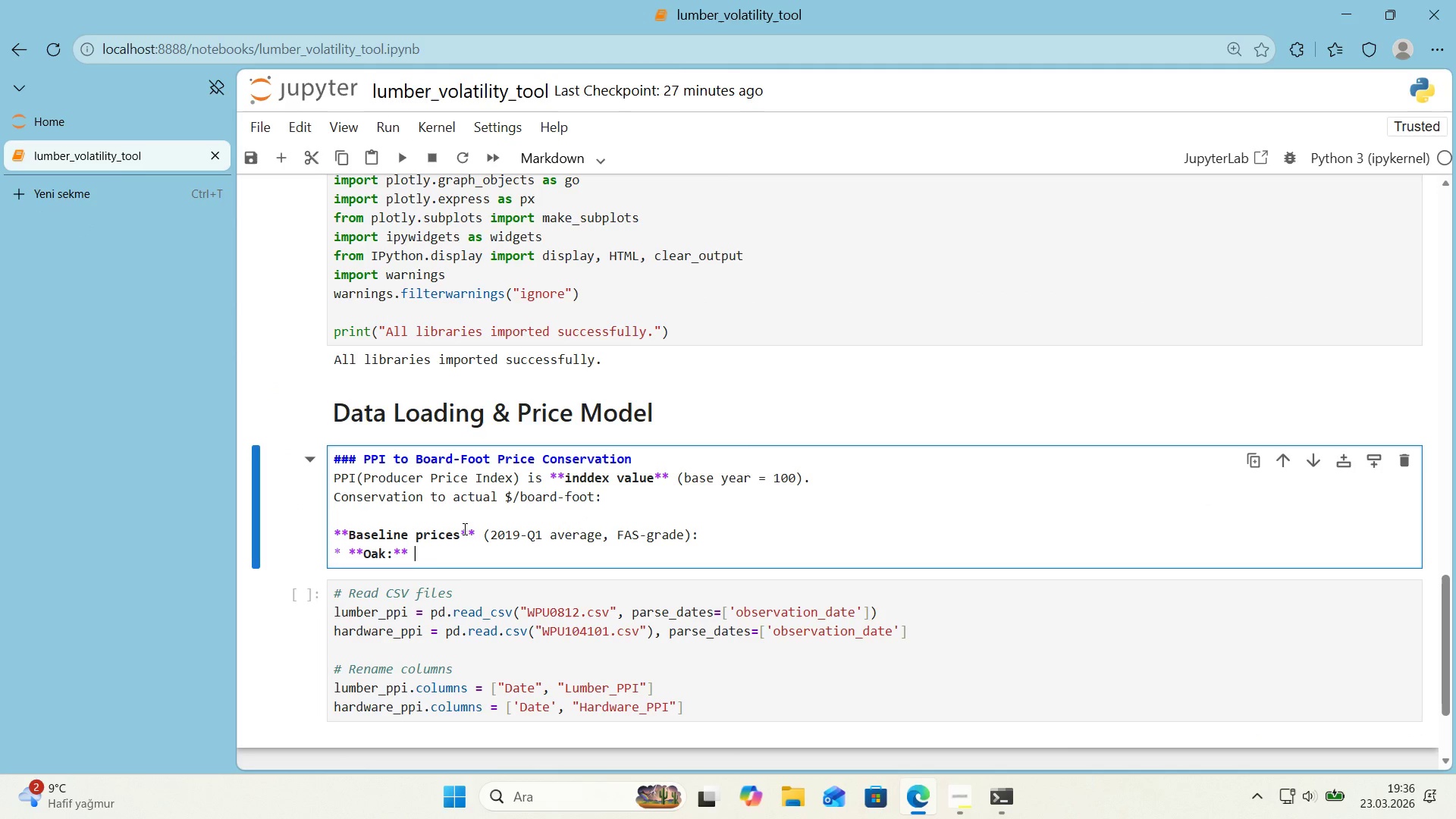 
key(Alt+Control+4)
 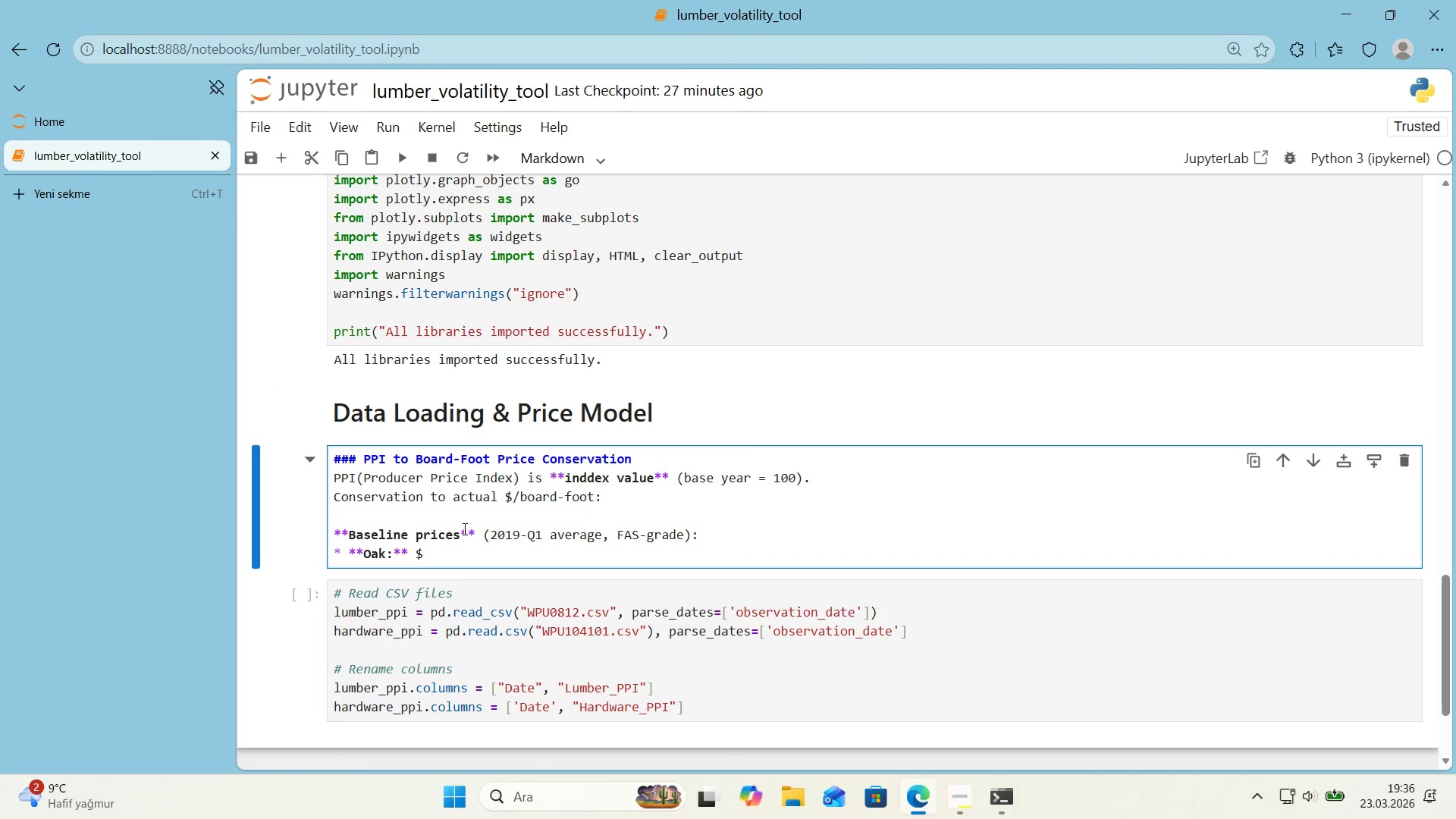 
type(5.50&bf)
 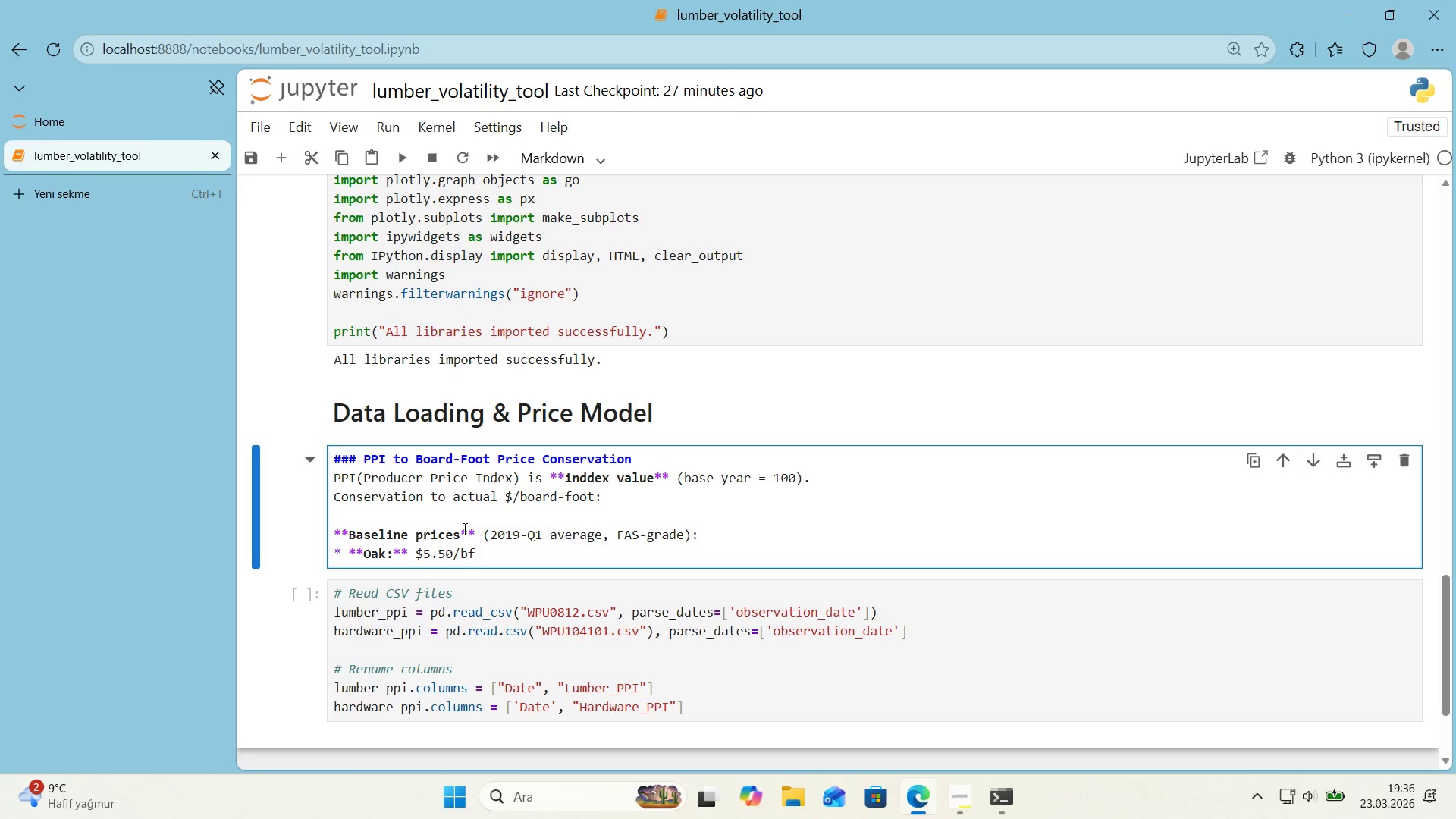 
key(Enter)
 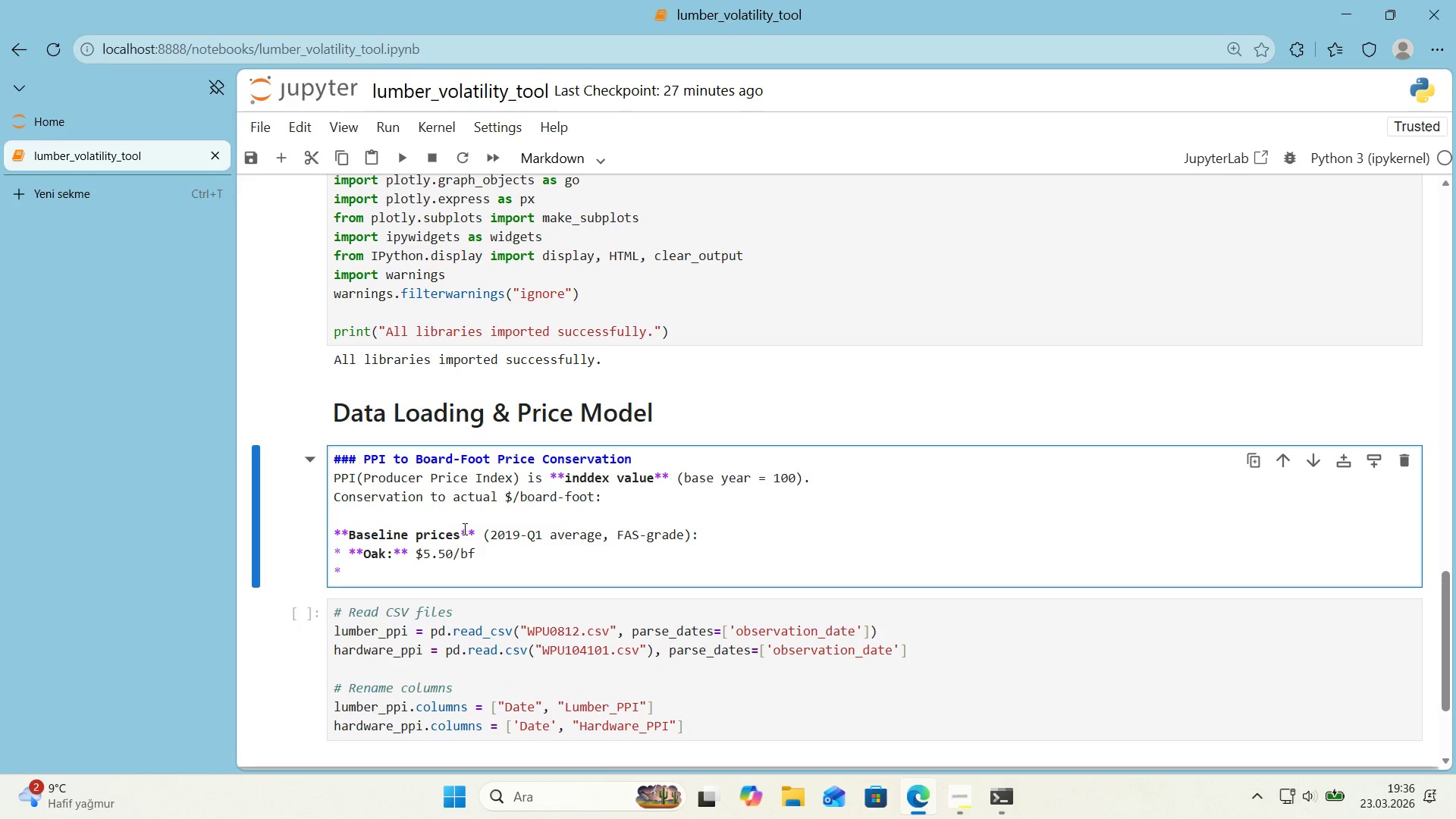 
type(**Walnut>** )
 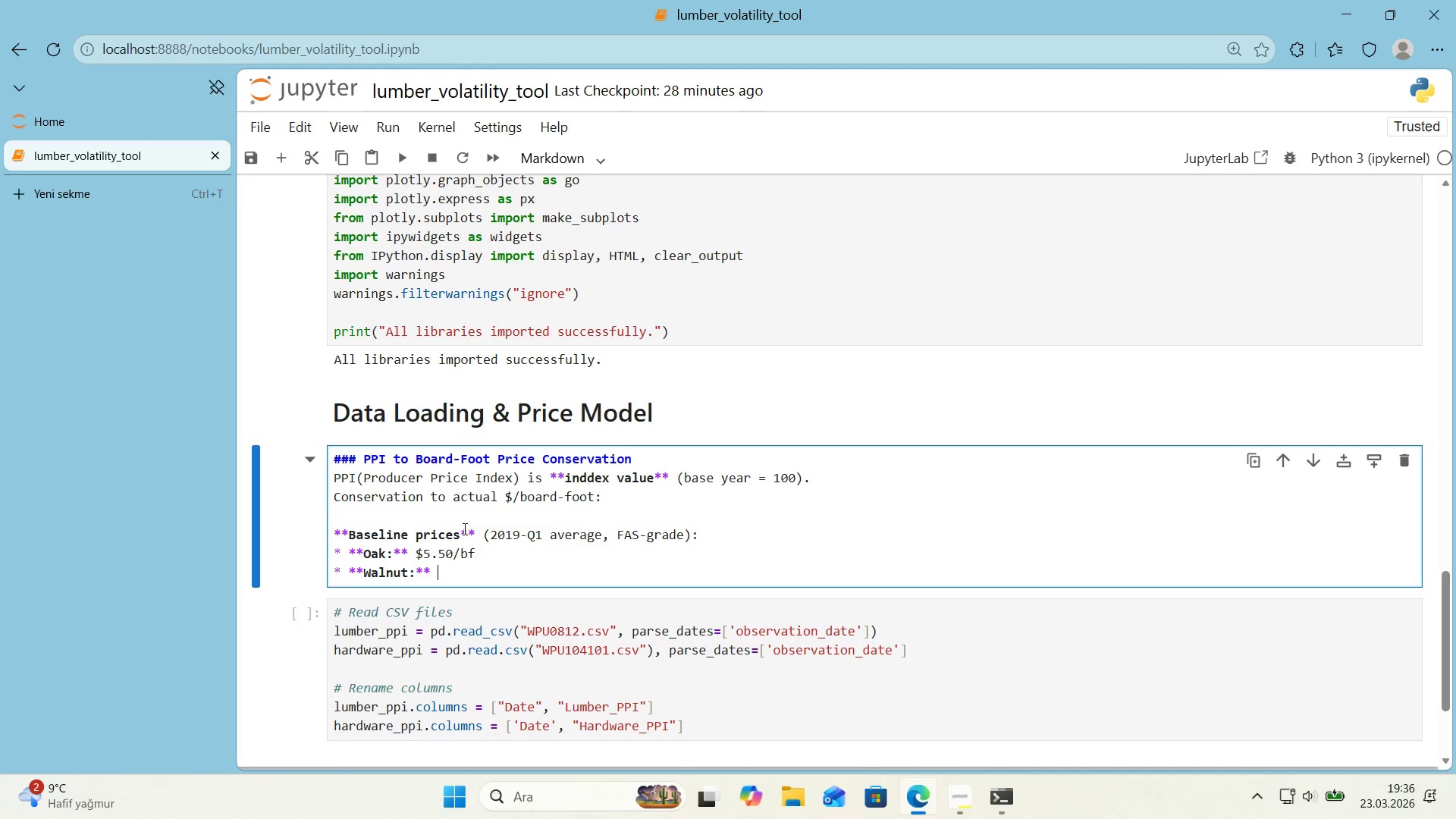 
key(Alt+Control+4)
 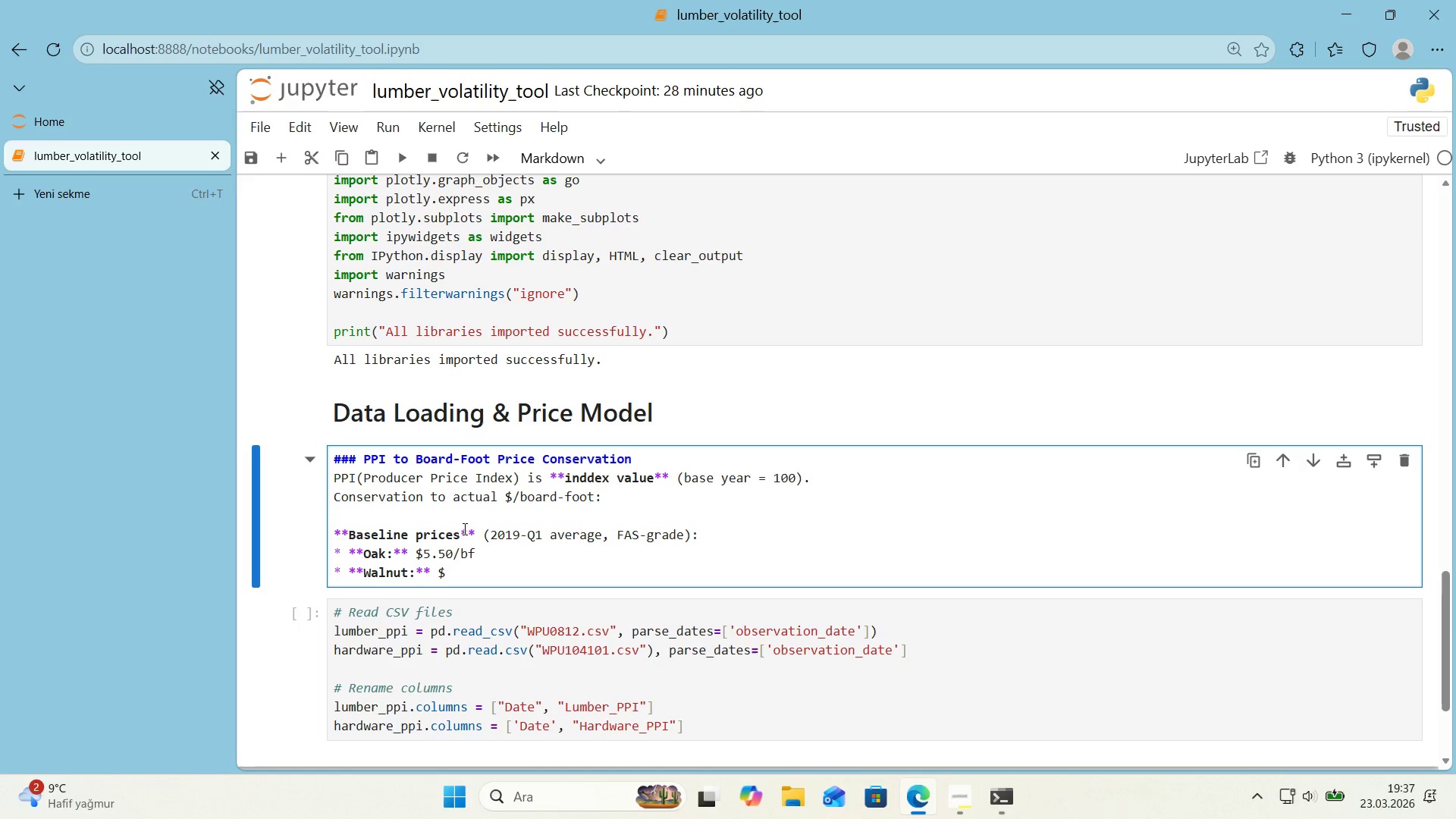 
type(*.75)
key(Backspace)
key(Backspace)
key(Backspace)
key(Backspace)
type(*)
key(Backspace)
type(9.75&bf)
 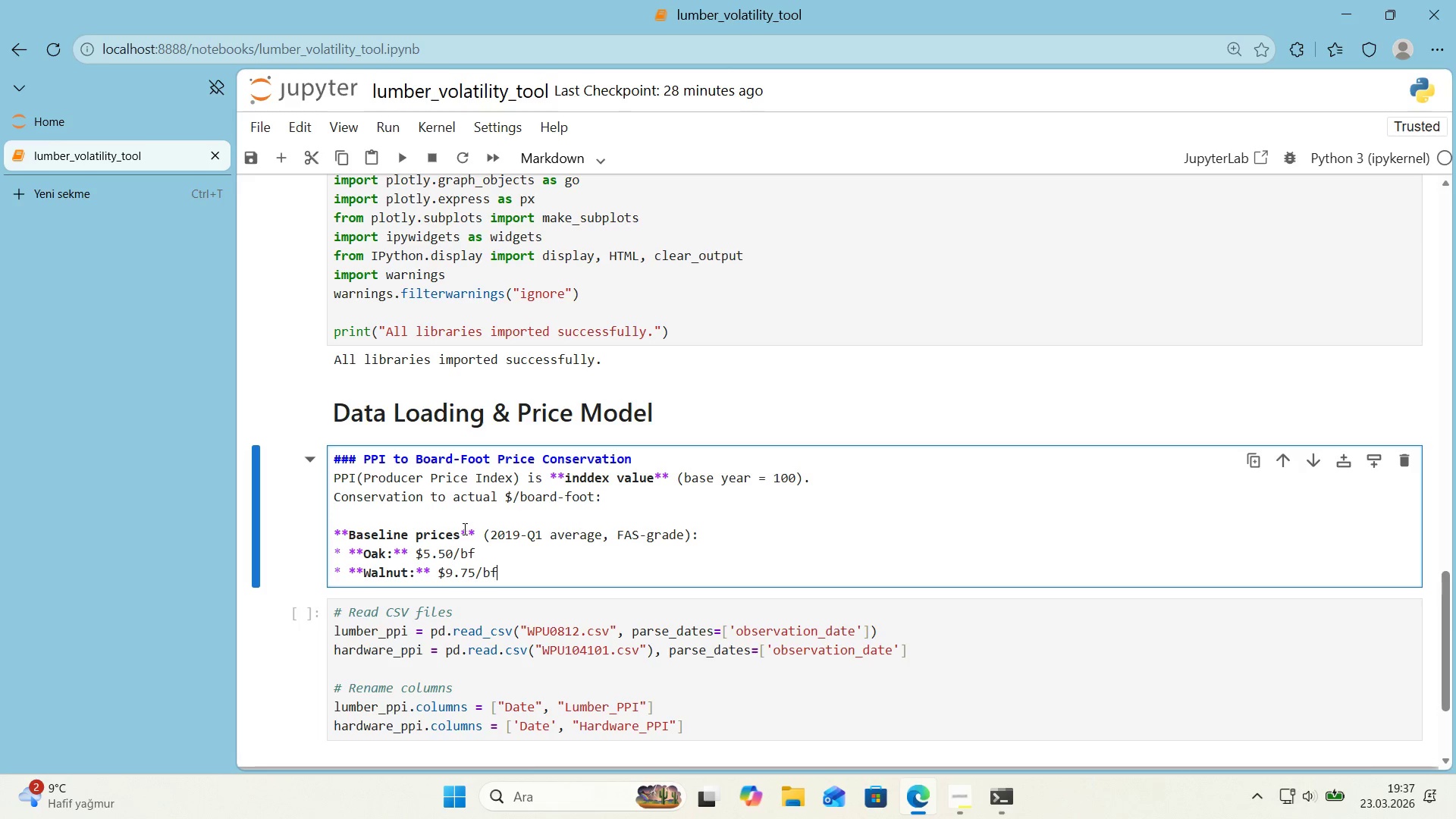 
key(Enter)
 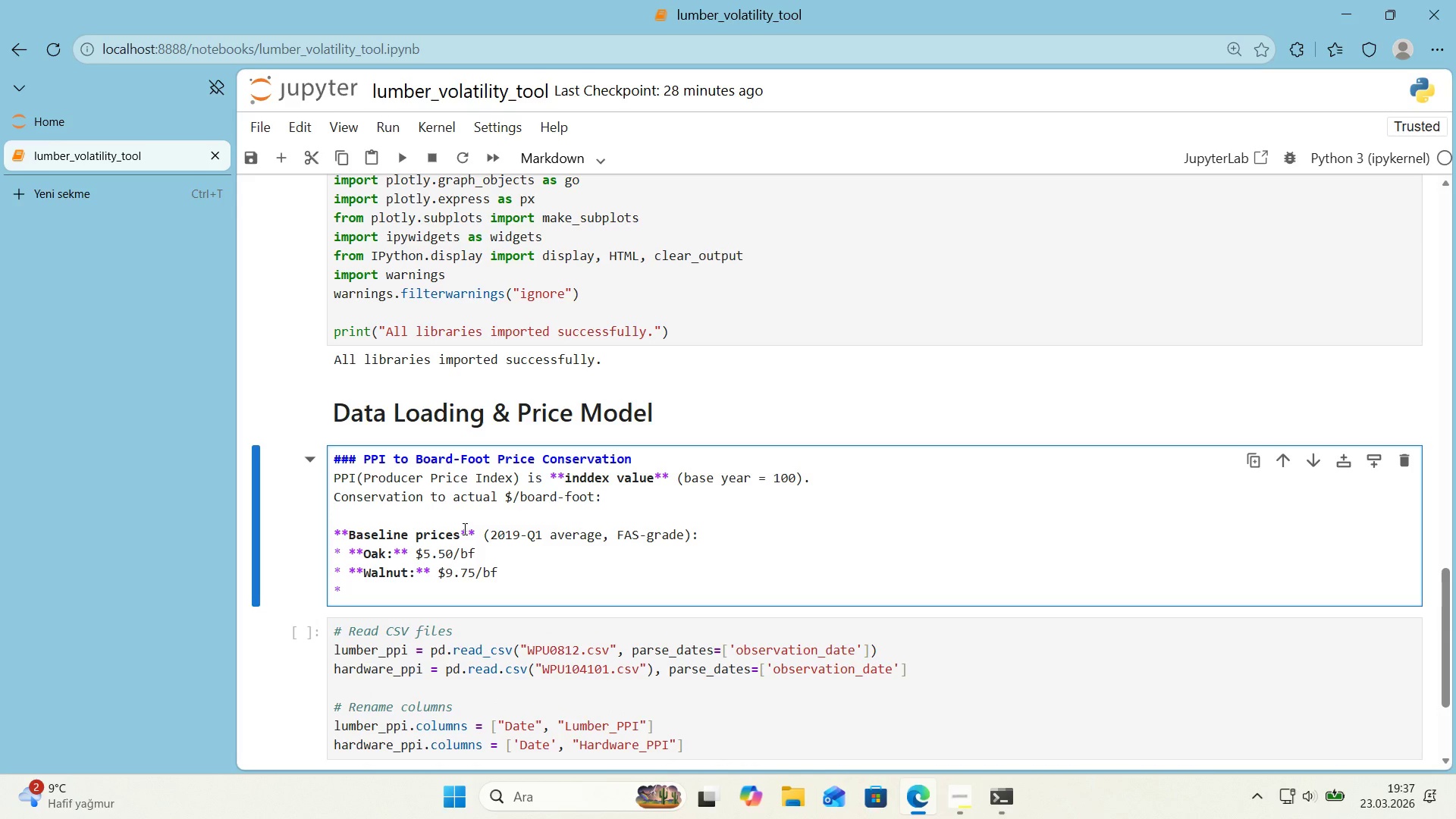 
type(**Maple>**)
 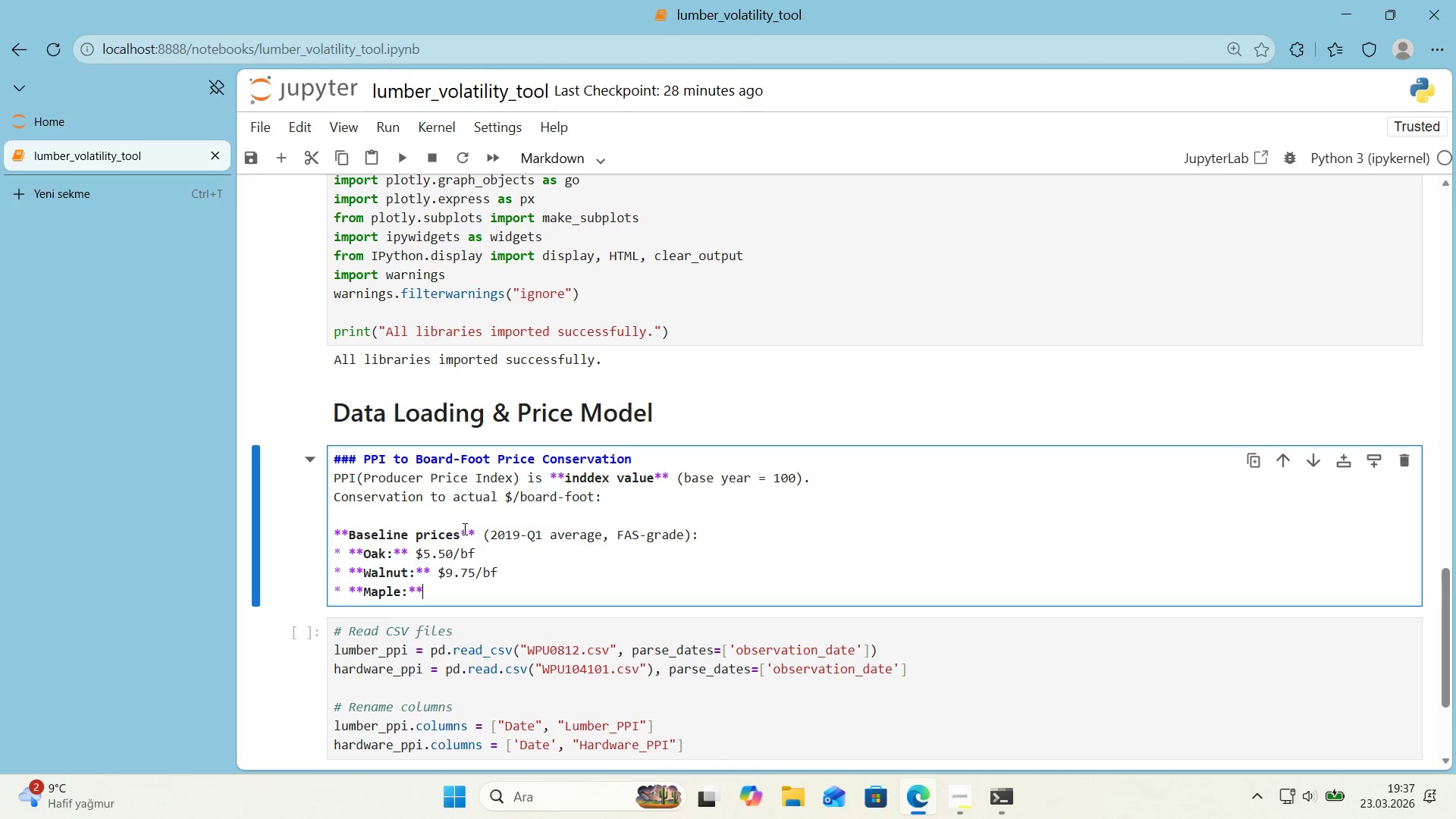 
key(Space)
 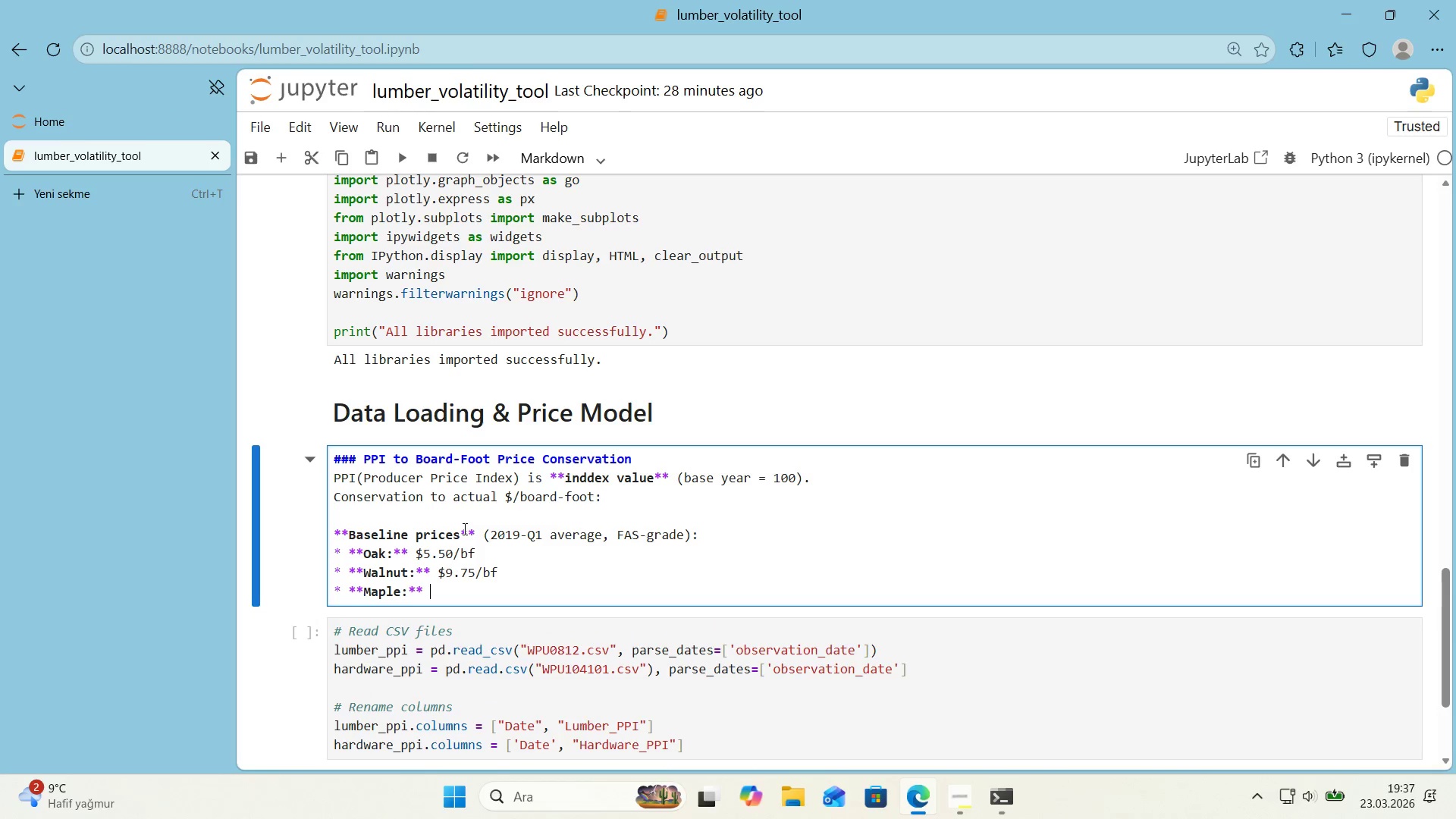 
key(Alt+Control+6)
 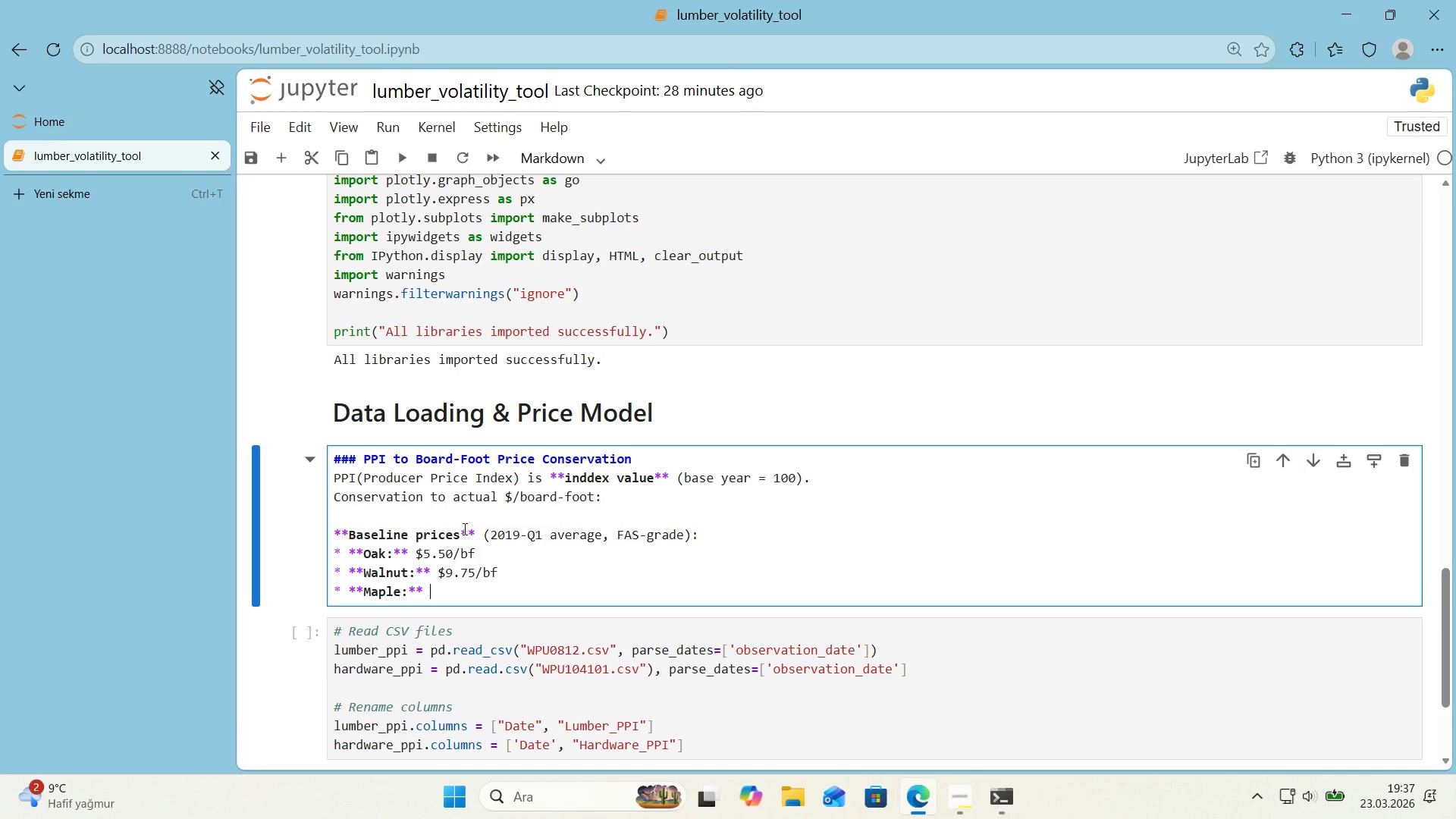 
key(Shift+6)
 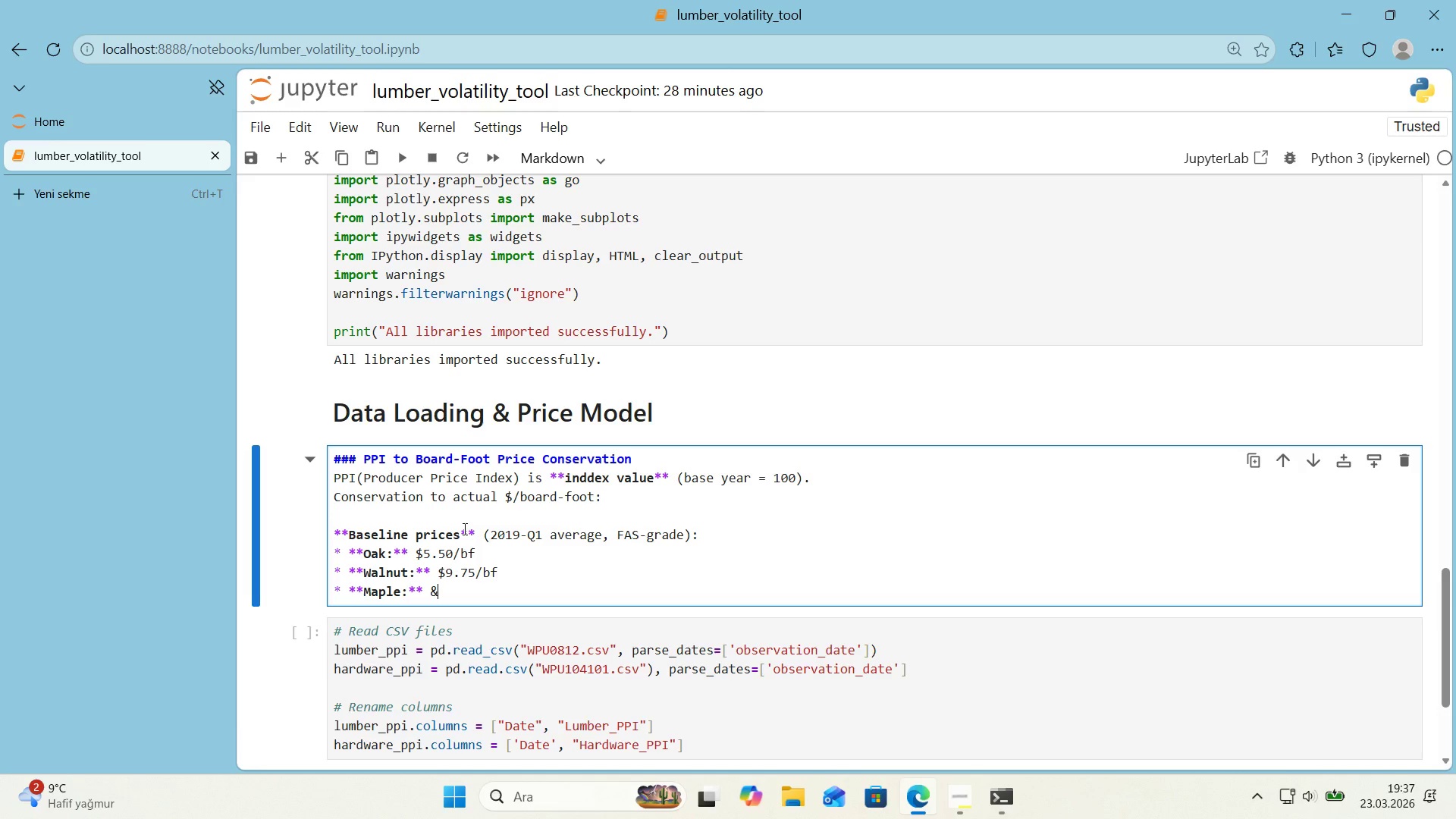 
key(Backspace)
 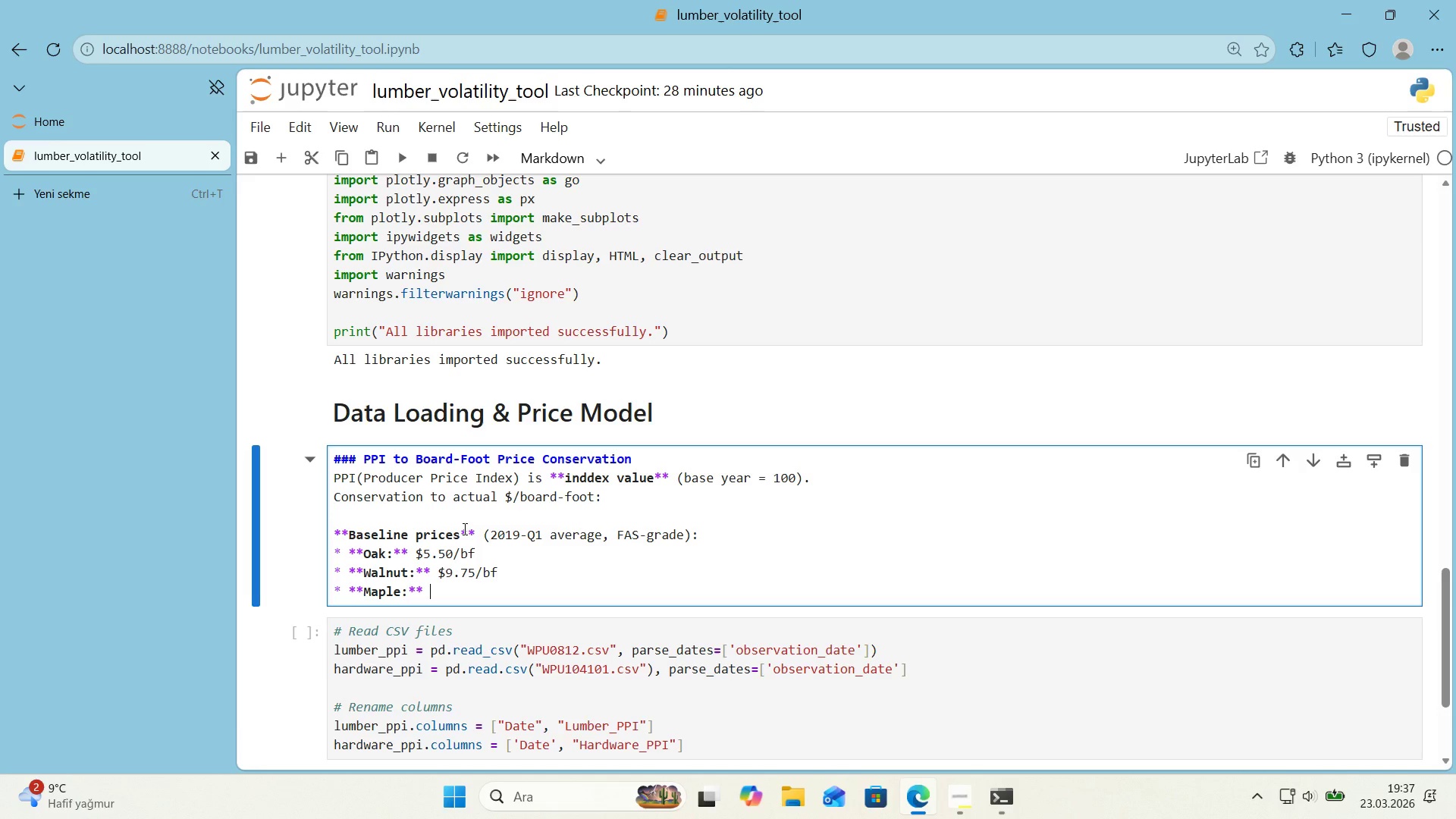 
key(Alt+Control+AltRight)
 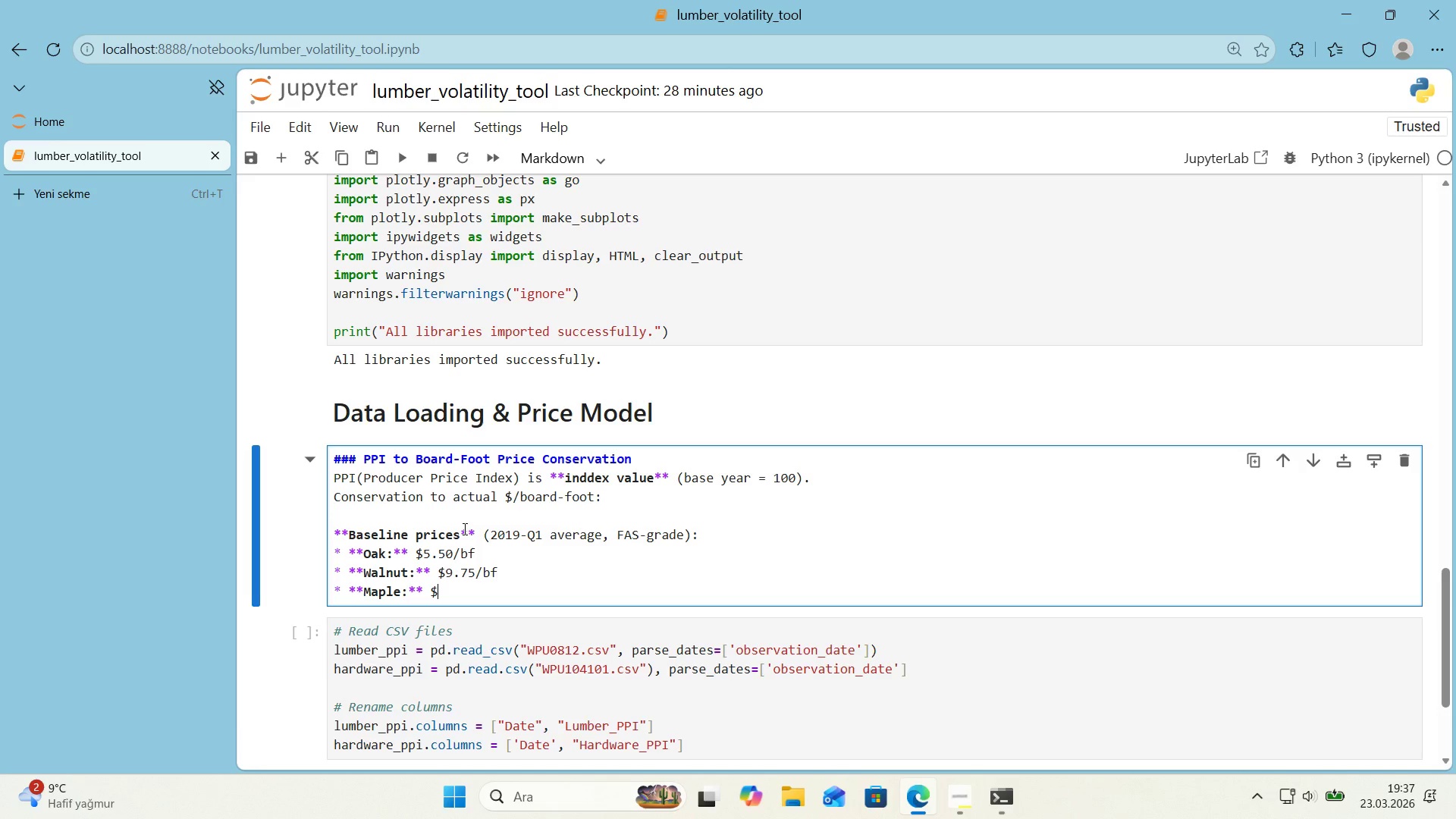 
key(Control+ControlLeft)
 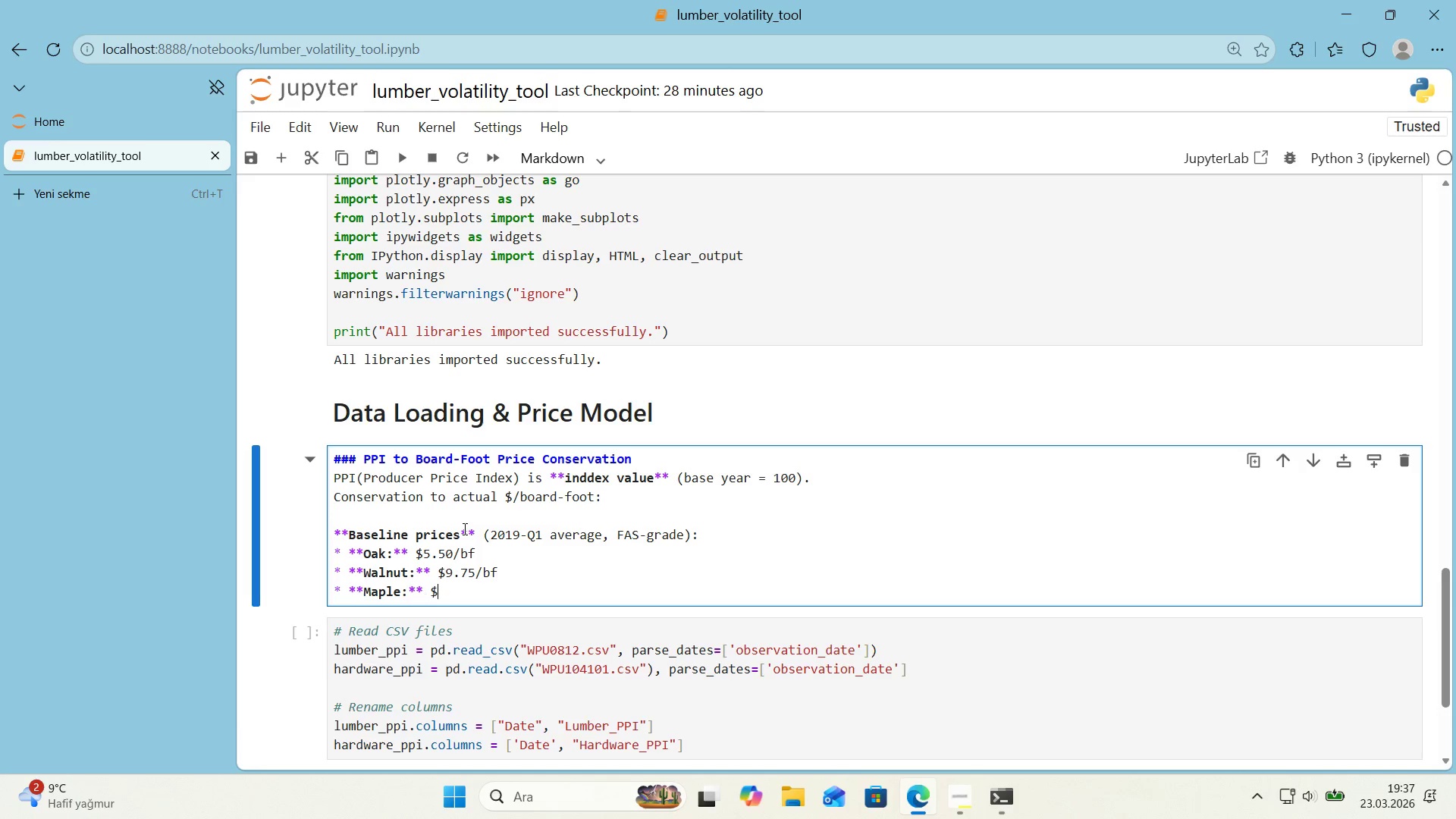 
key(Alt+Control+4)
 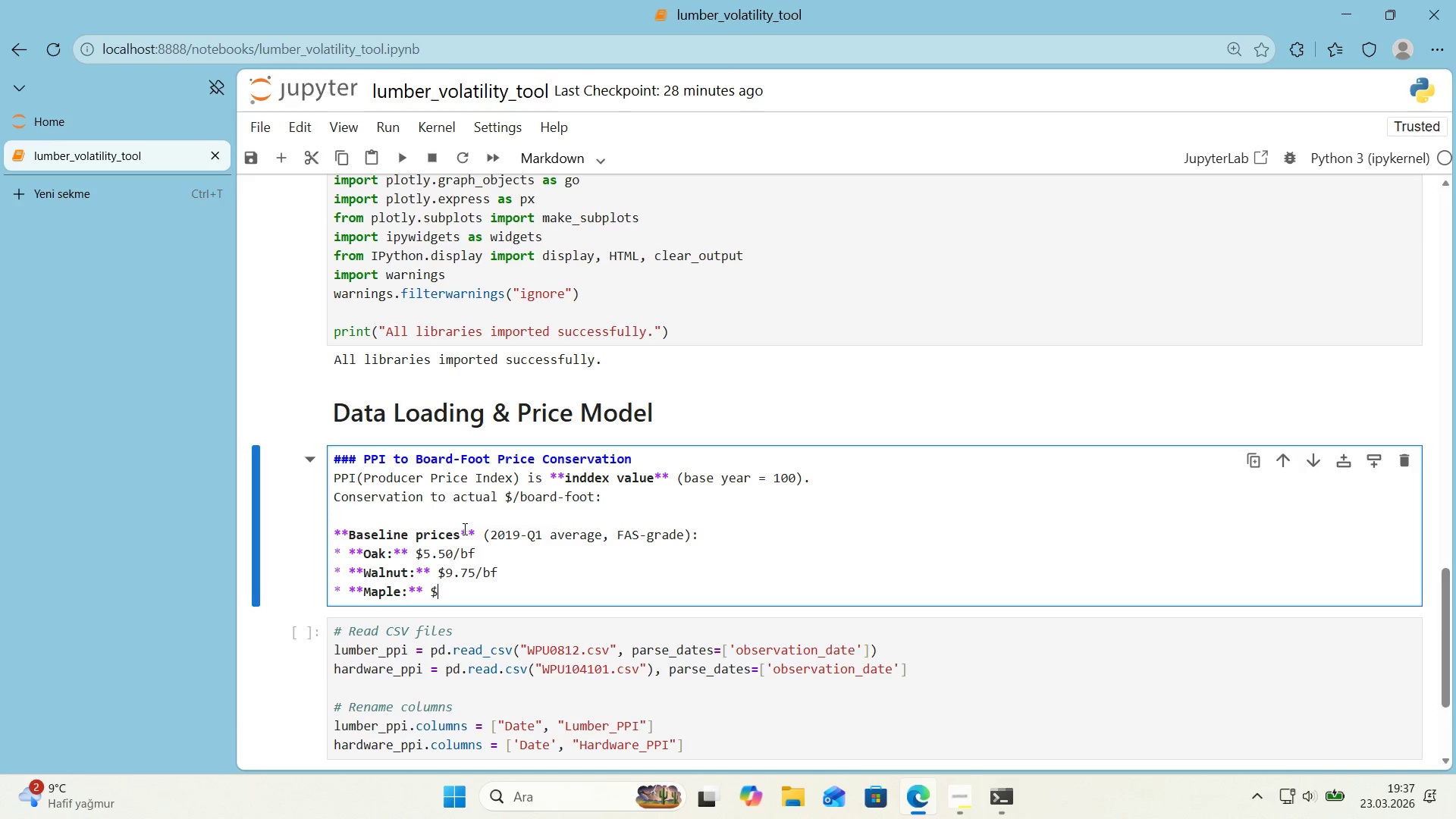 
type(4.80&bf)
 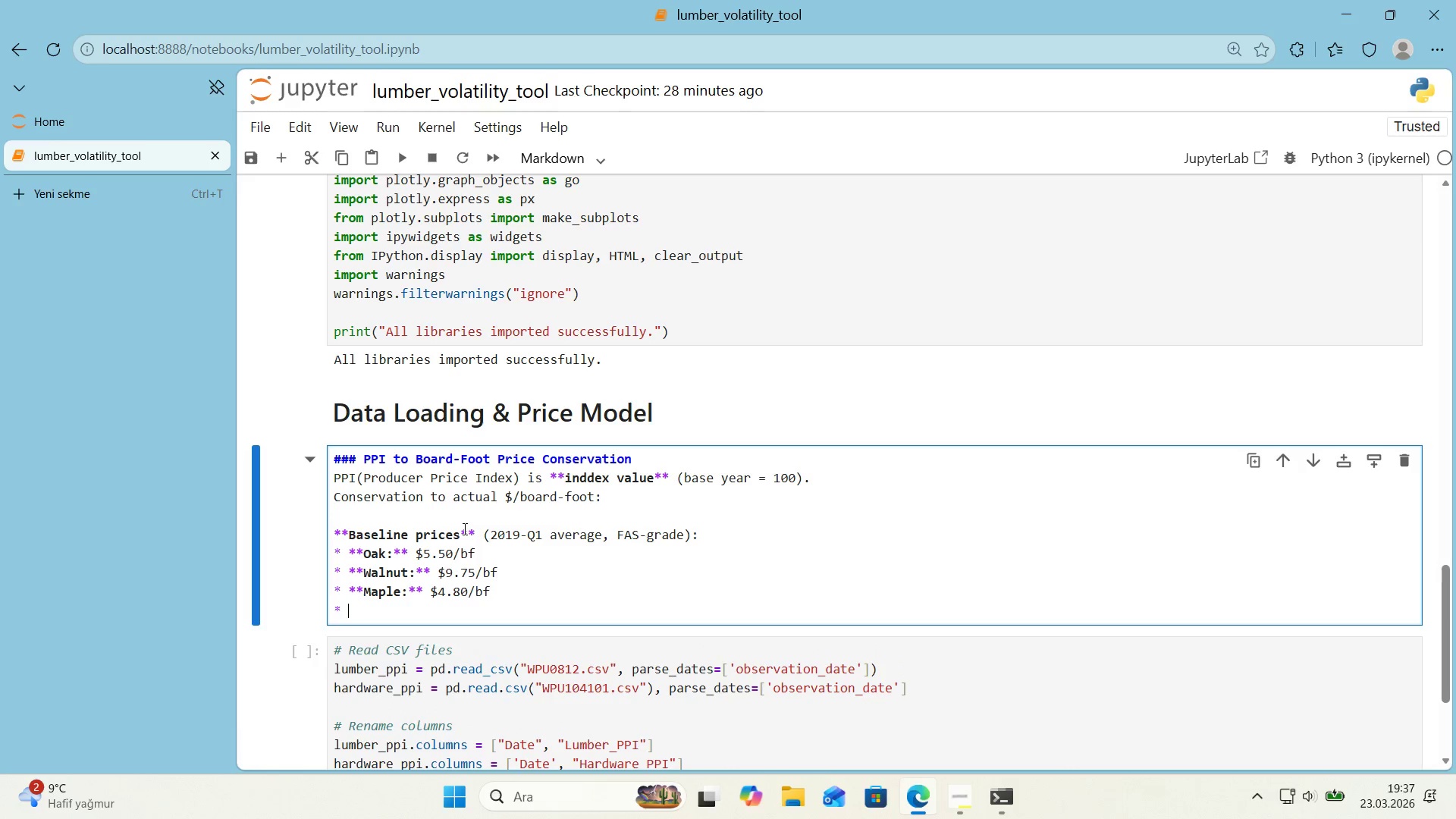 
 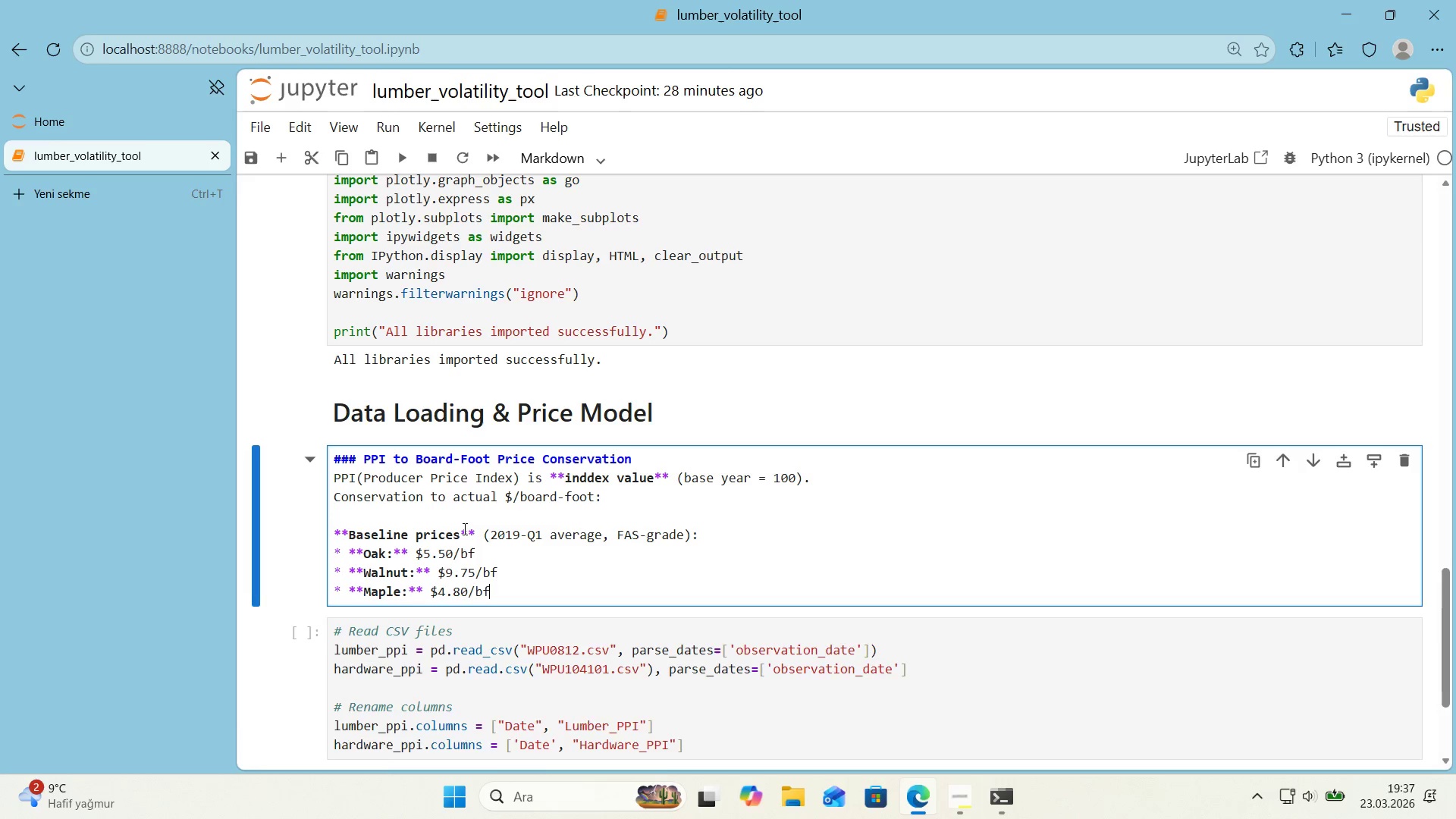 
key(Enter)
 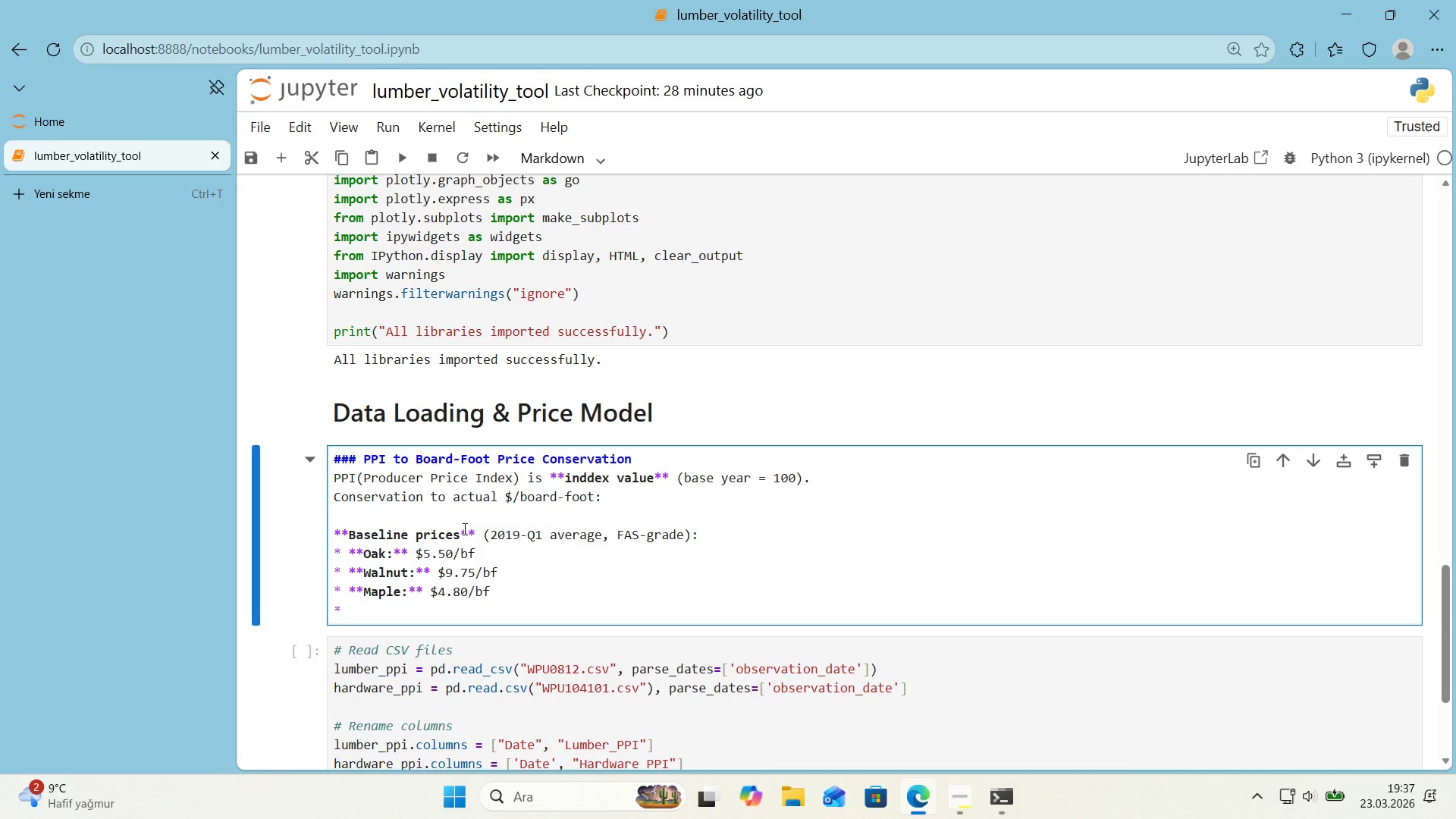 
type(**Cherry>** )
 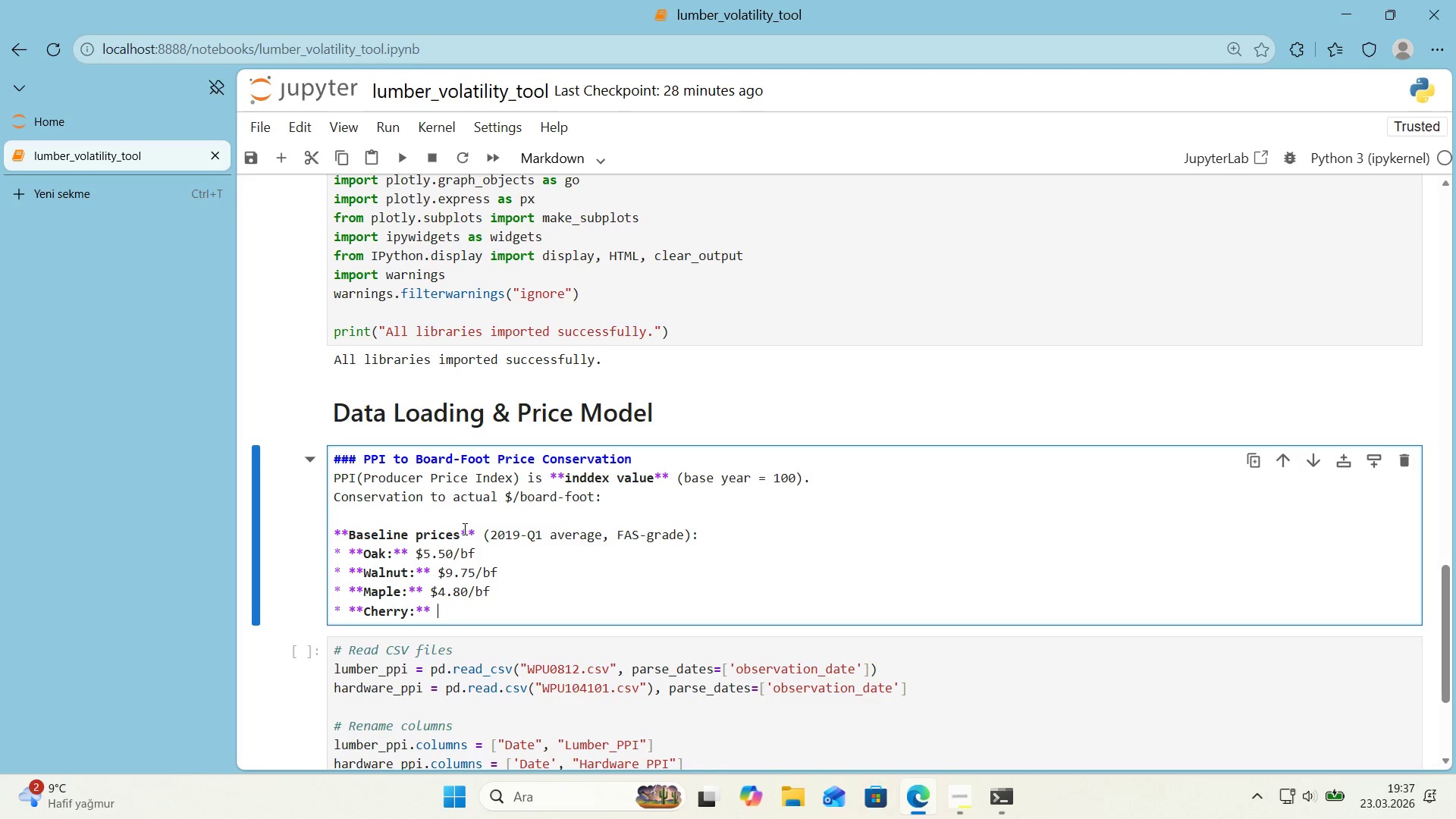 
key(Alt+Control+4)
 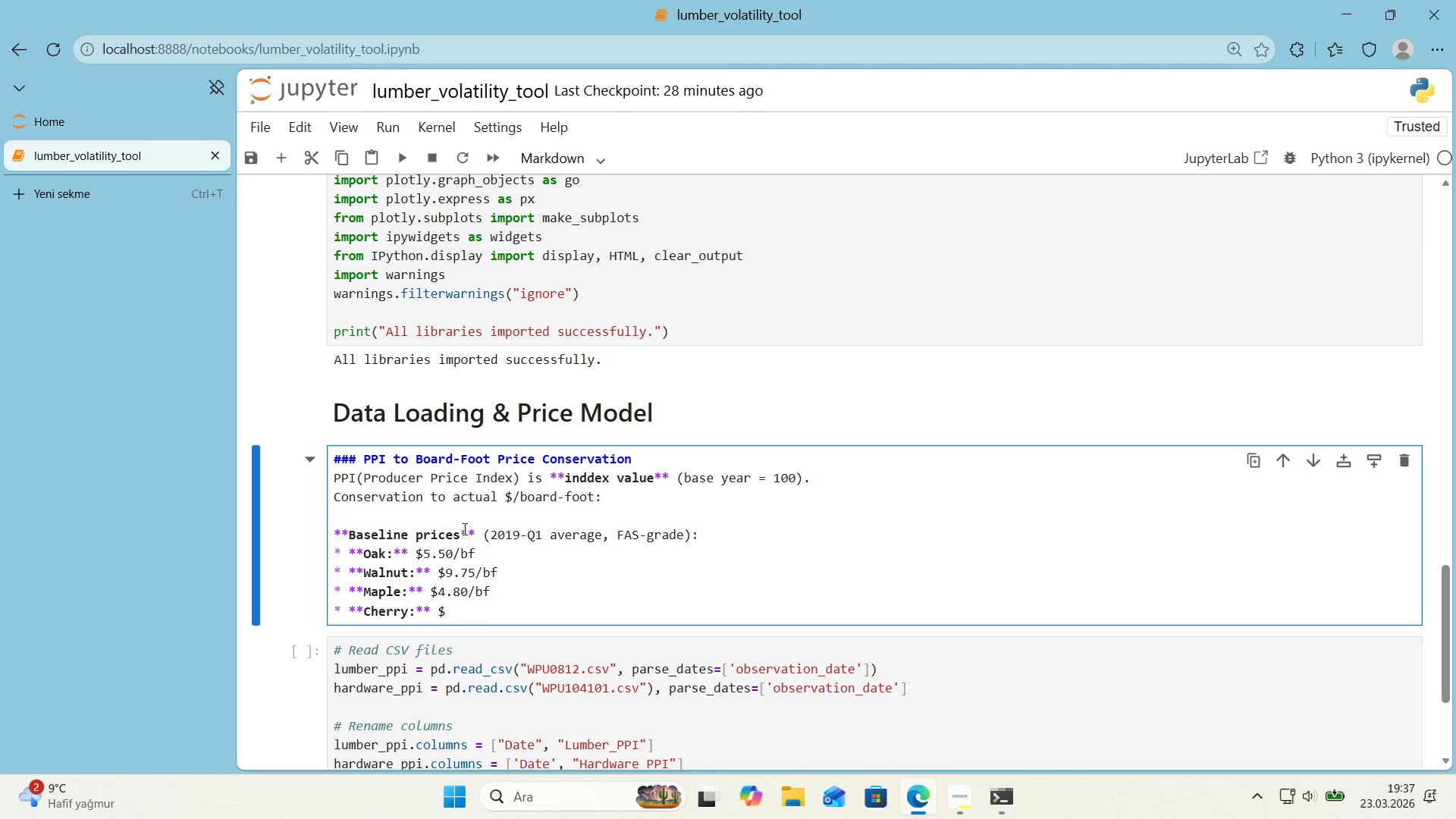 
type(6.25&bf)
 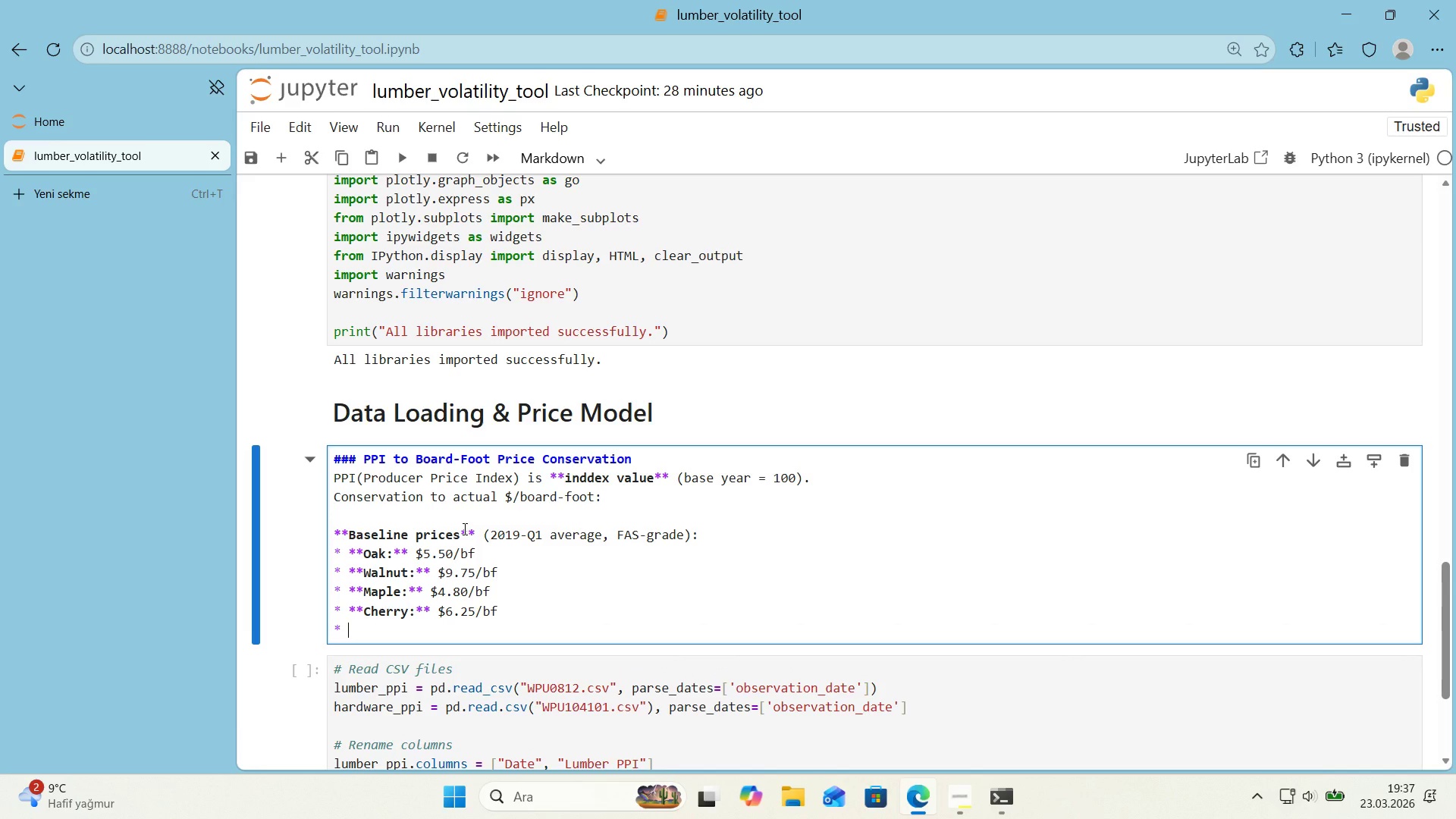 
 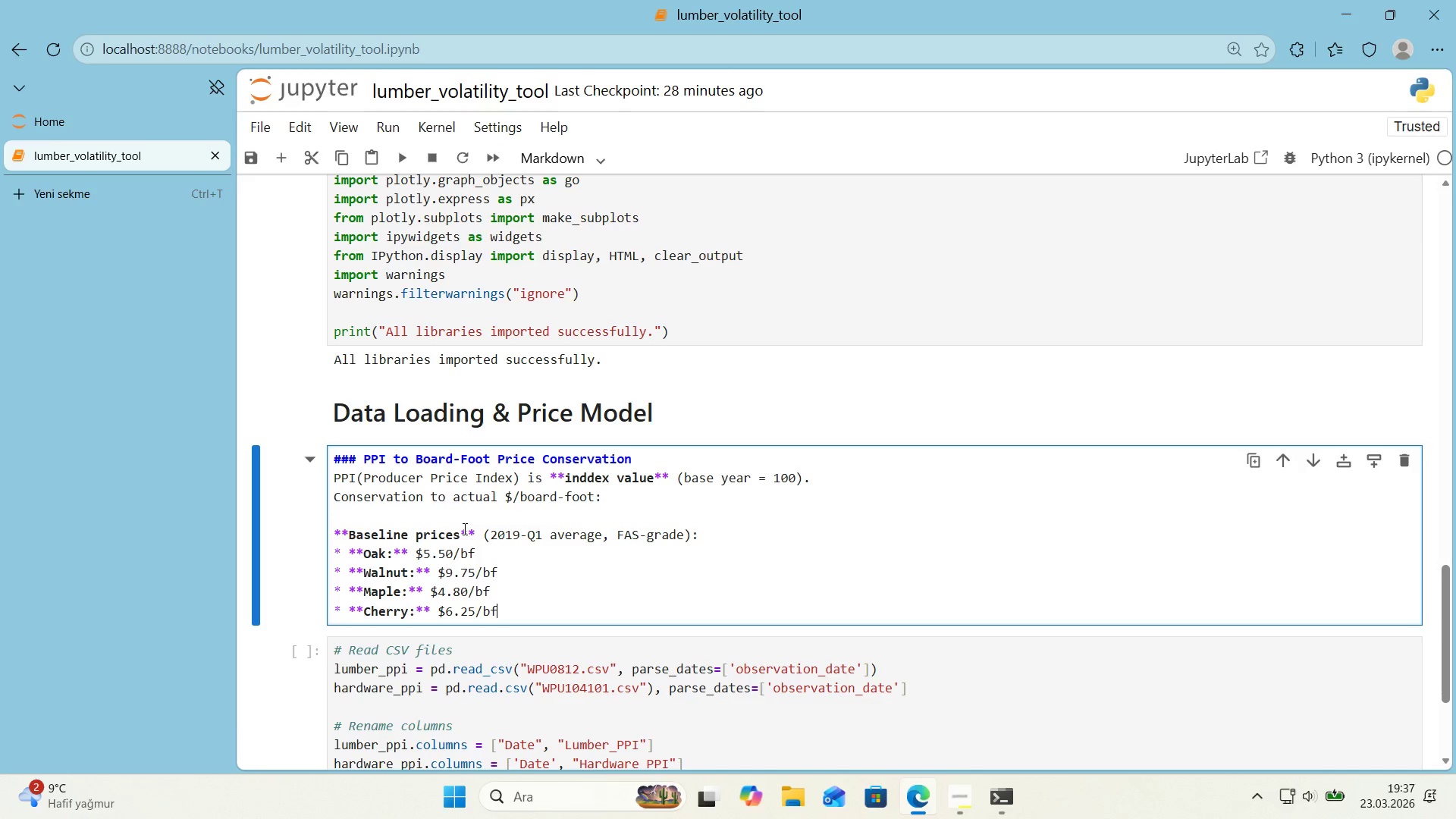 
key(Enter)
 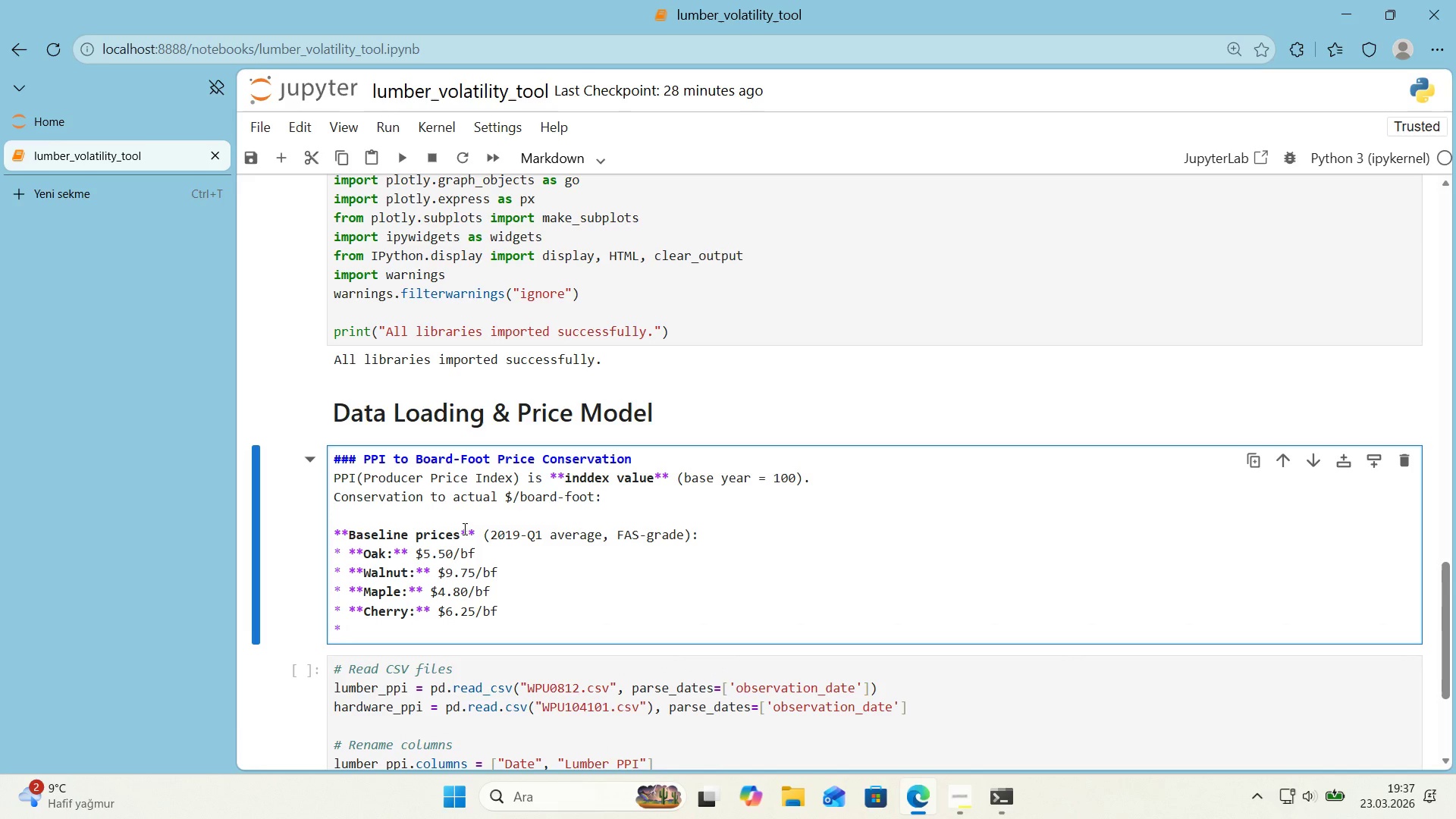 
key(Backspace)
 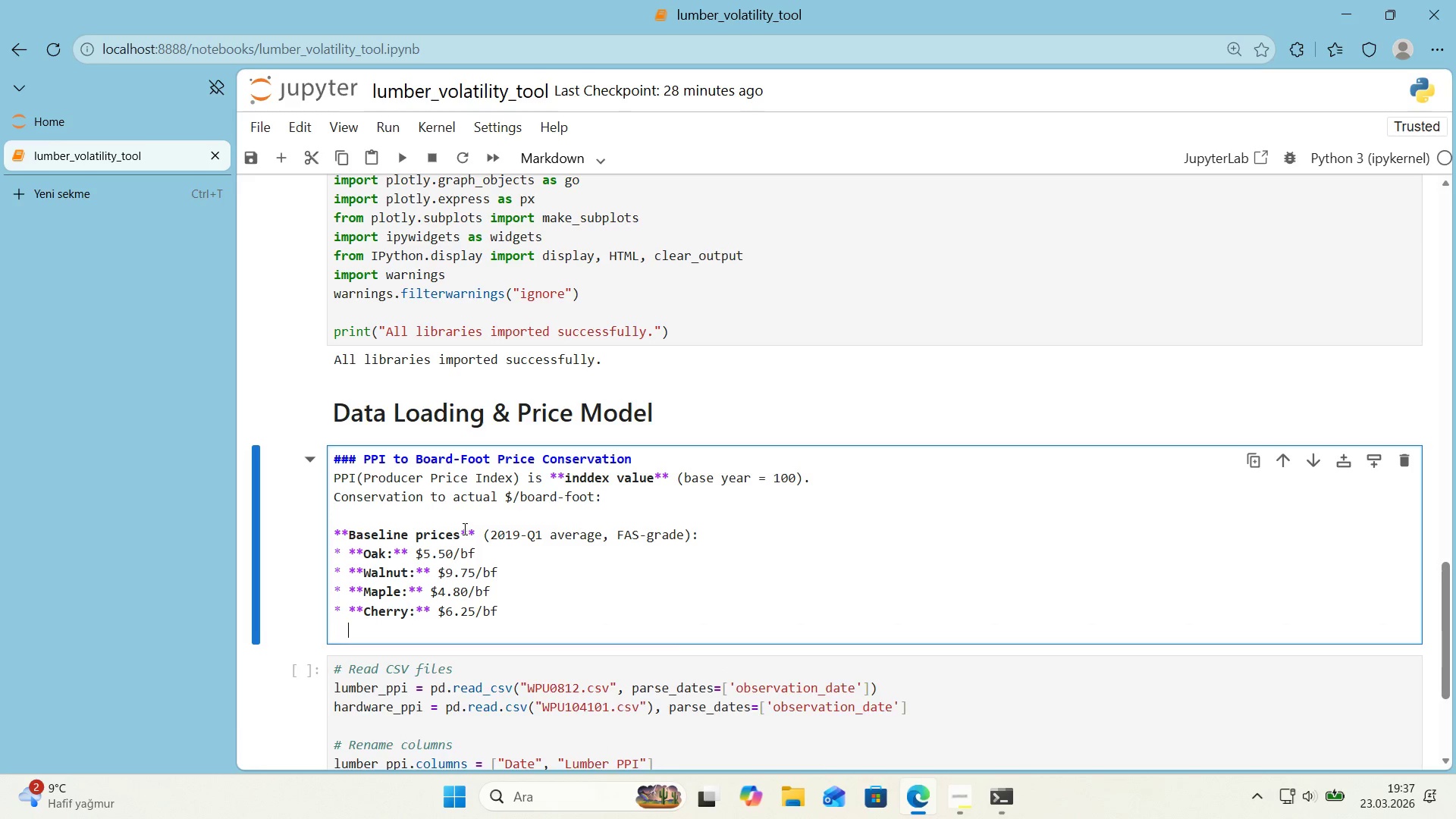 
key(Enter)
 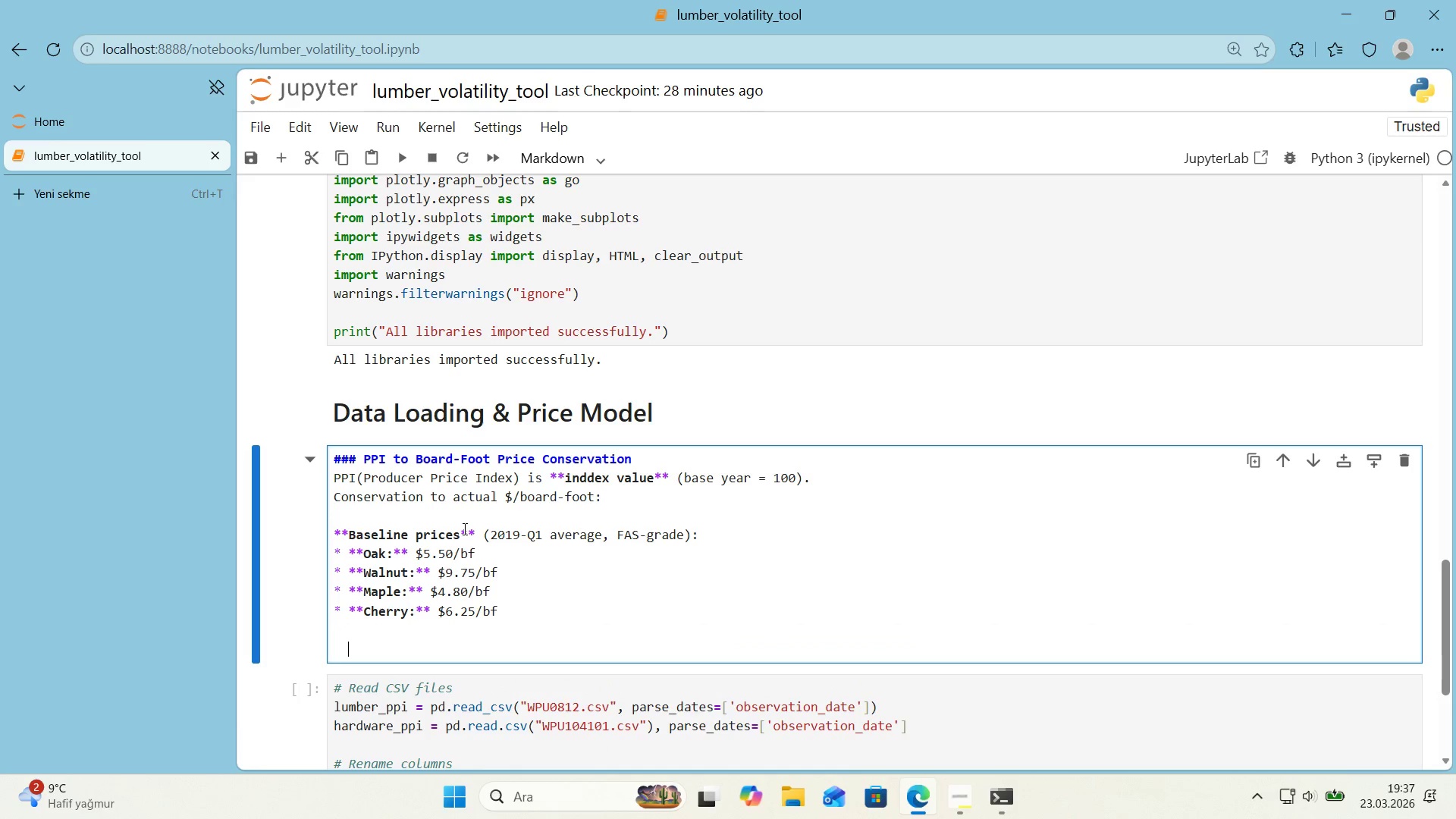 
scroll: coordinate [477, 502], scroll_direction: down, amount: 2.0
 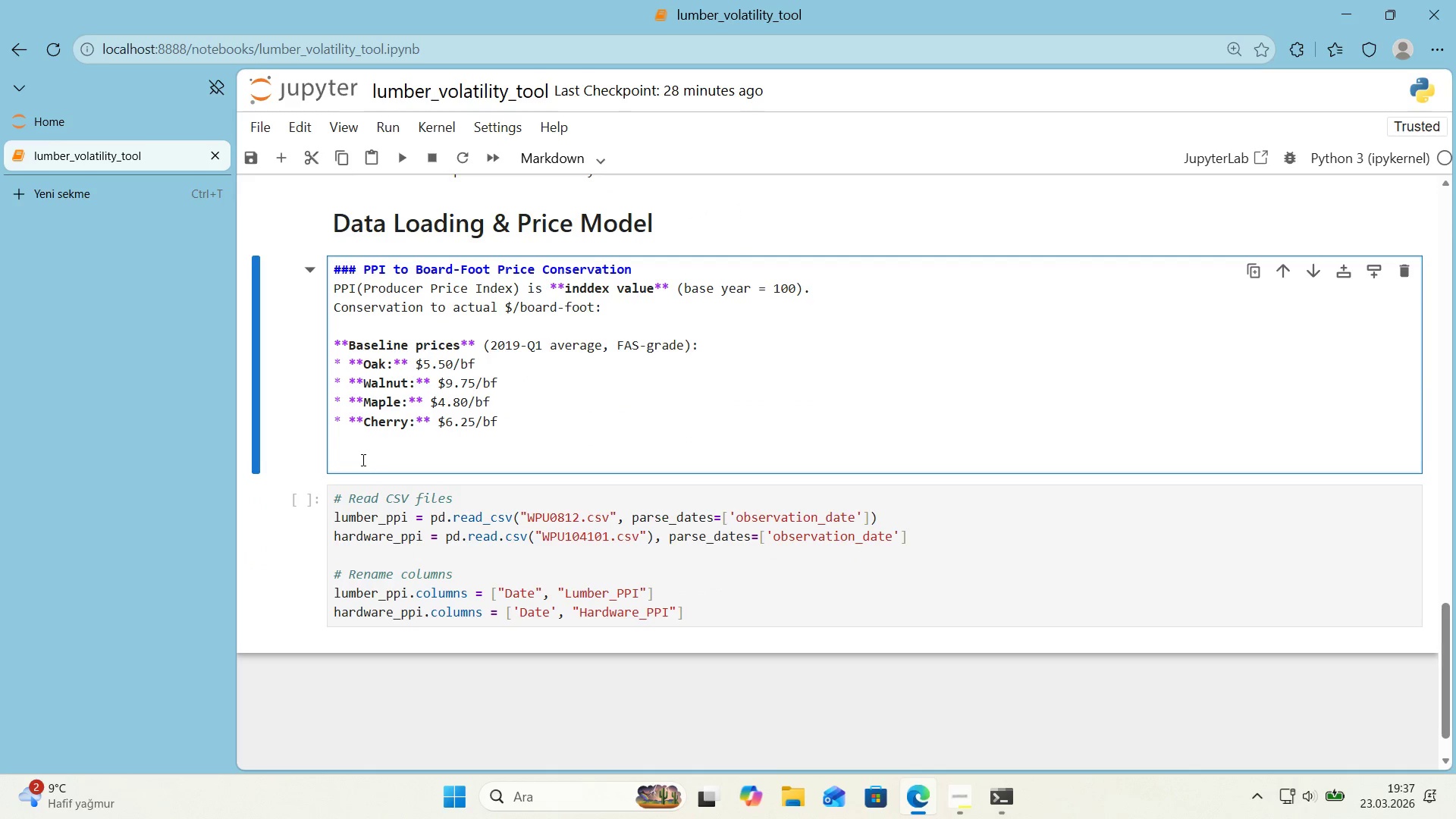 
left_click([337, 461])
 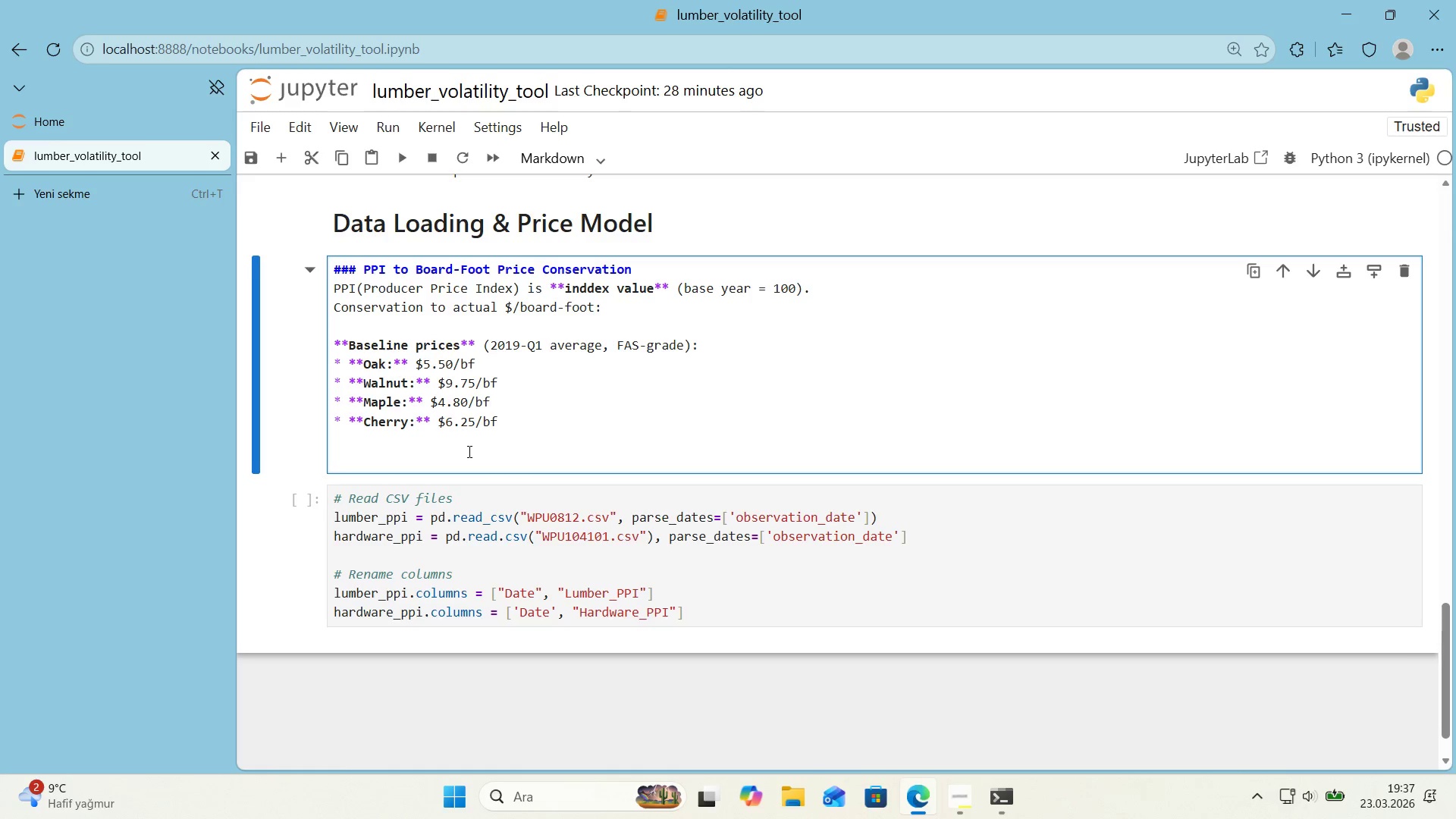 
key(Alt+Control+3)
 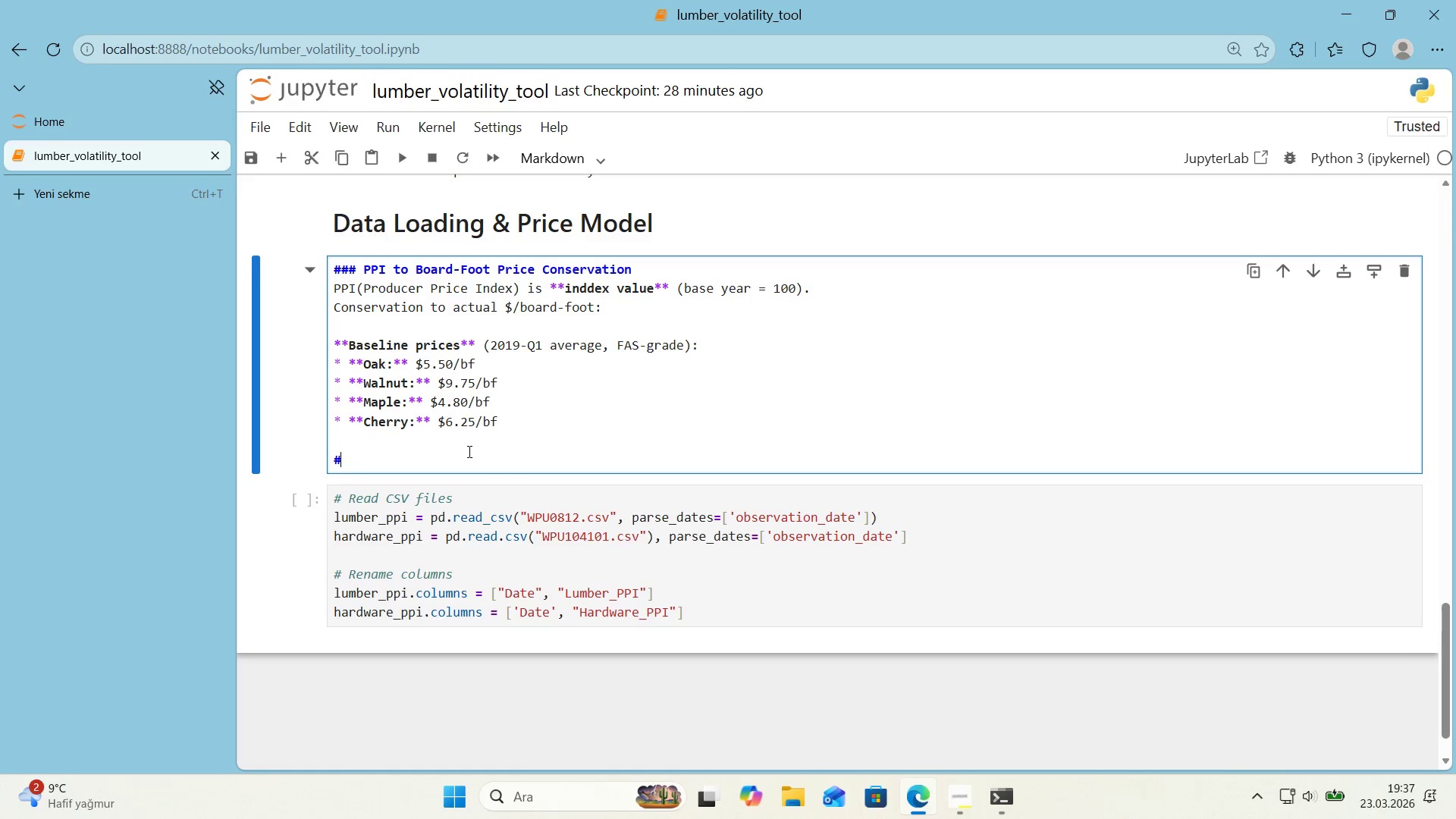 
key(Alt+Control+3)
 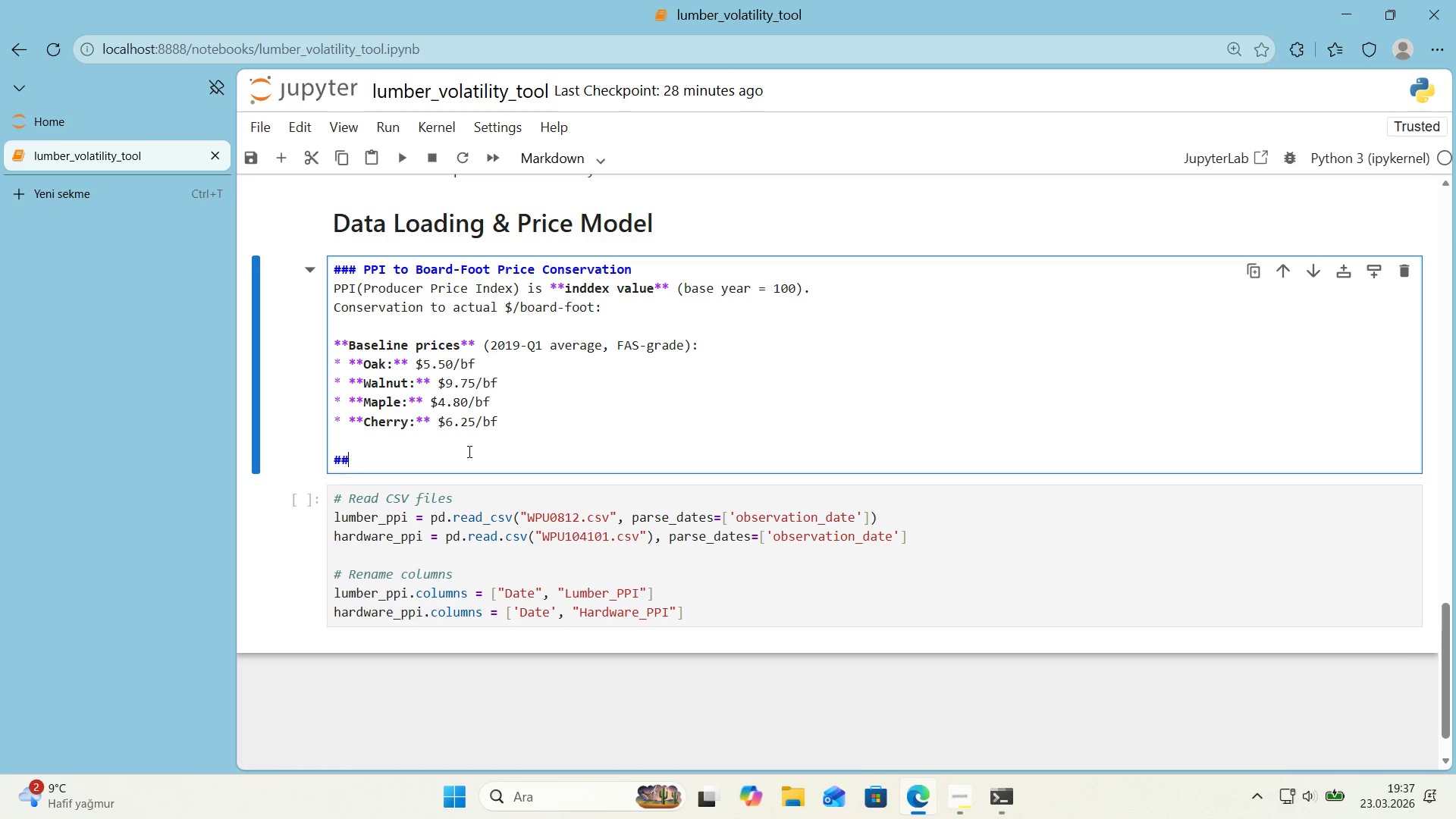 
key(Alt+Control+3)
 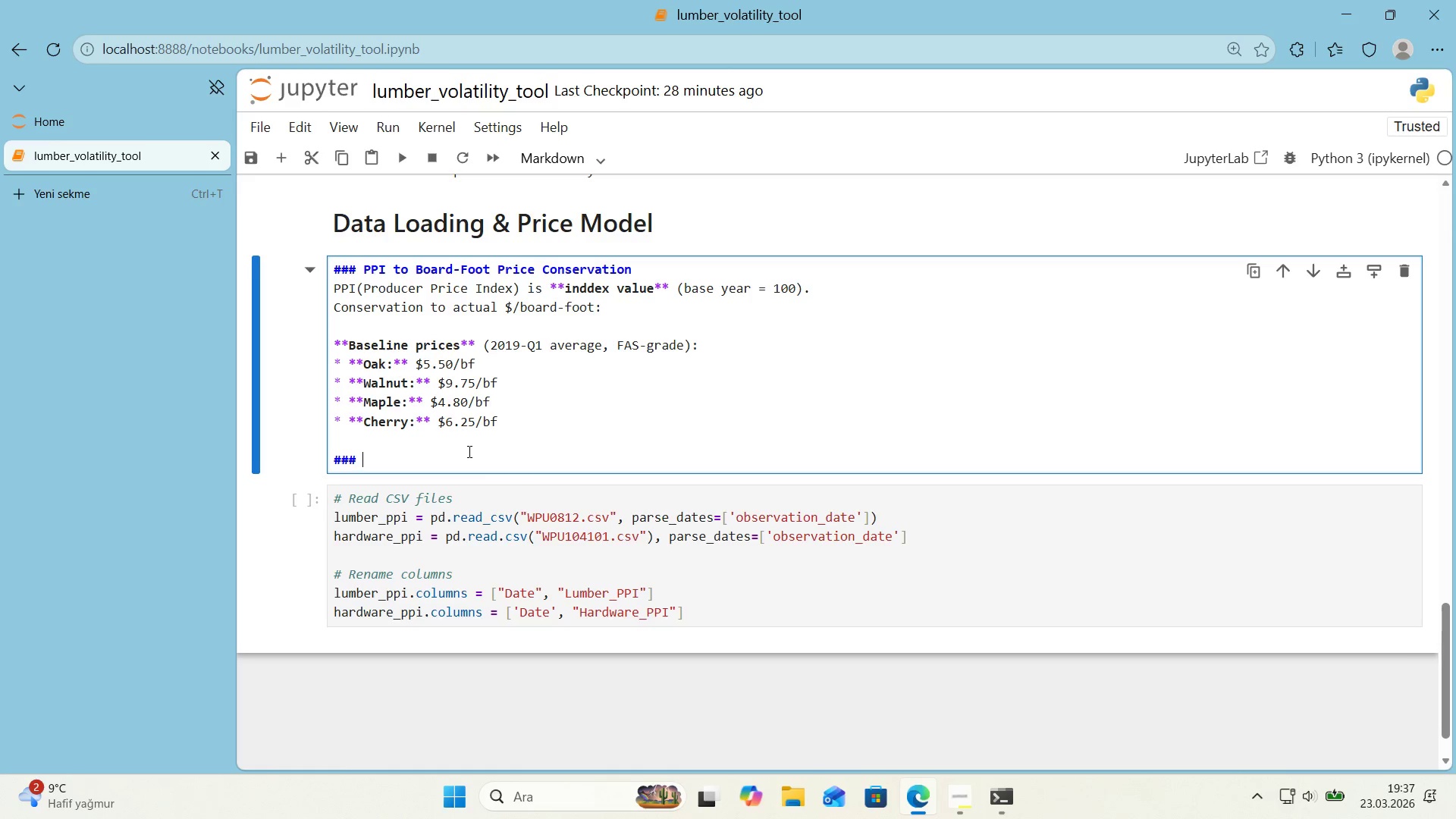 
type( Spec'es-Spec'f'c Pr've)
key(Backspace)
key(Backspace)
type(ce Behav'our)
 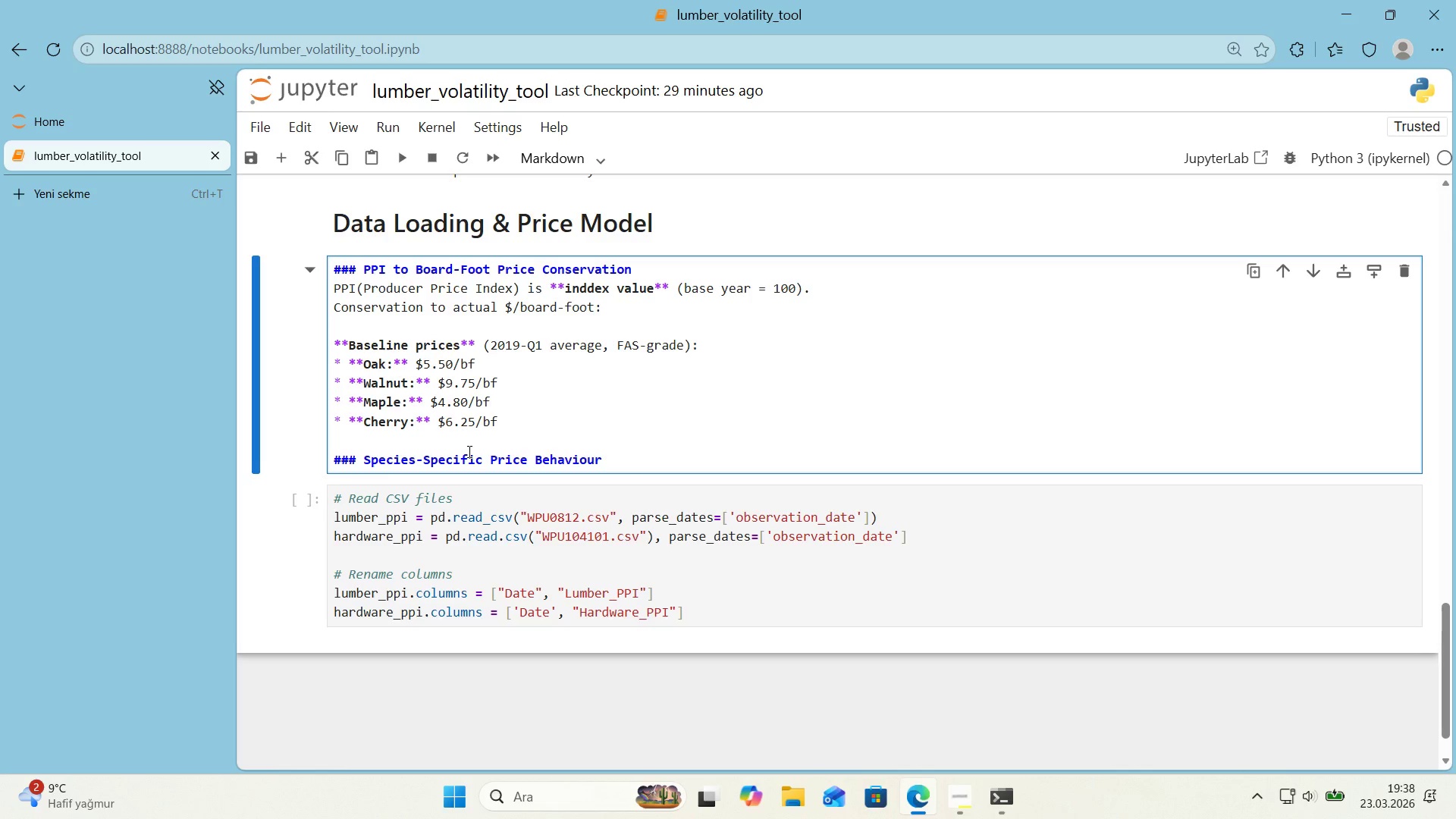 
key(ArrowLeft)
 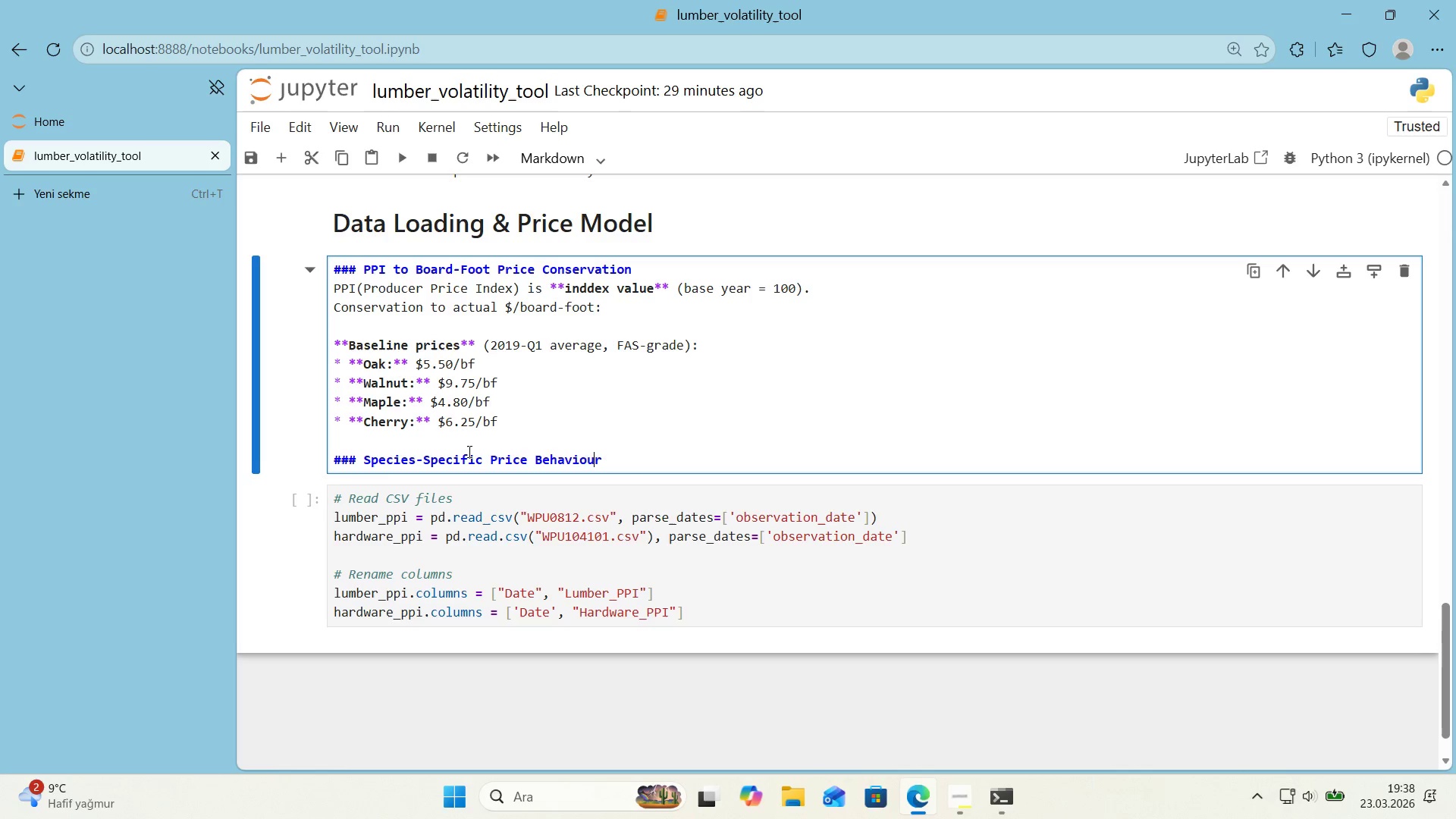 
key(ArrowLeft)
 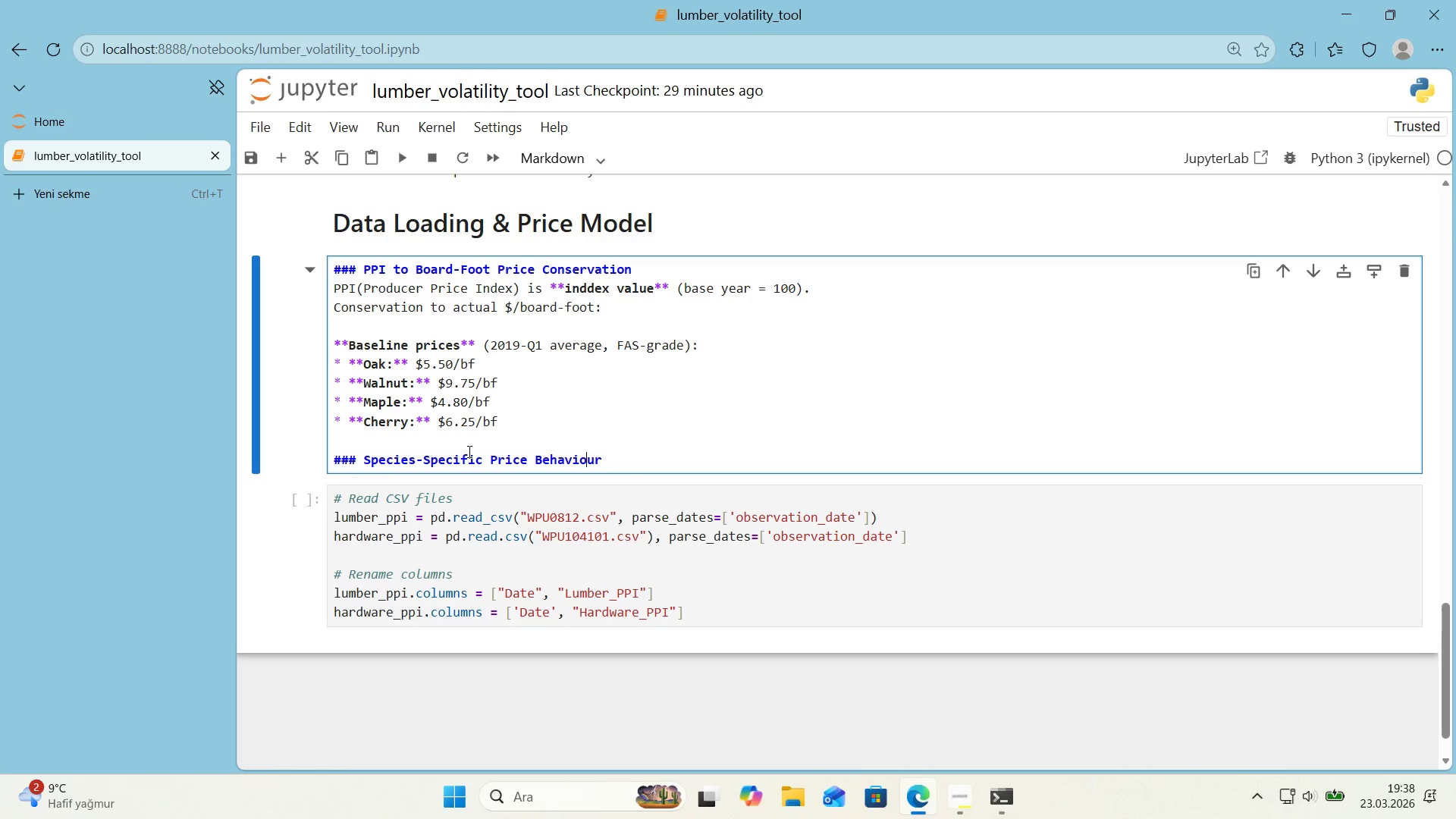 
key(ArrowRight)
 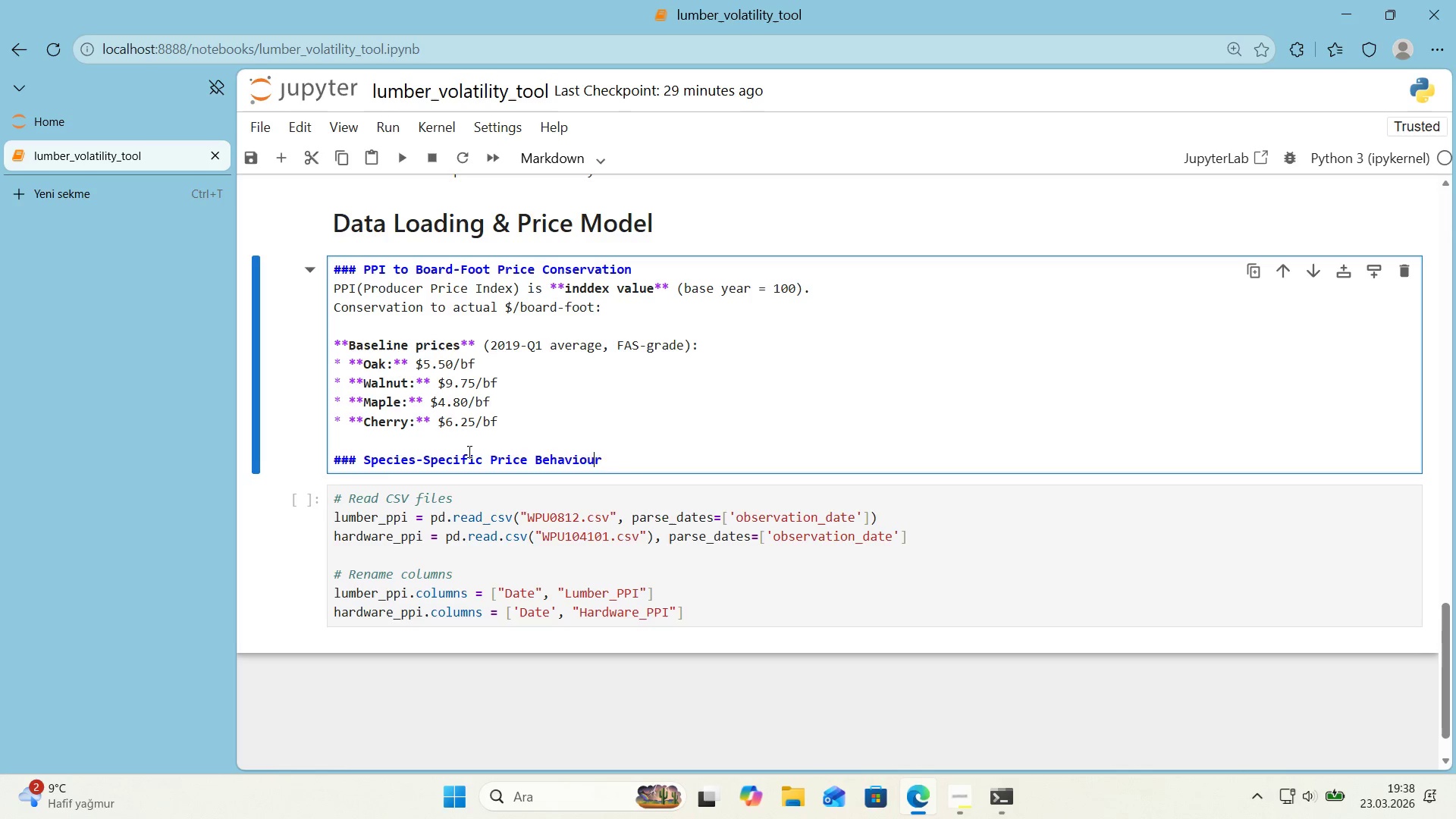 
key(Backspace)
 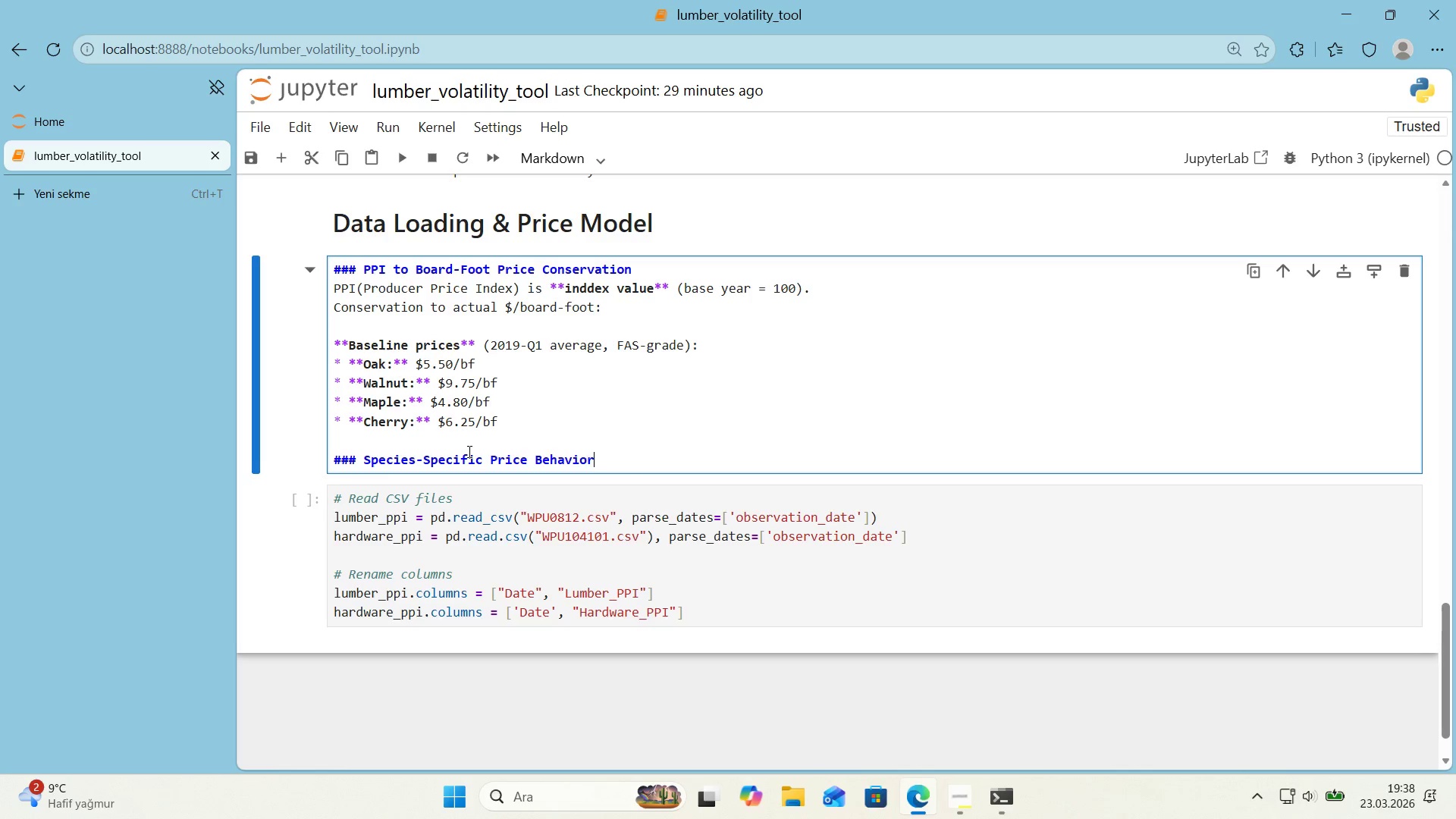 
key(ArrowRight)
 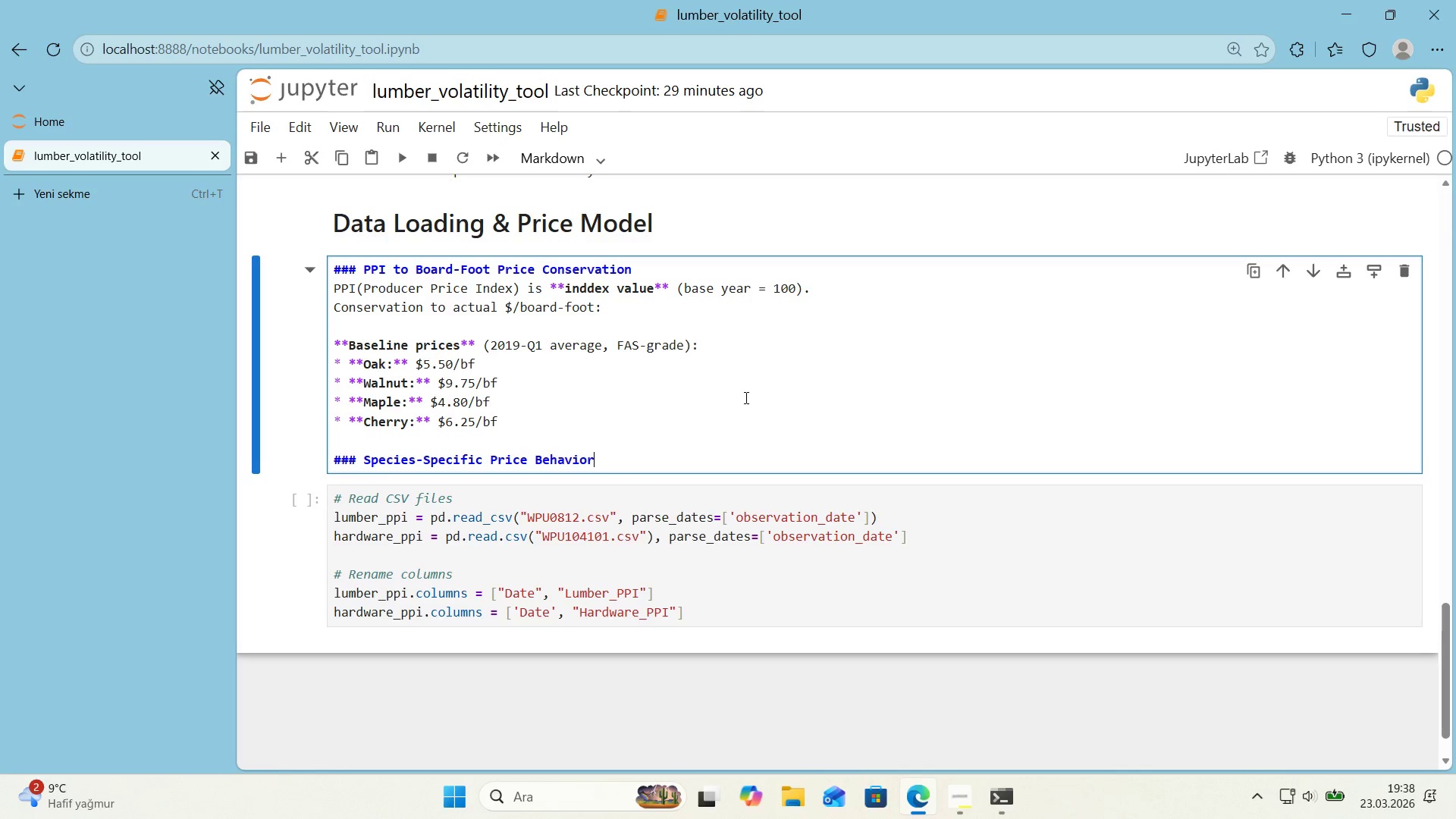 
type( S'c)
key(Backspace)
type(nce PPI )
 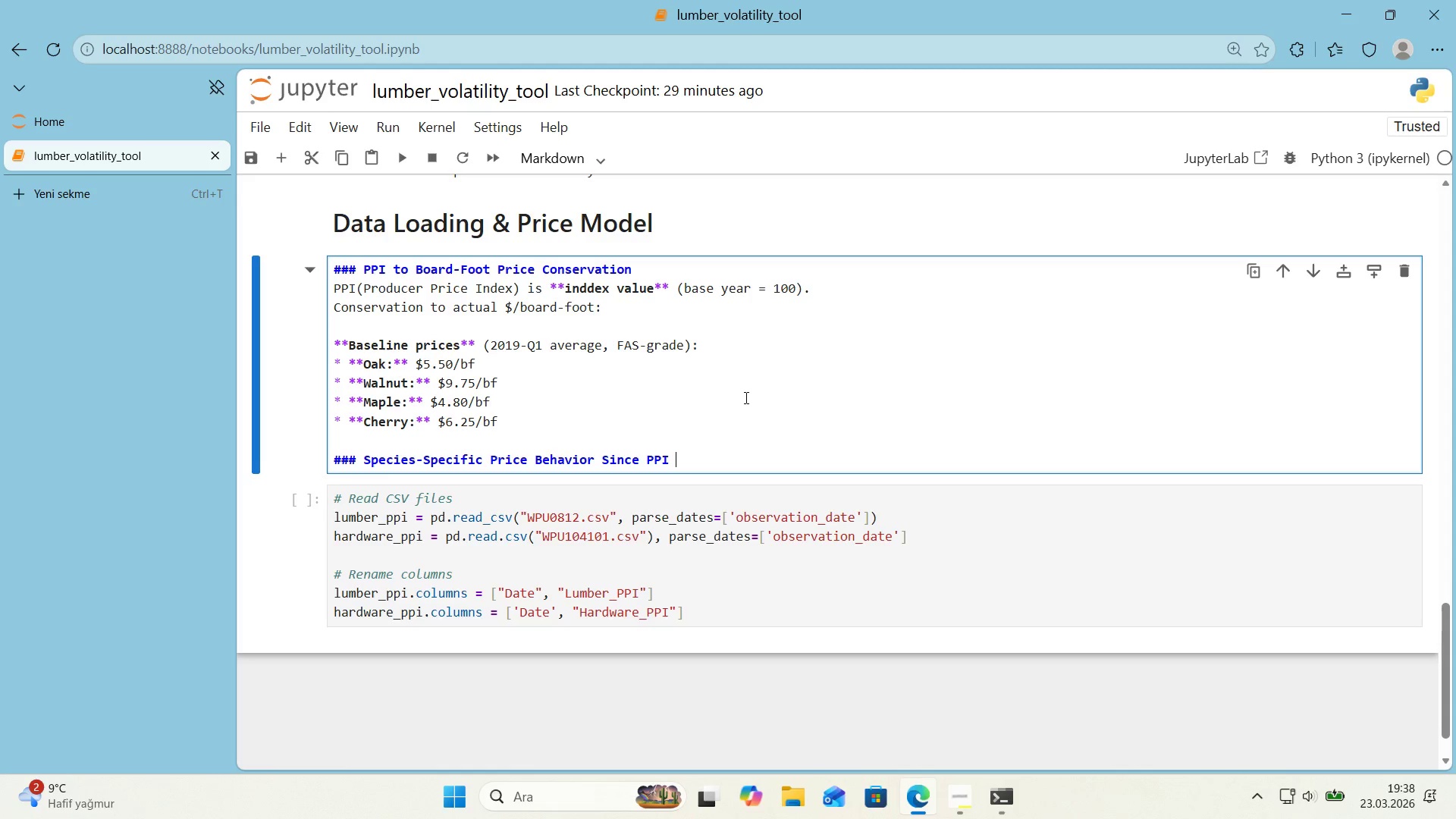 
wait(7.7)
 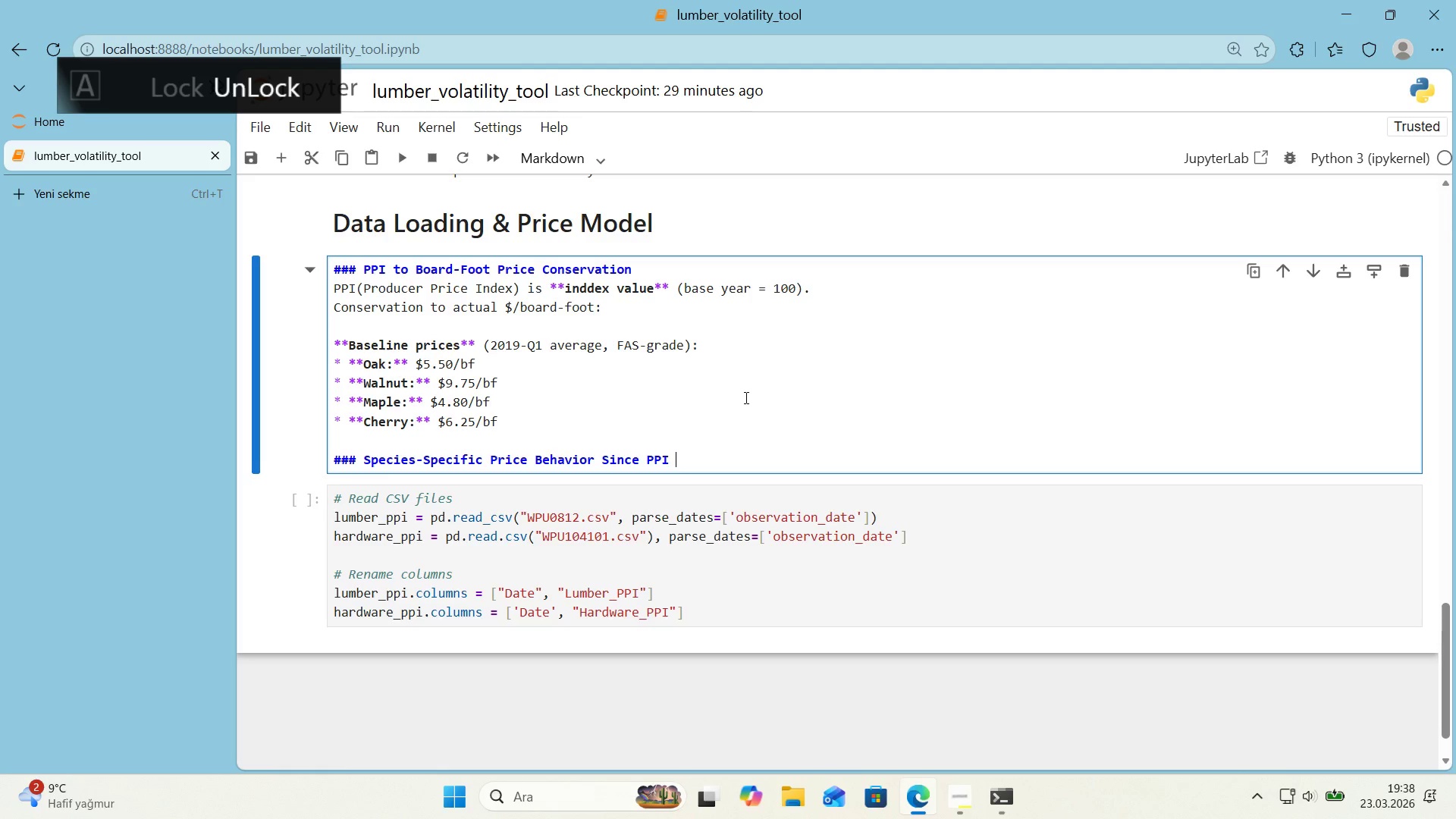 
type('s a s'ngle 'ndex, **beta**)
 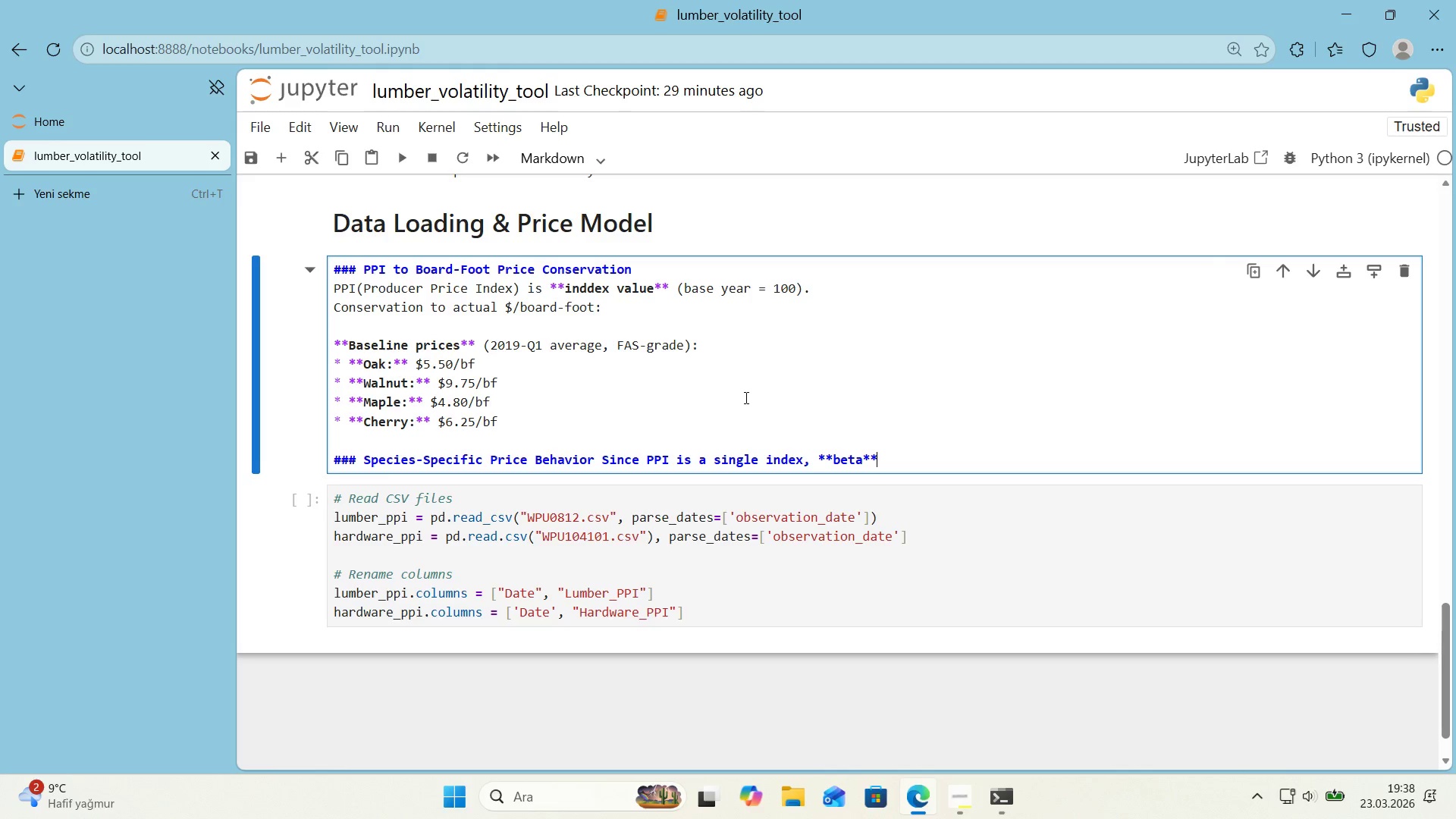 
key(ArrowLeft)
 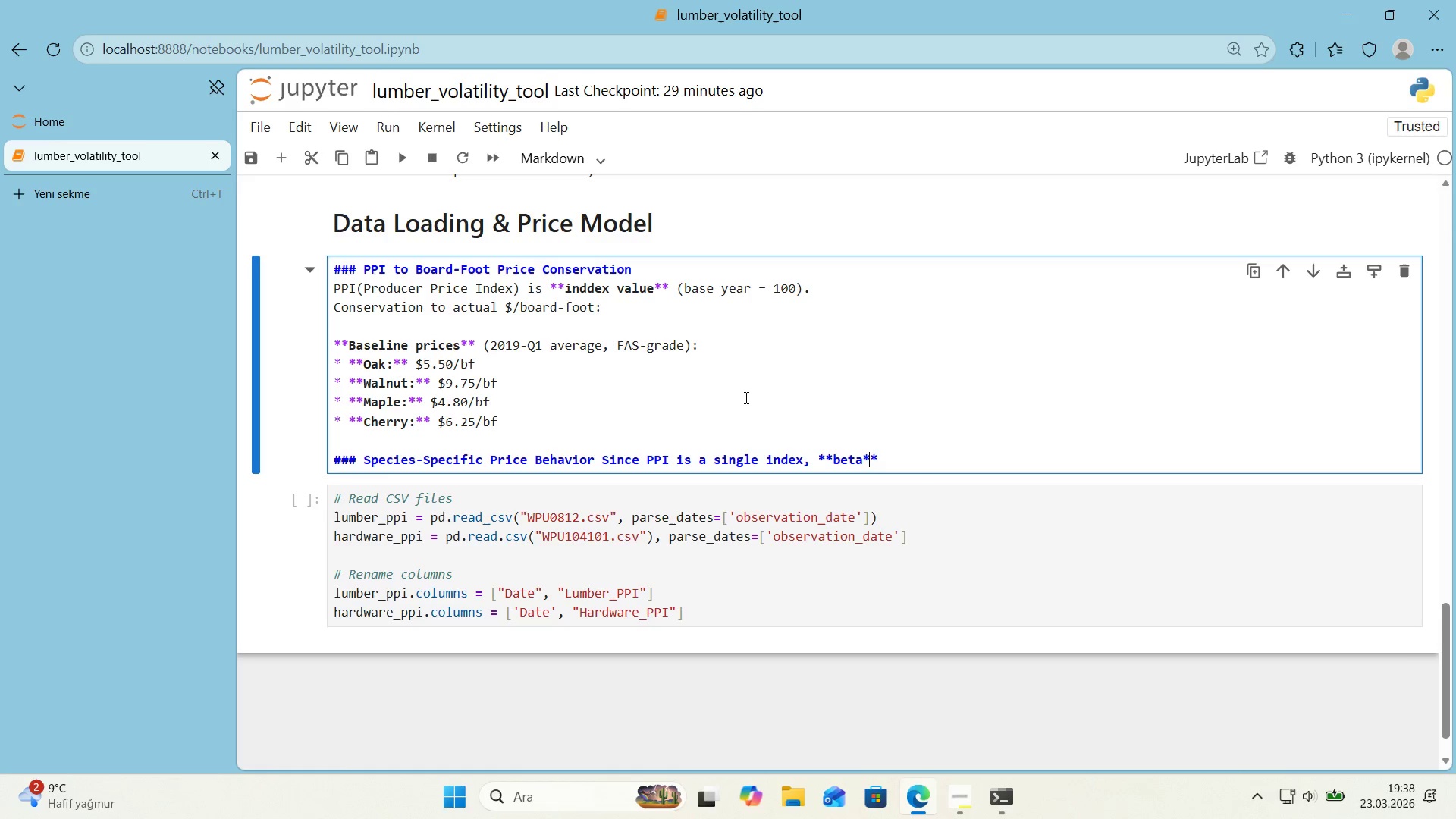 
key(ArrowLeft)
 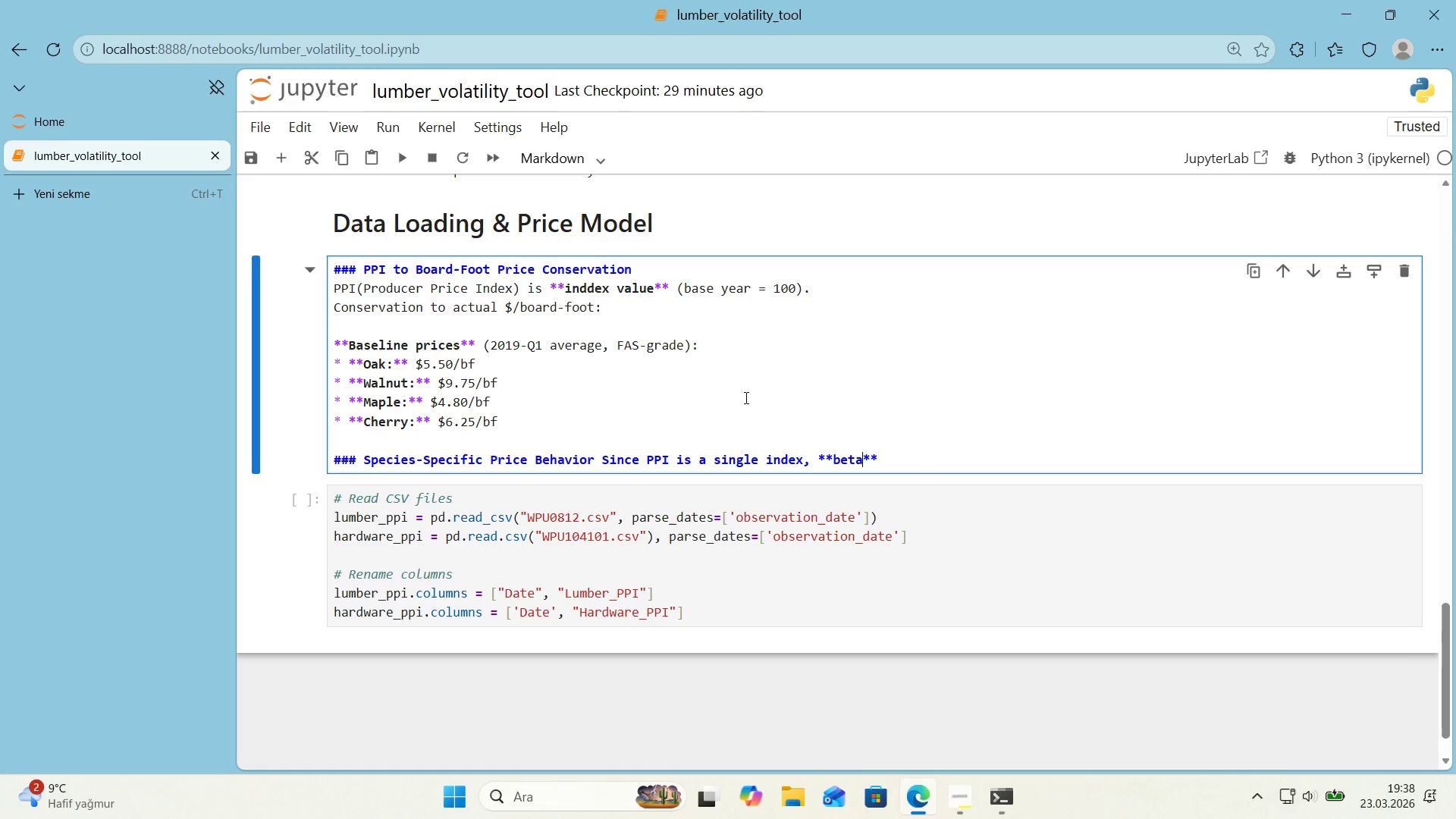 
type( coee)
key(Backspace)
type(ff'c'ents)
 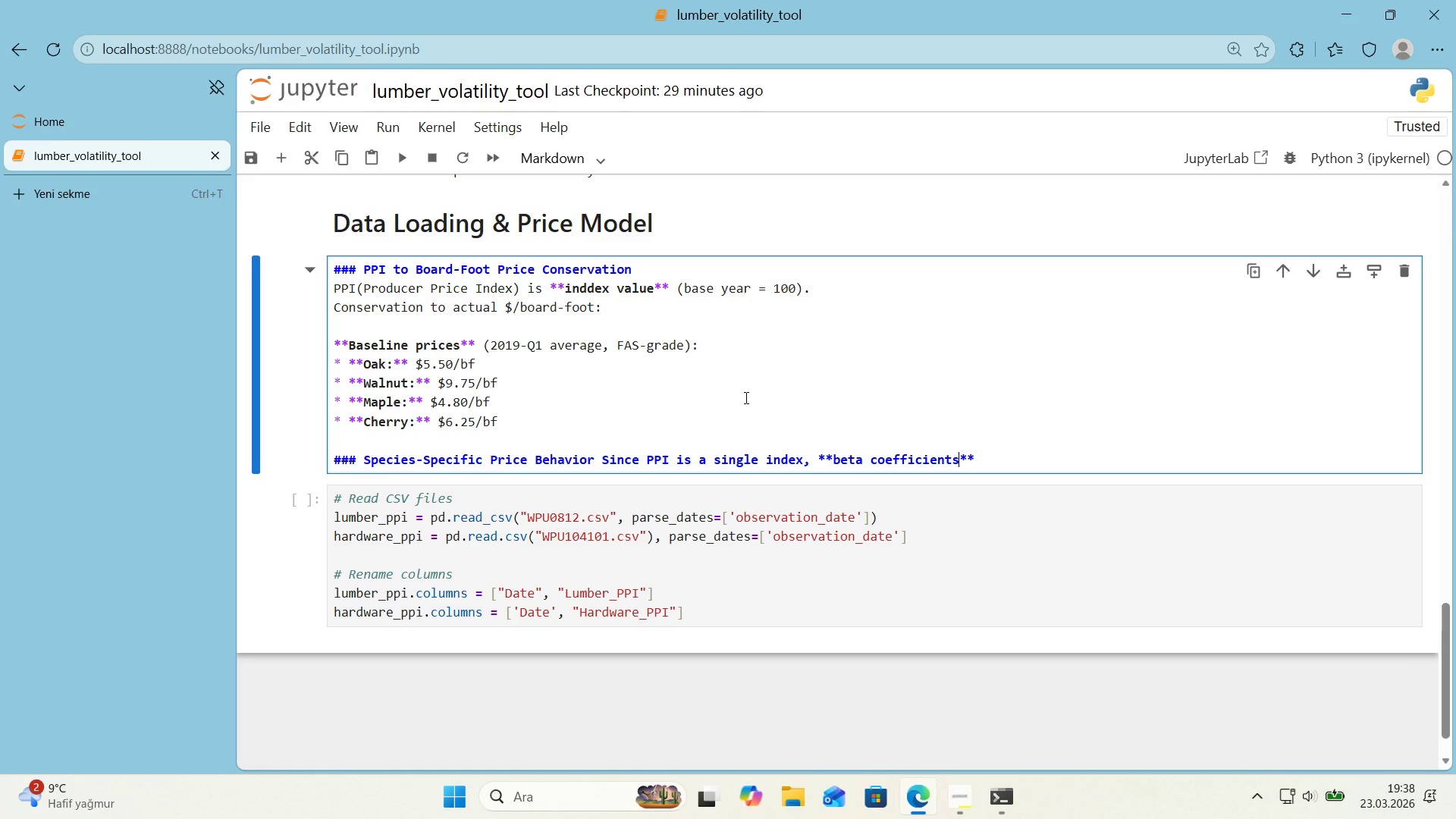 
hold_key(key=ArrowRight, duration=0.61)
 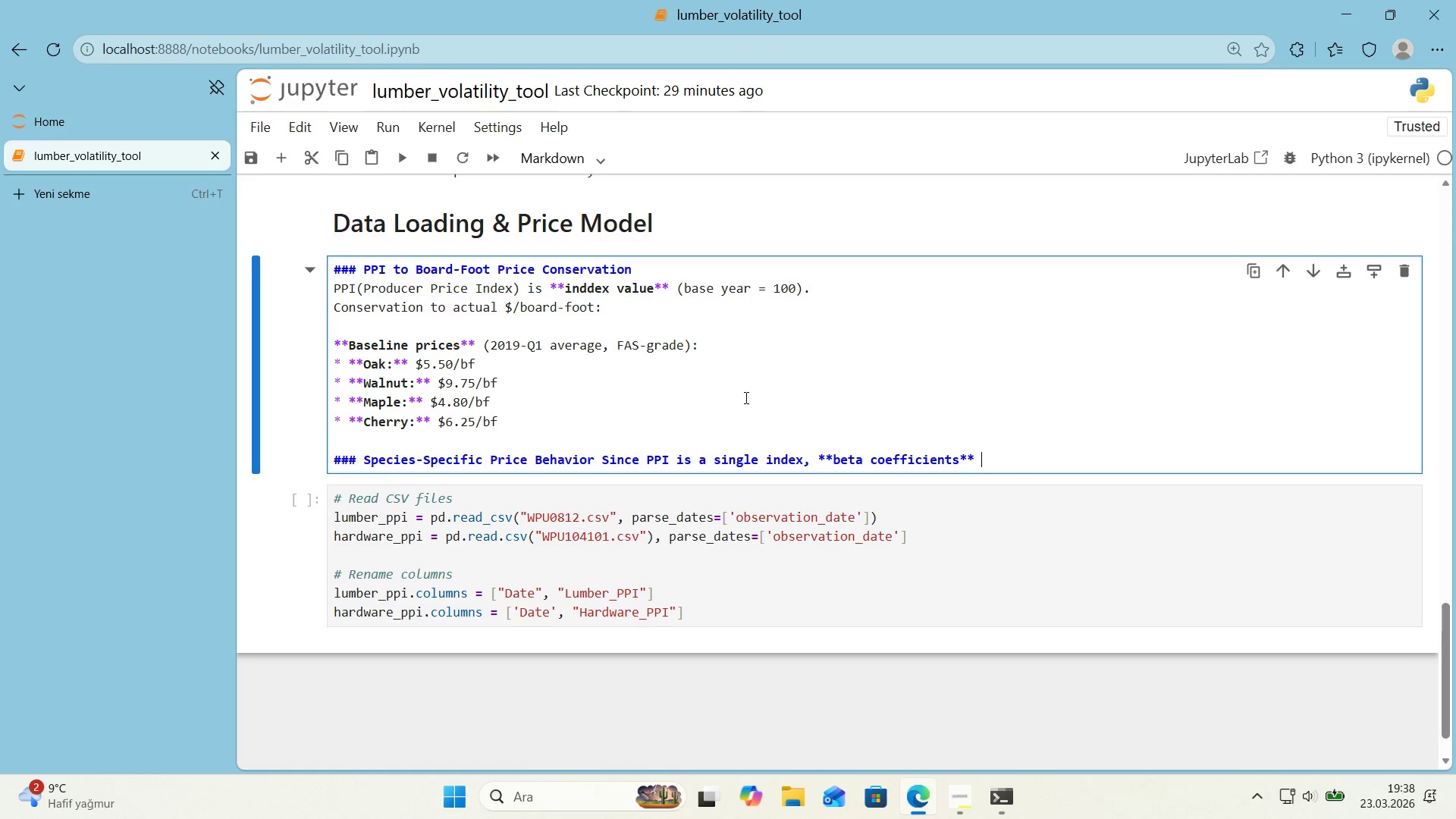 
key(ArrowLeft)
 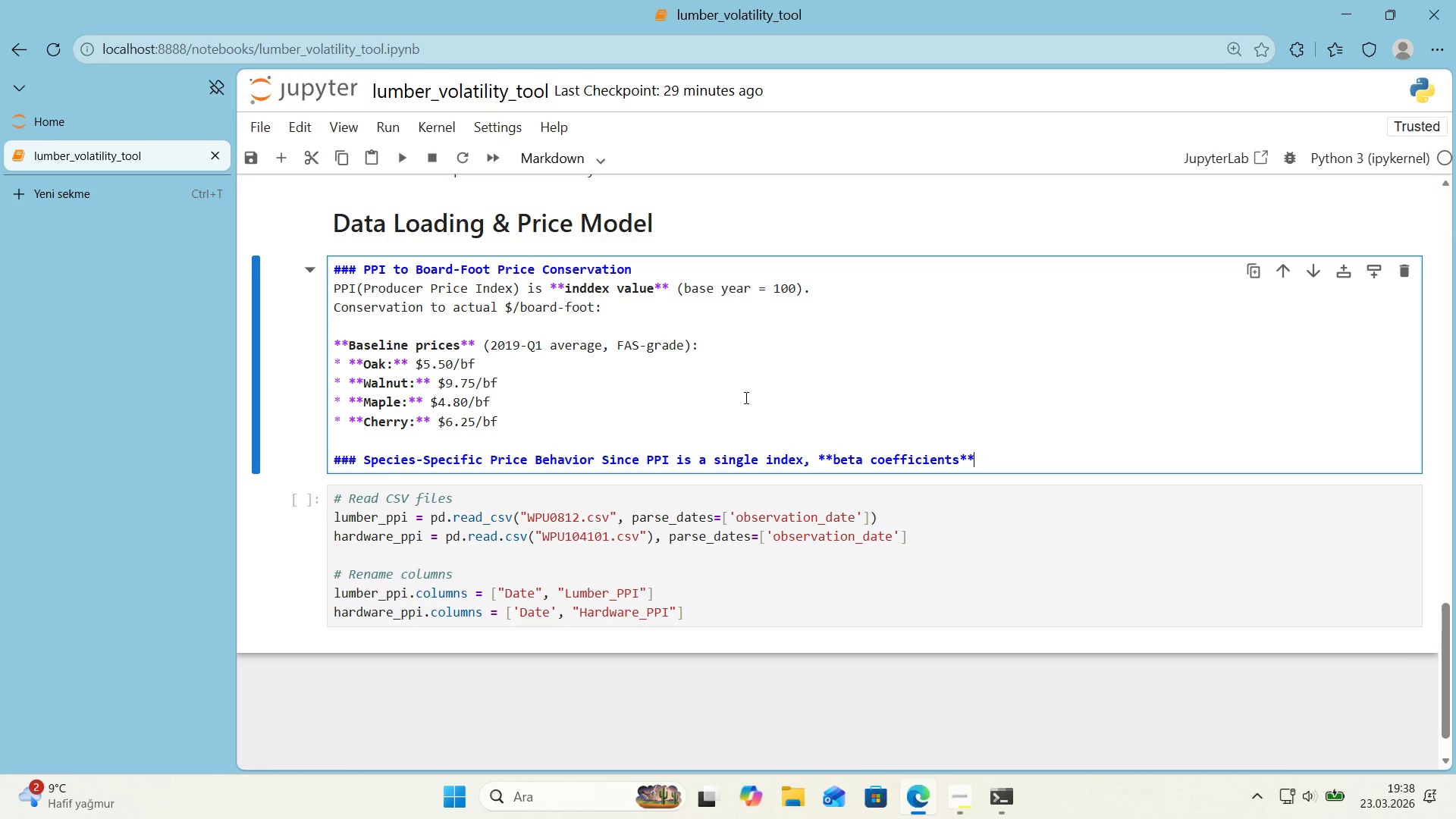 
key(ArrowLeft)
 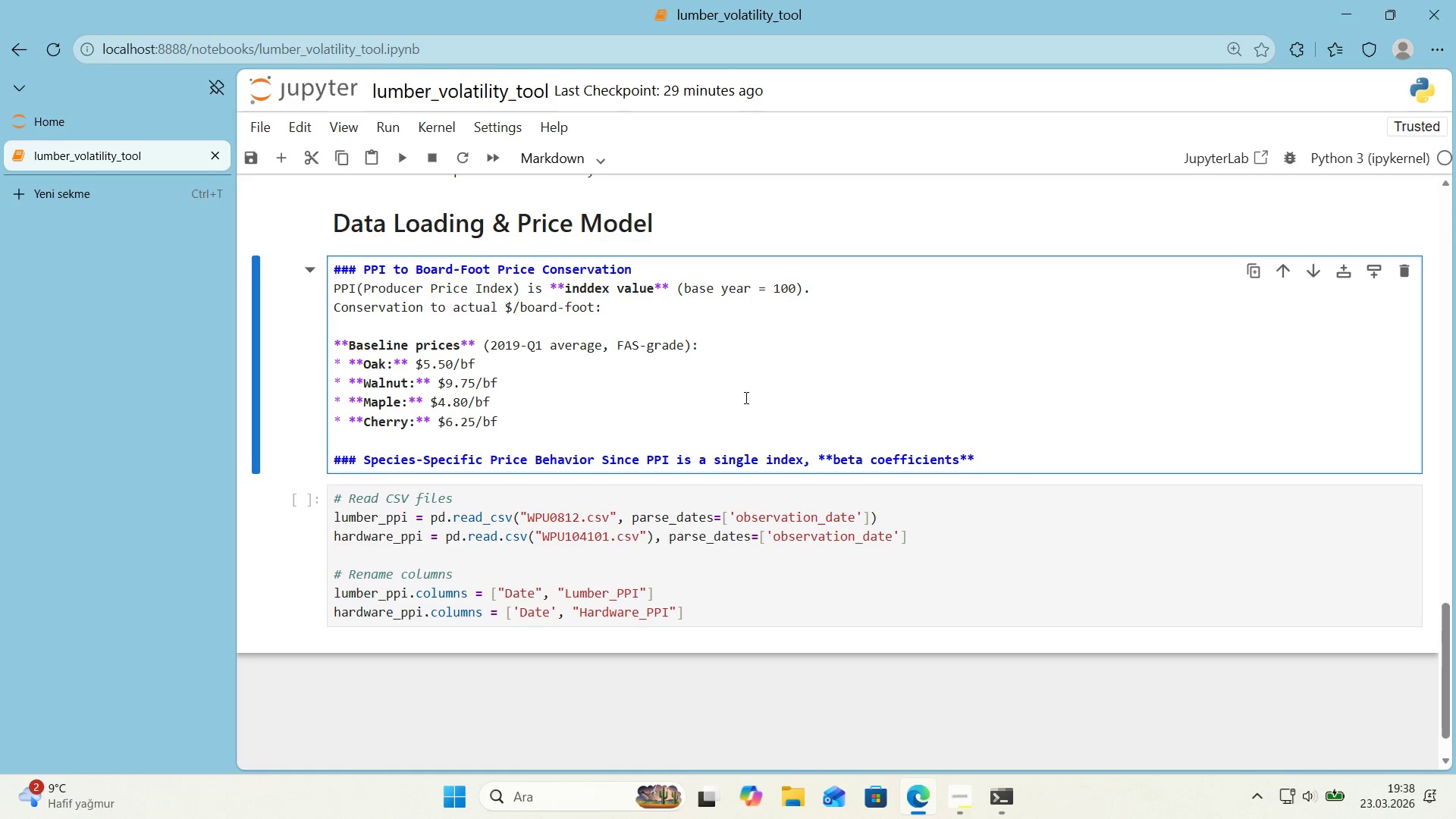 
type( *()
 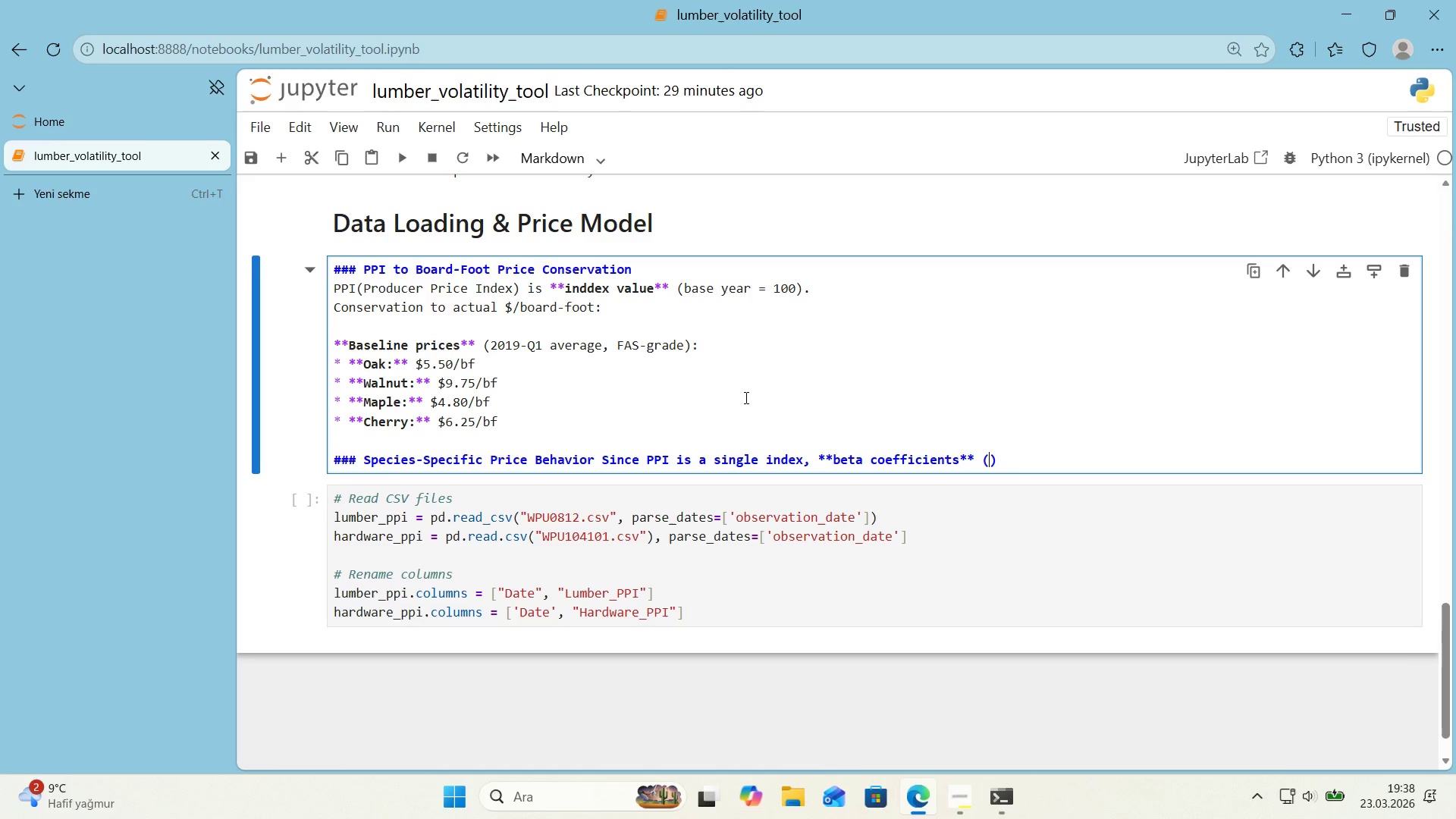 
 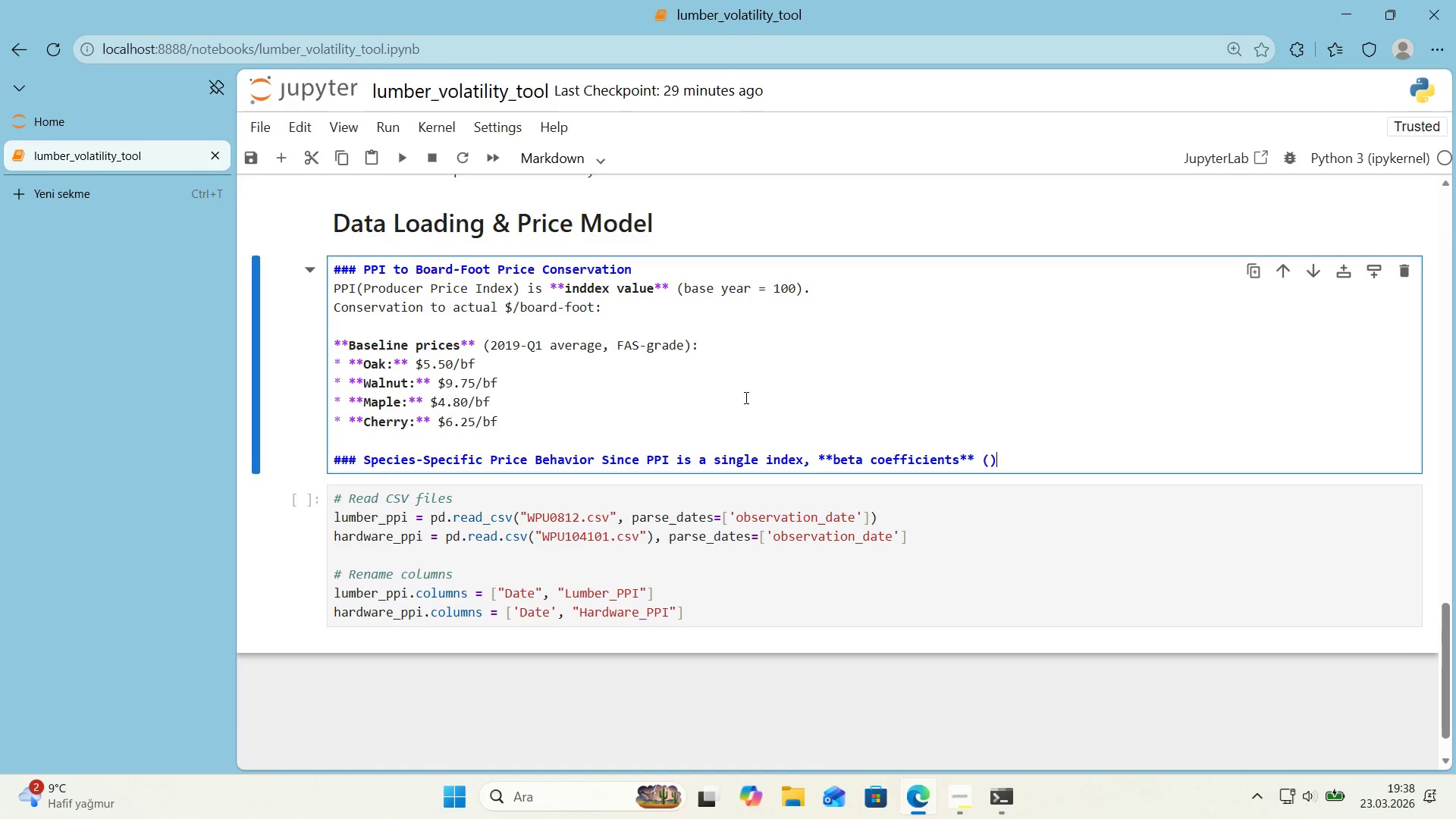 
key(ArrowLeft)
 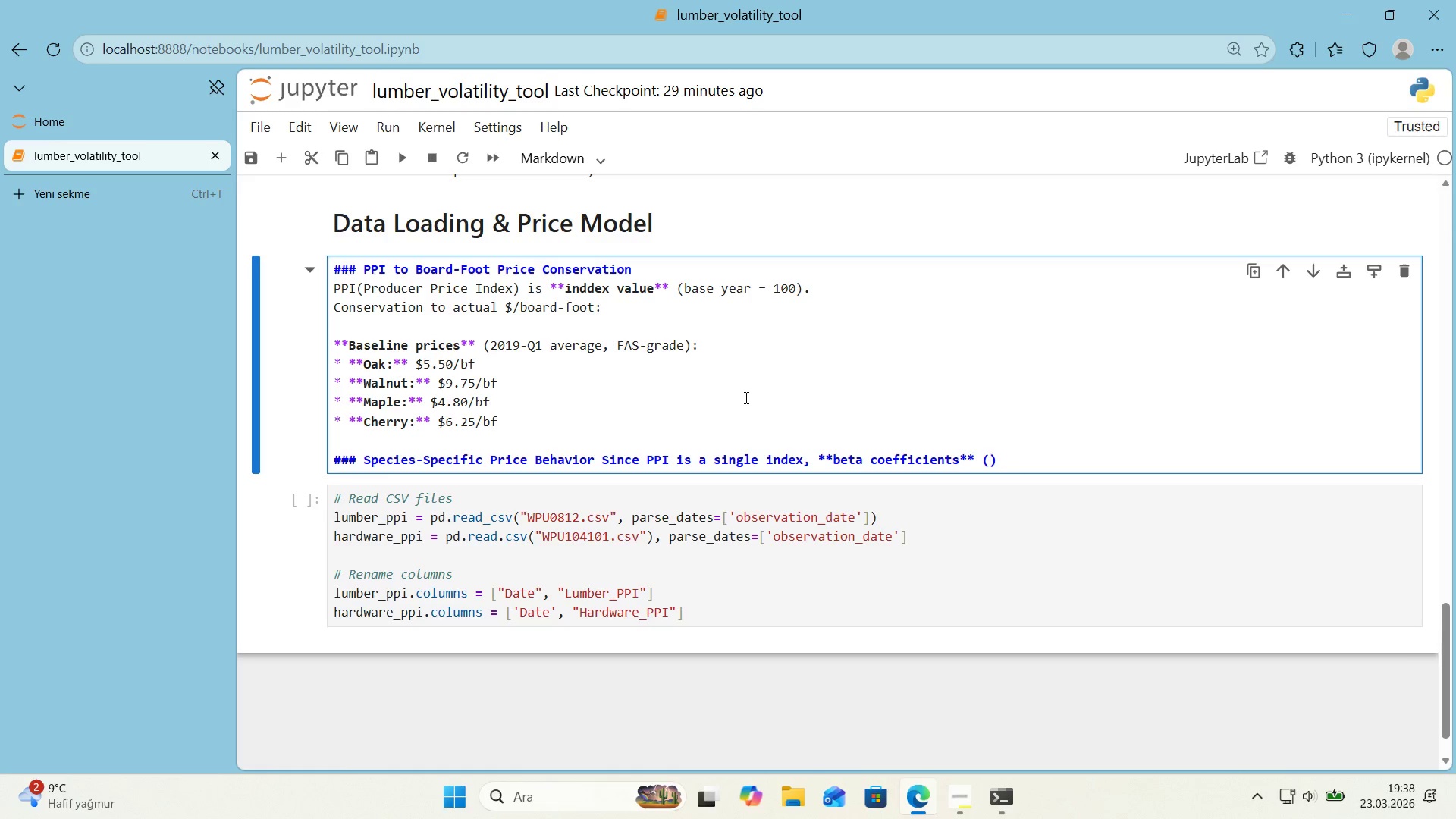 
wait(5.27)
 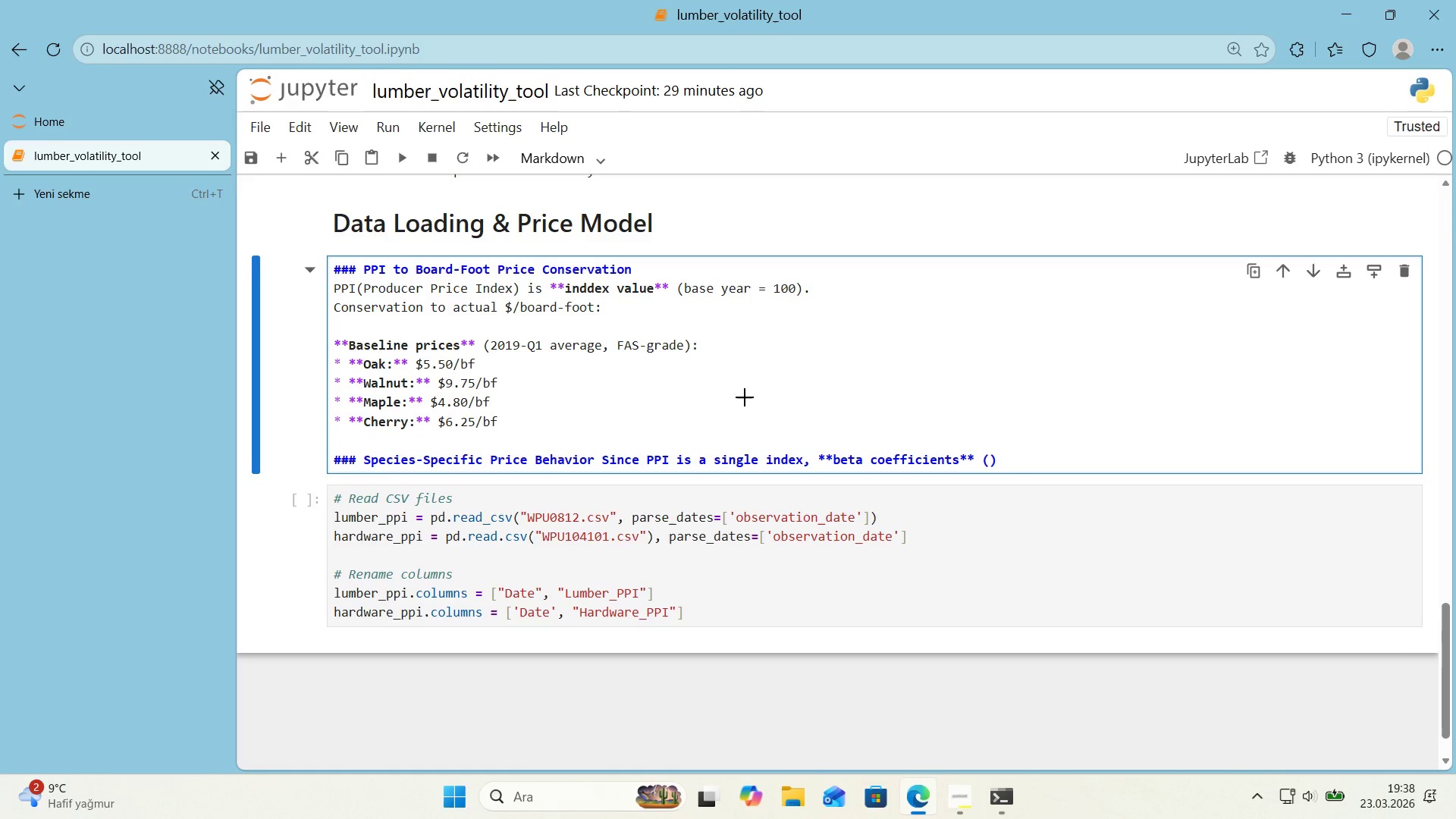 
key(Alt+Control+4)
 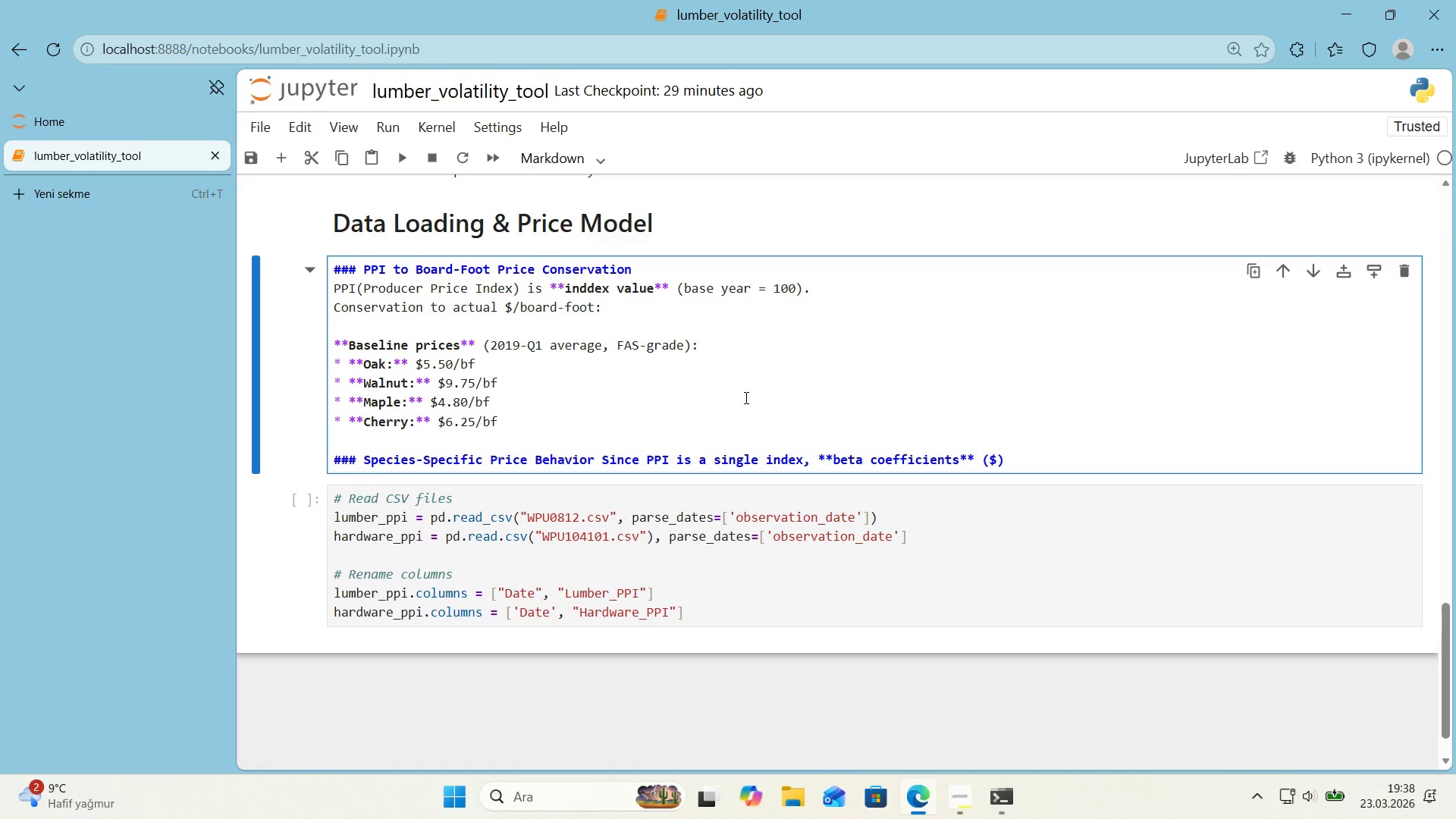 
type(be)
key(Backspace)
key(Backspace)
type([IntlYen])
key(Backspace)
 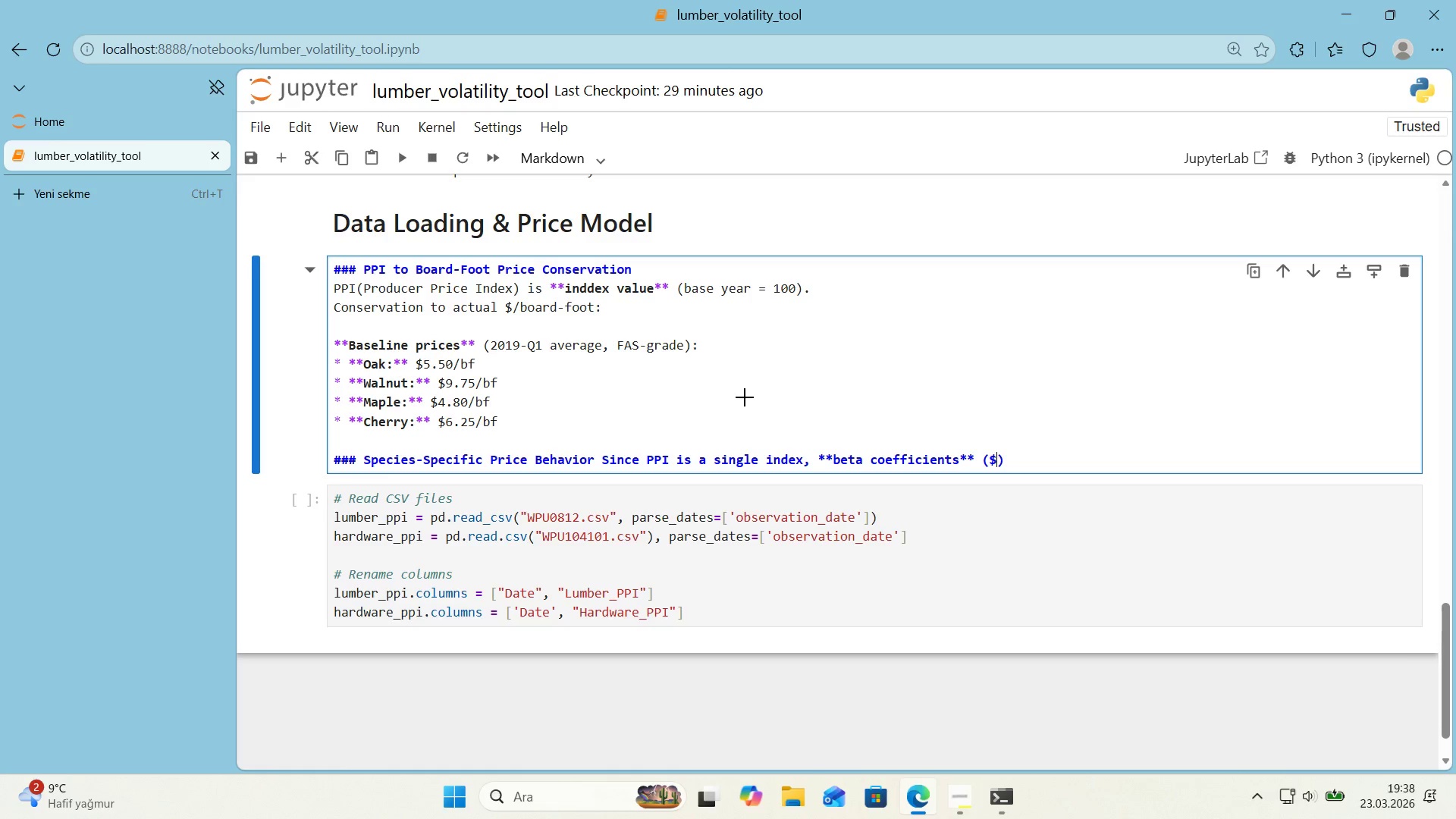 
key(Alt+Control+IntlYen)
 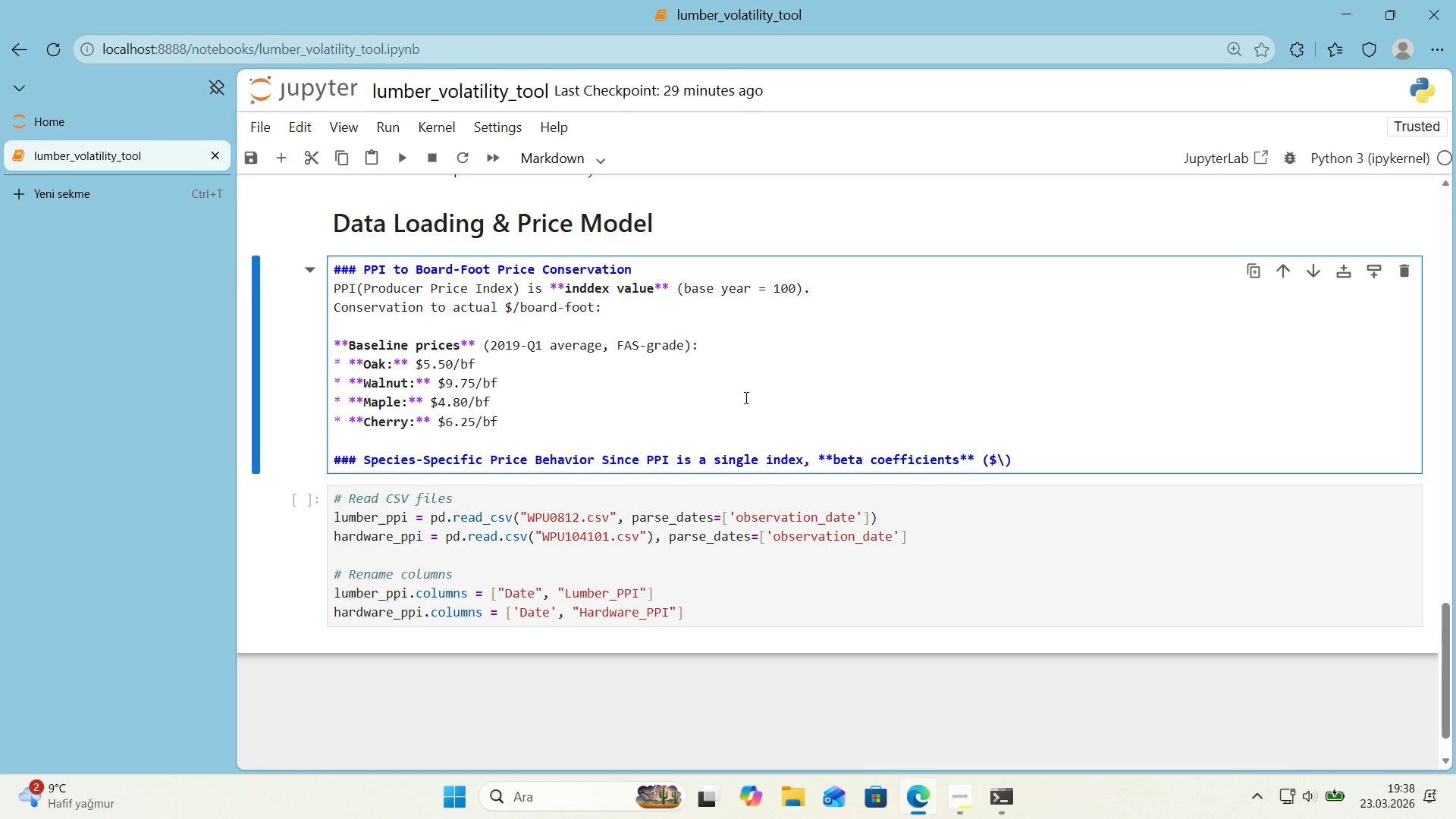 
type(beta)
 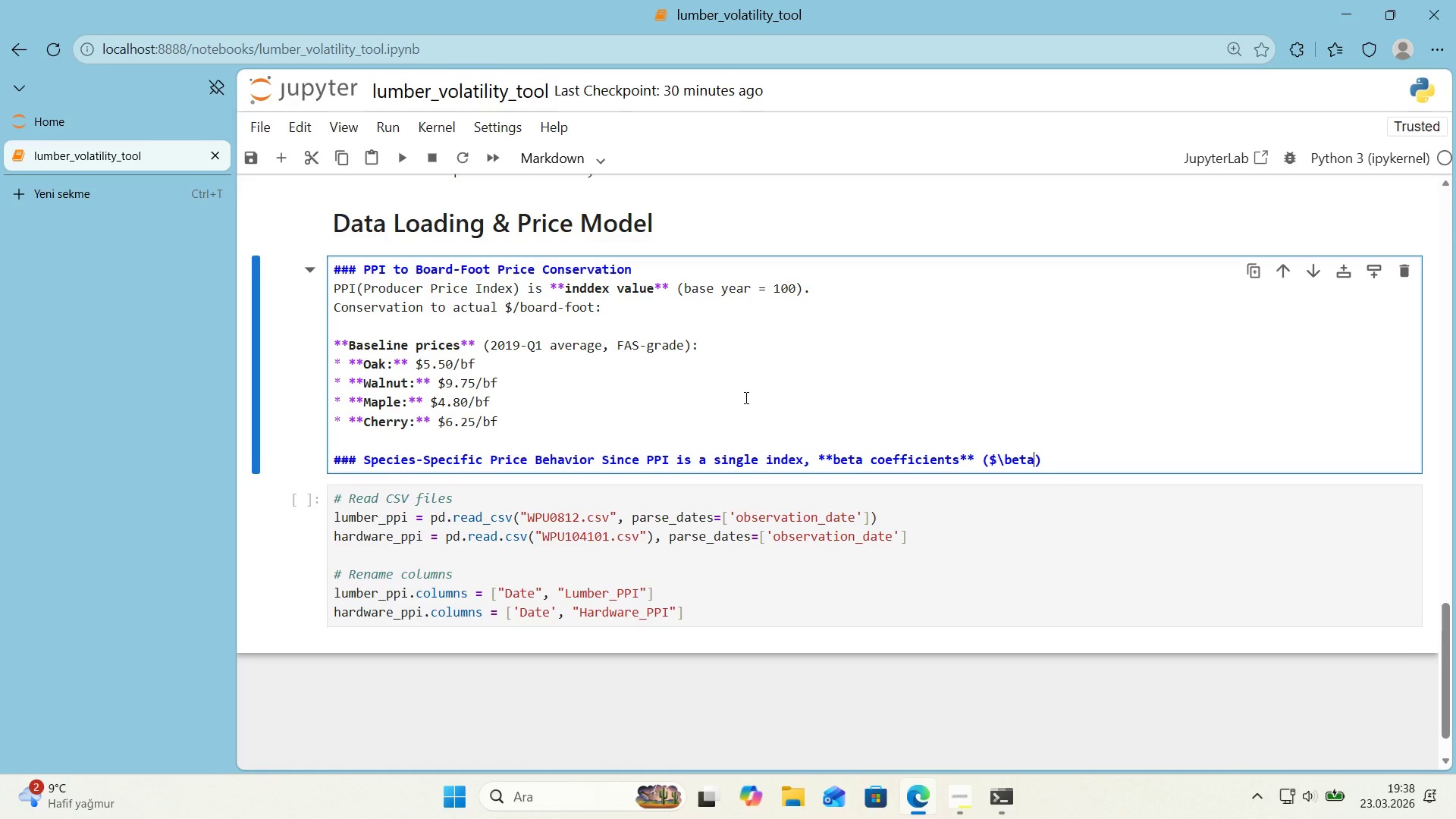 
key(Alt+Control+4)
 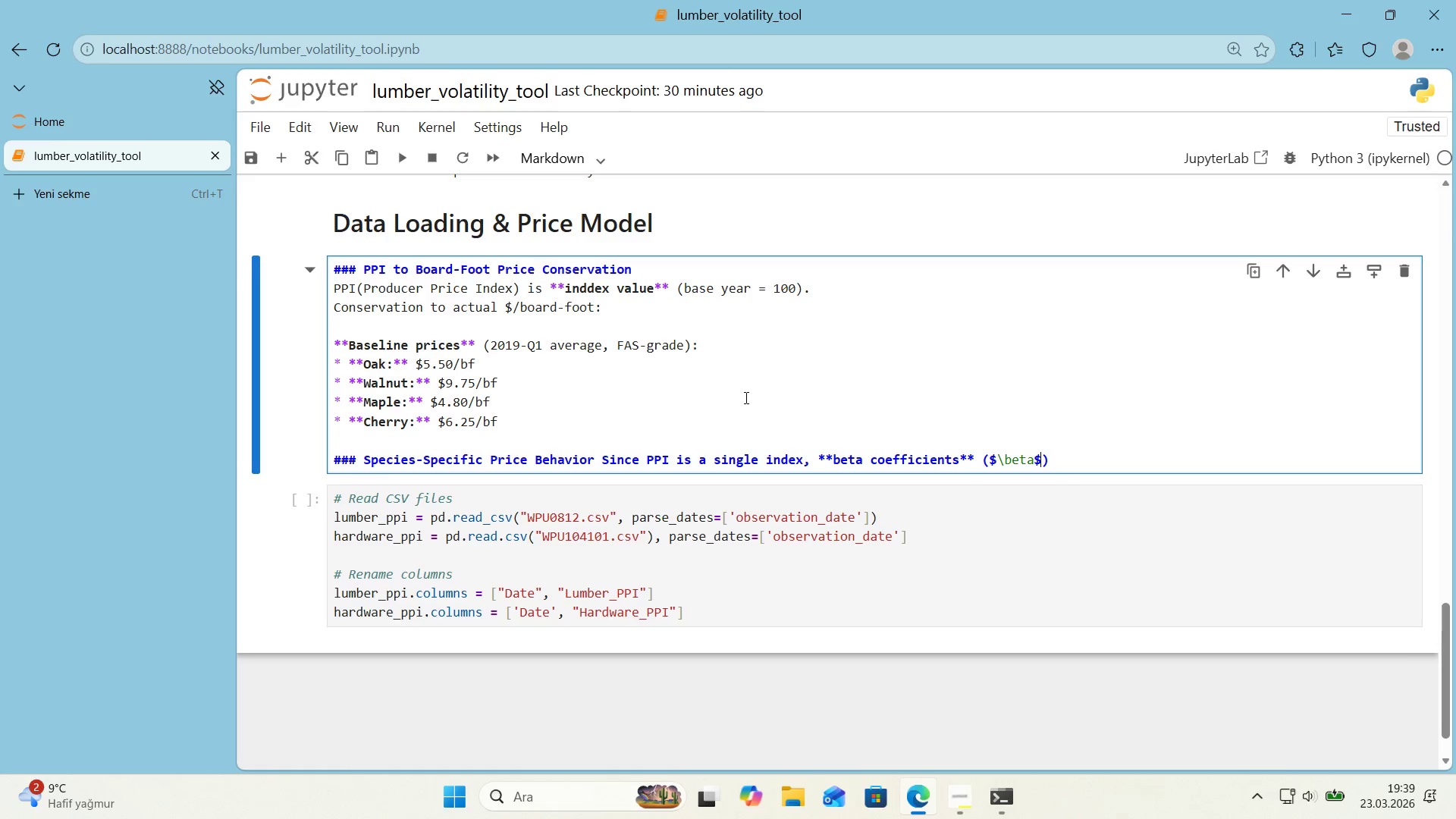 
key(ArrowRight)
 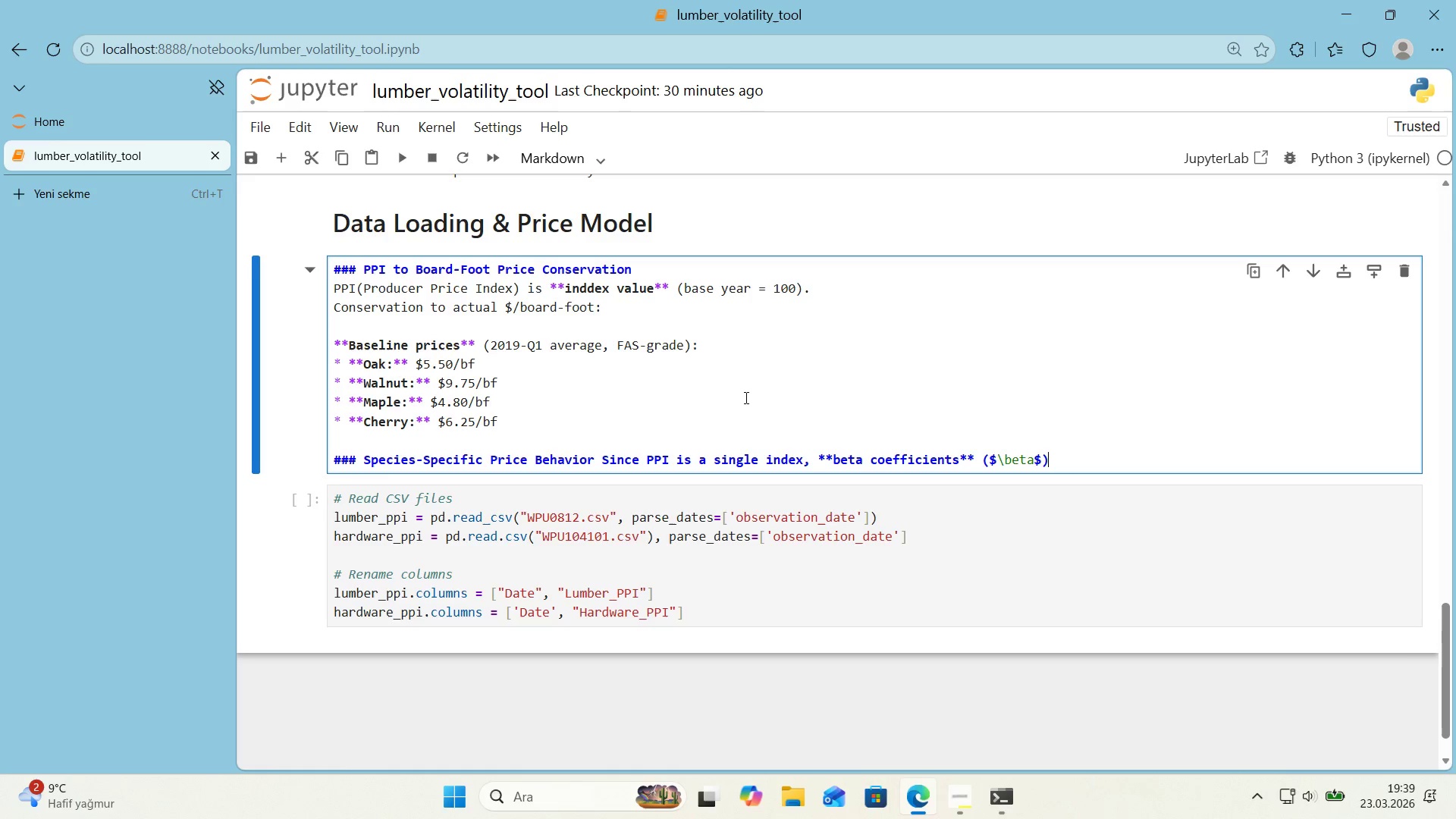 
key(Space)
 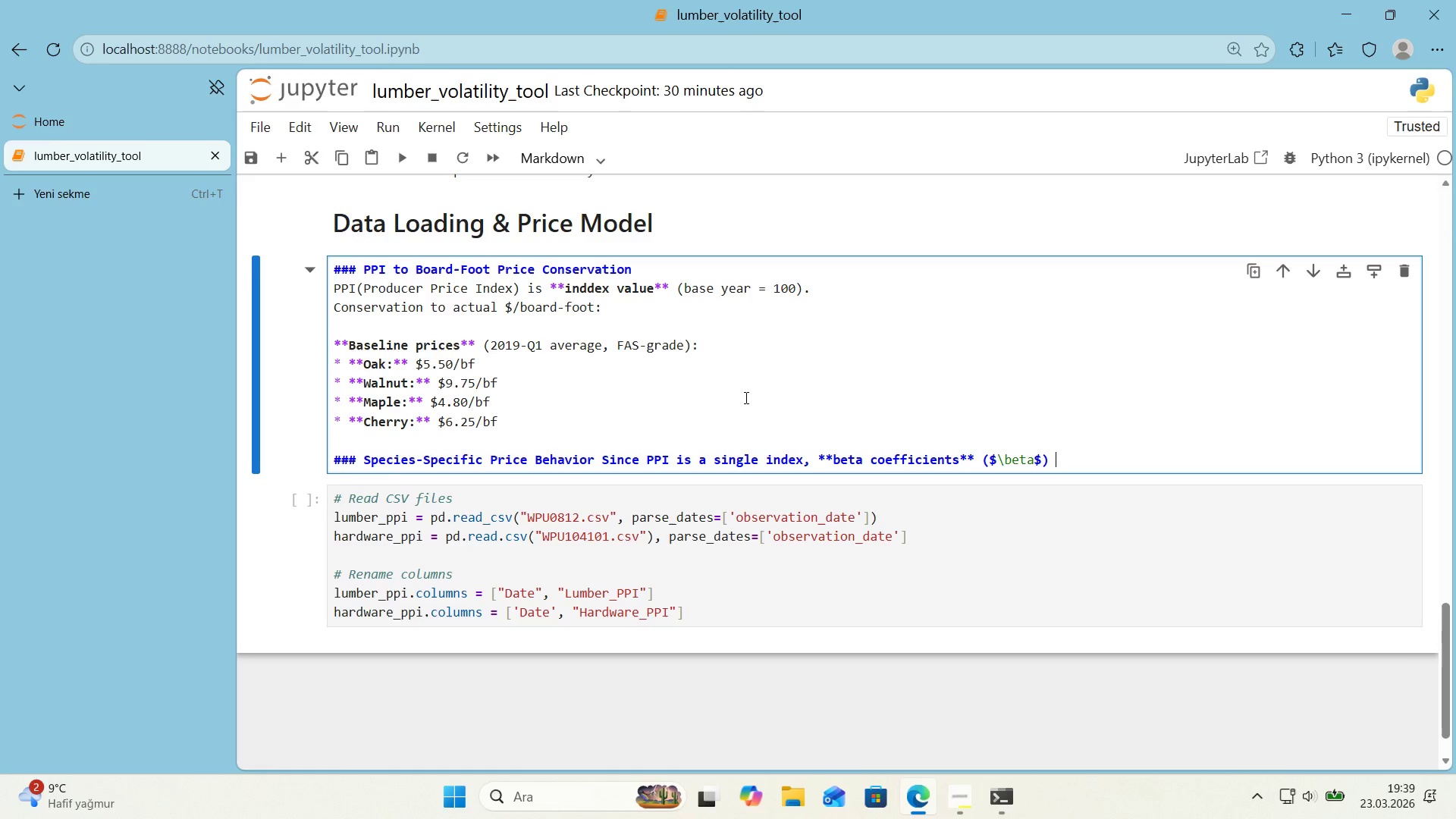 
key(ArrowLeft)
 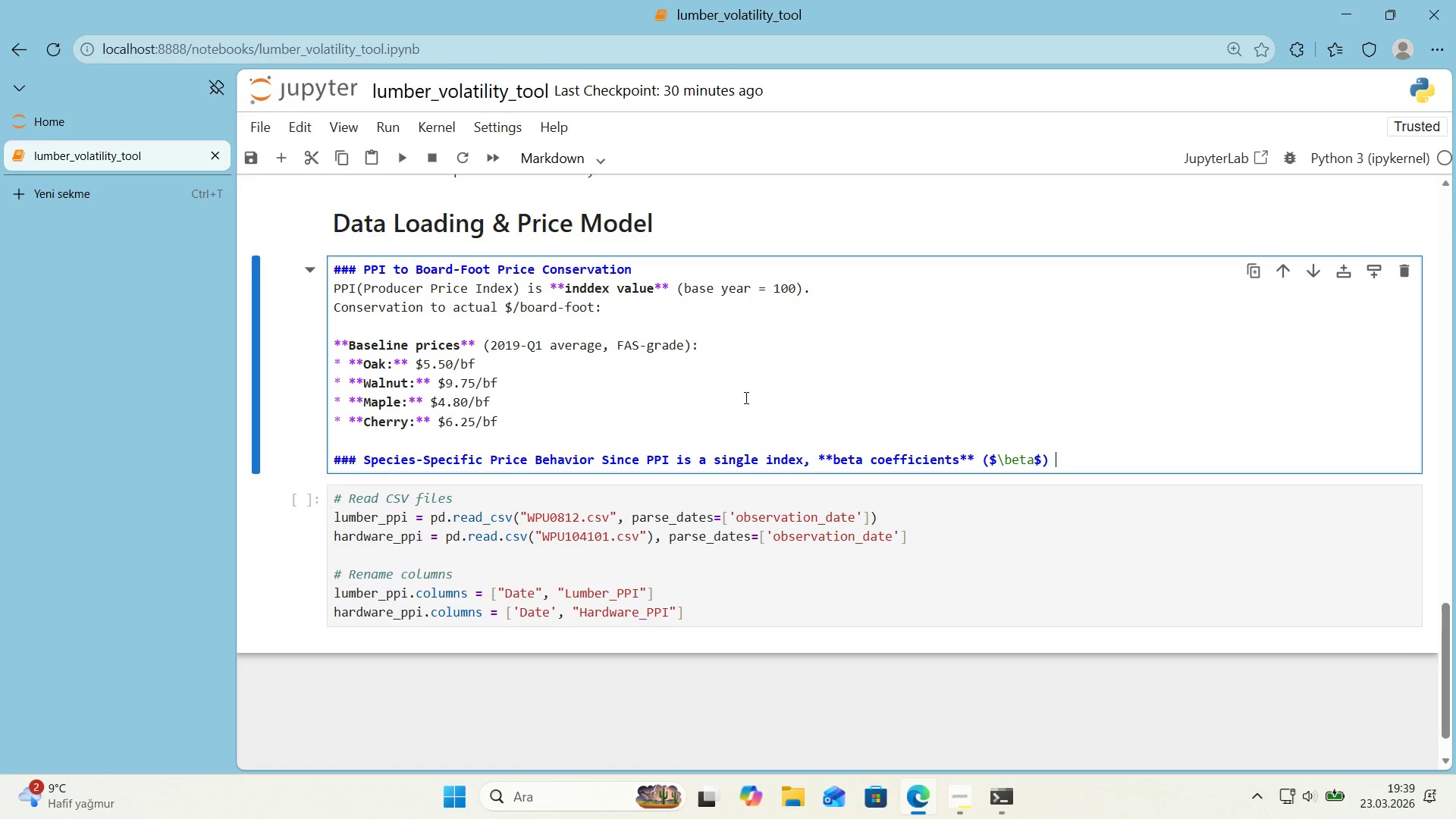 
type( are appl'ed to capture each spec'es)
 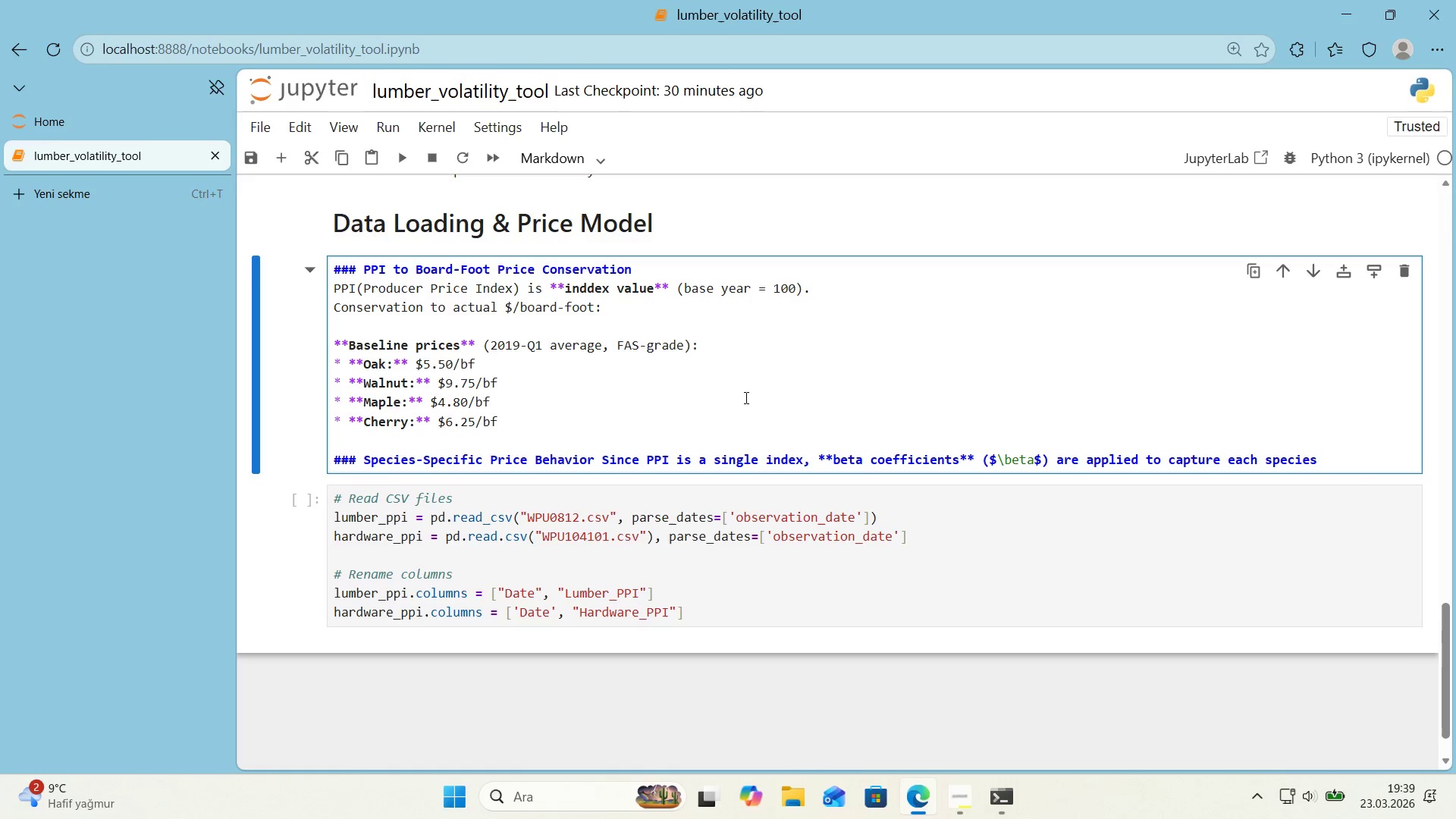 
wait(5.55)
 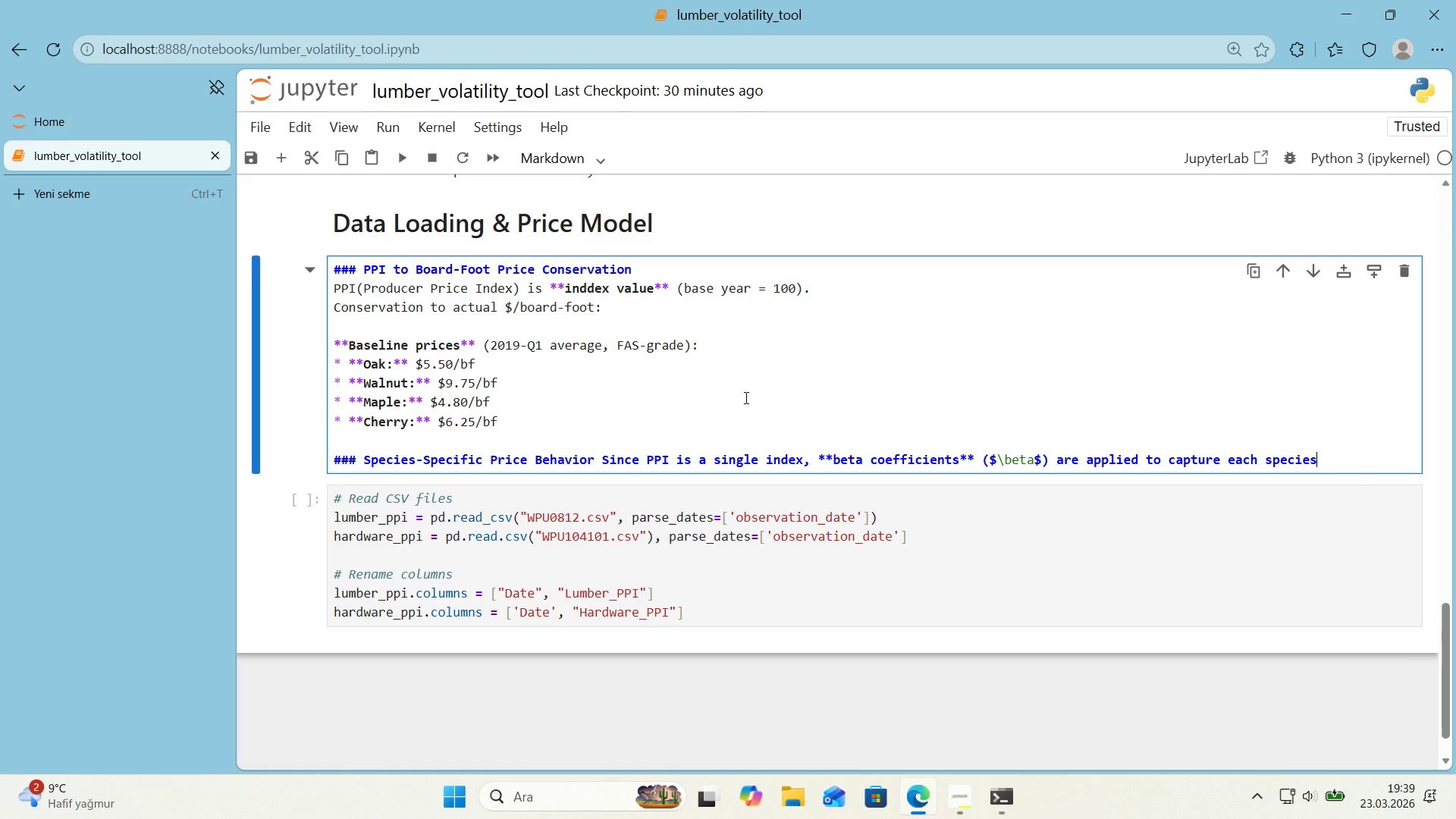 
type(@ d'st'nct volat'l'ty>)
 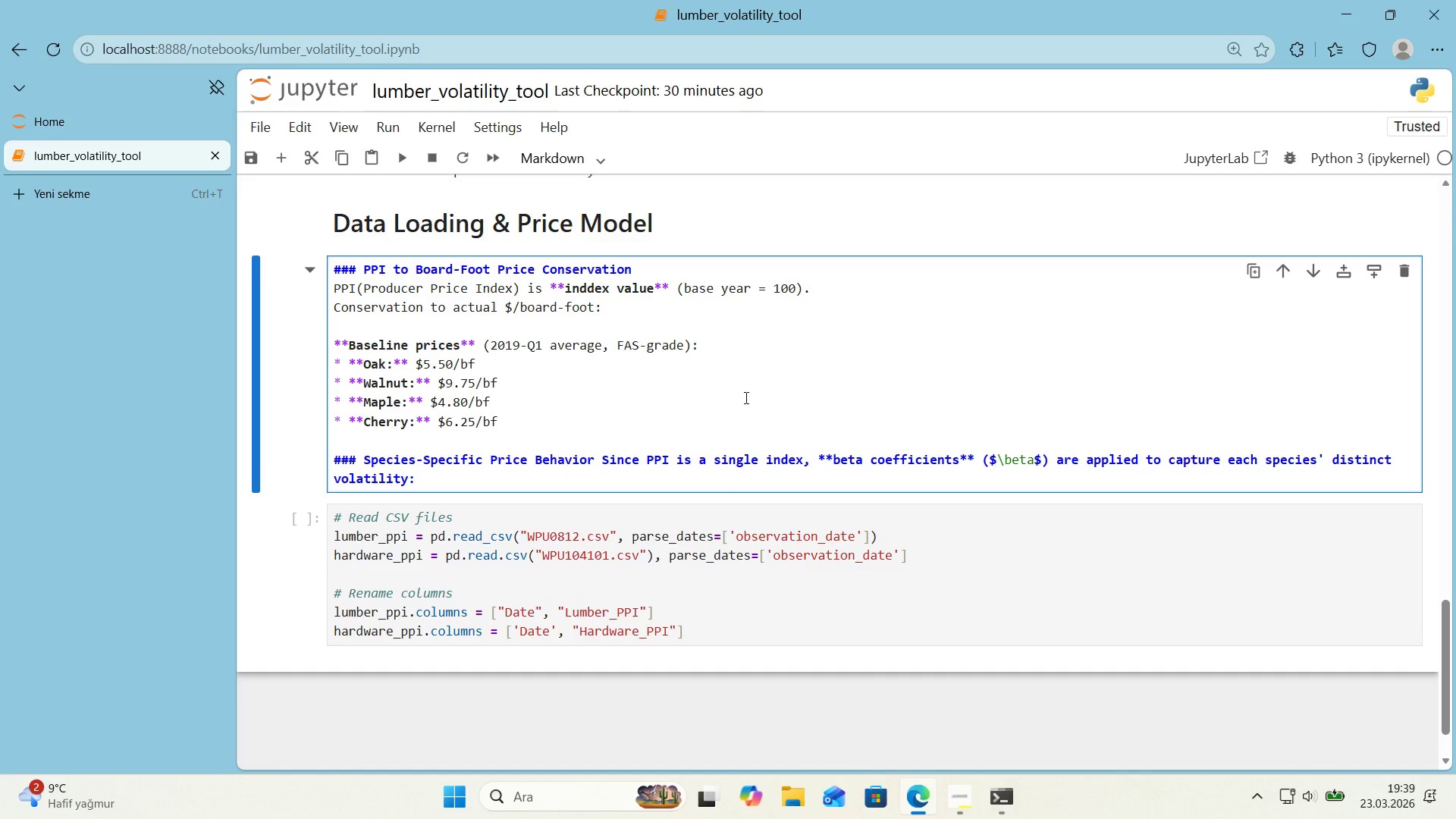 
wait(6.08)
 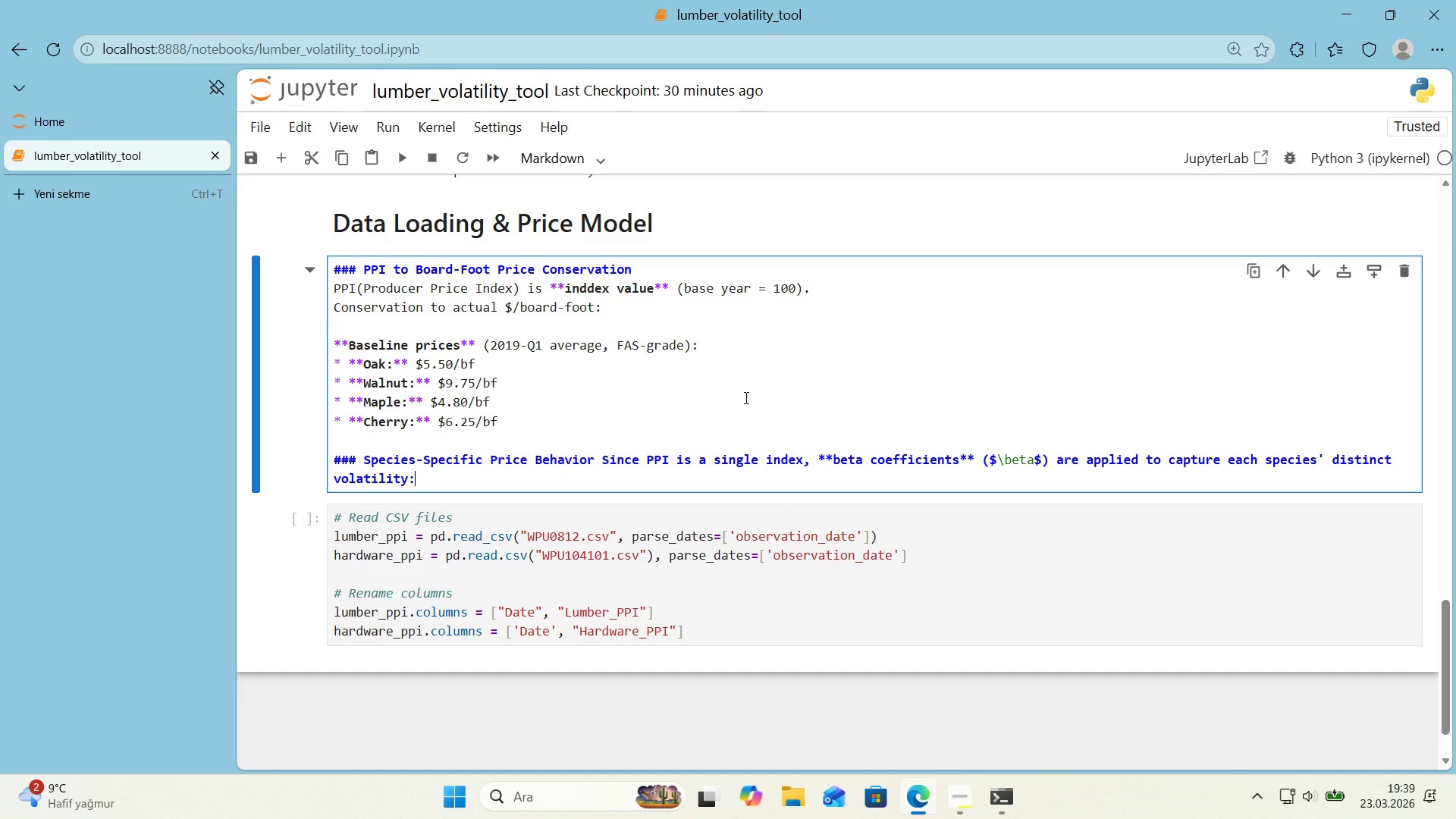 
key(Enter)
 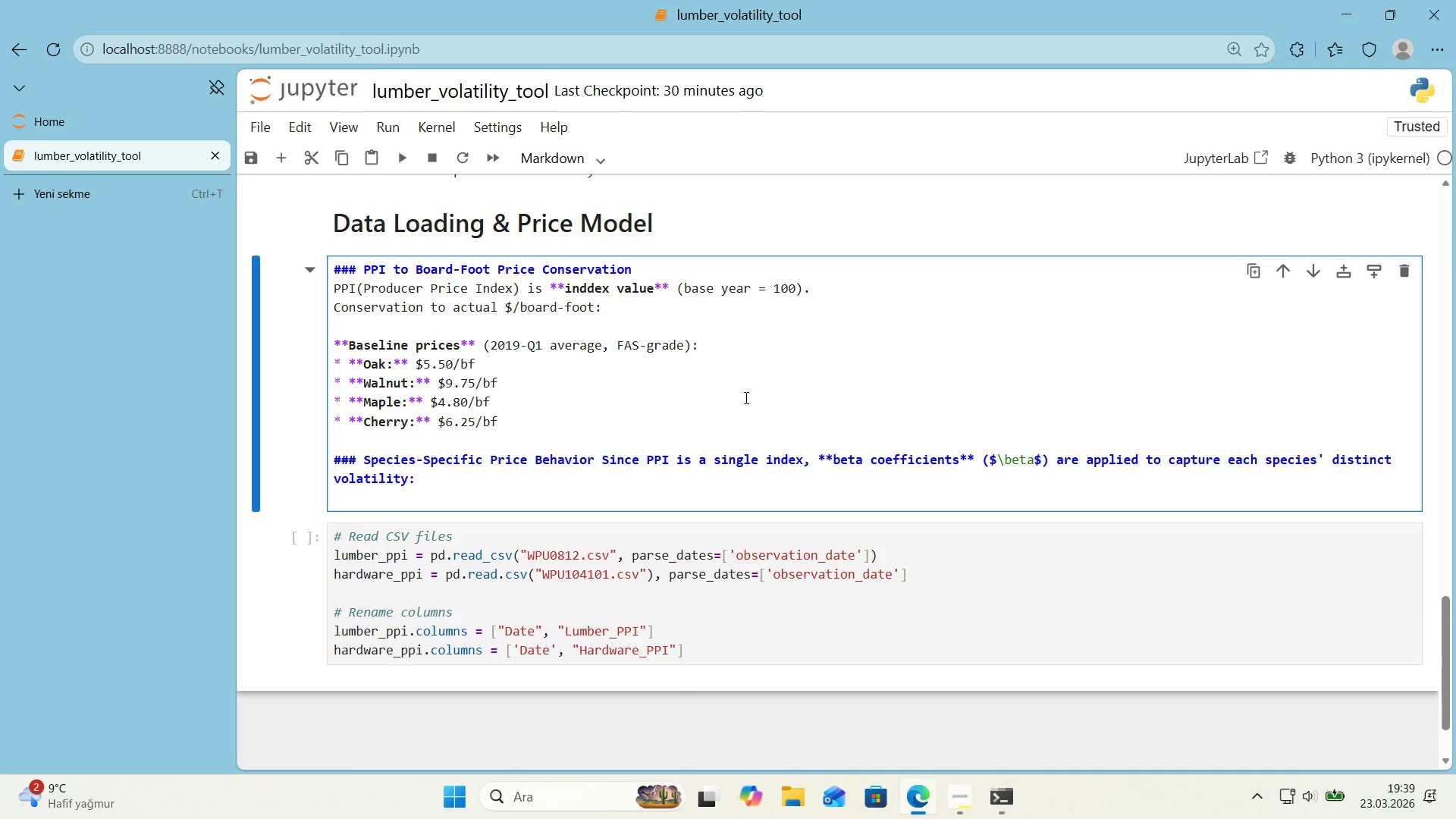 
type(* **Walnnit)
 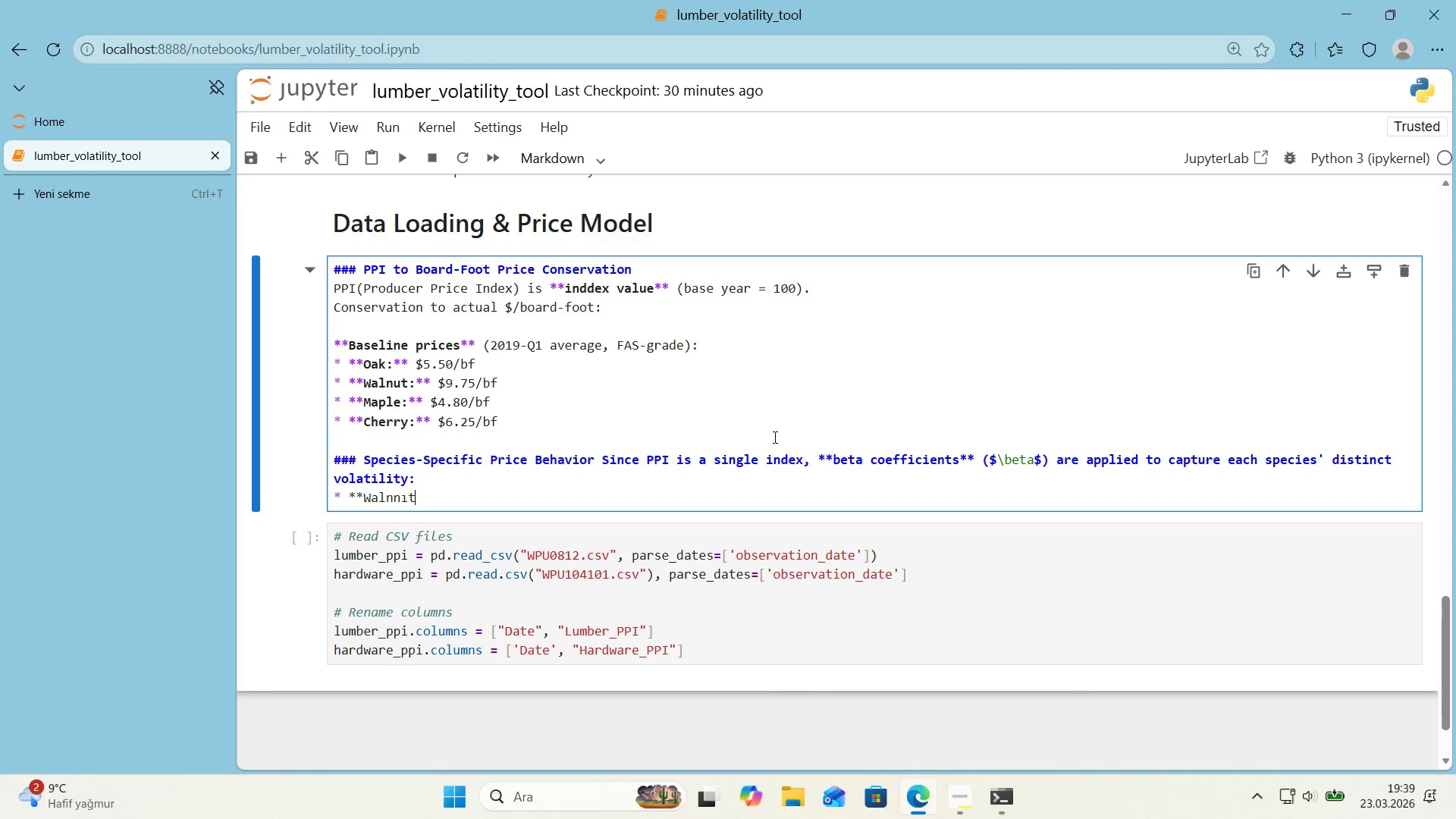 
left_click([602, 463])
 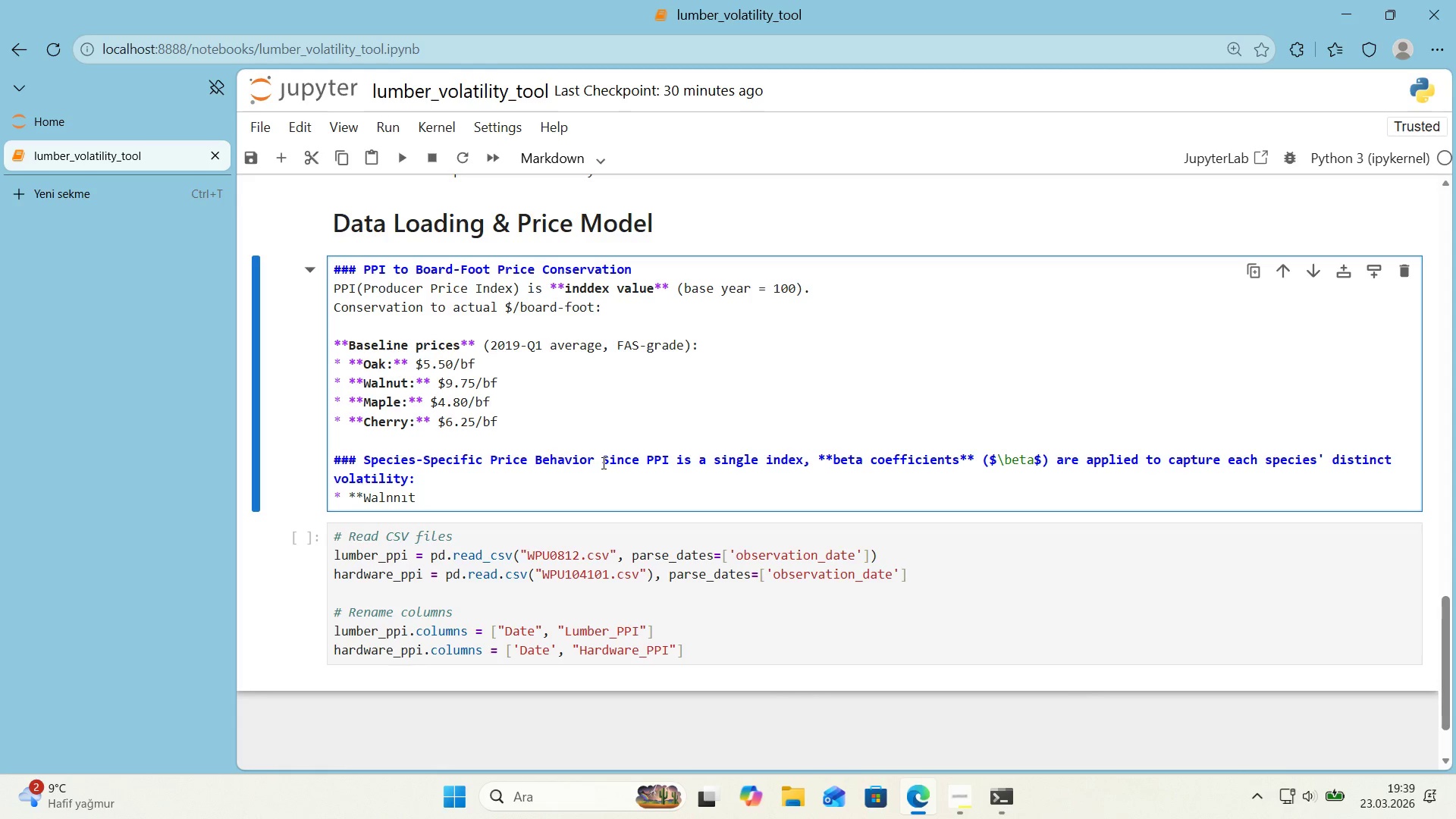 
key(Enter)
 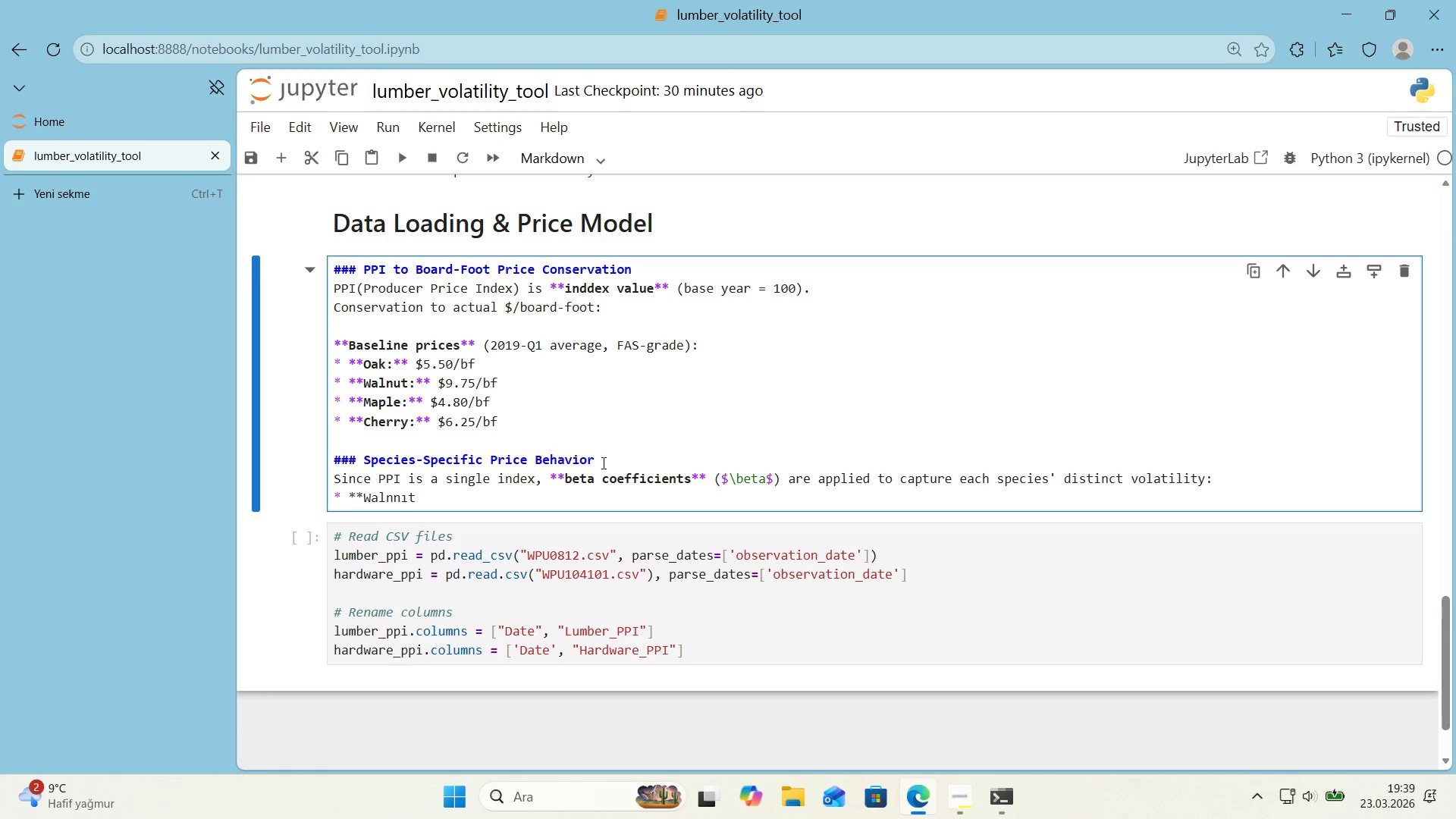 
left_click([565, 494])
 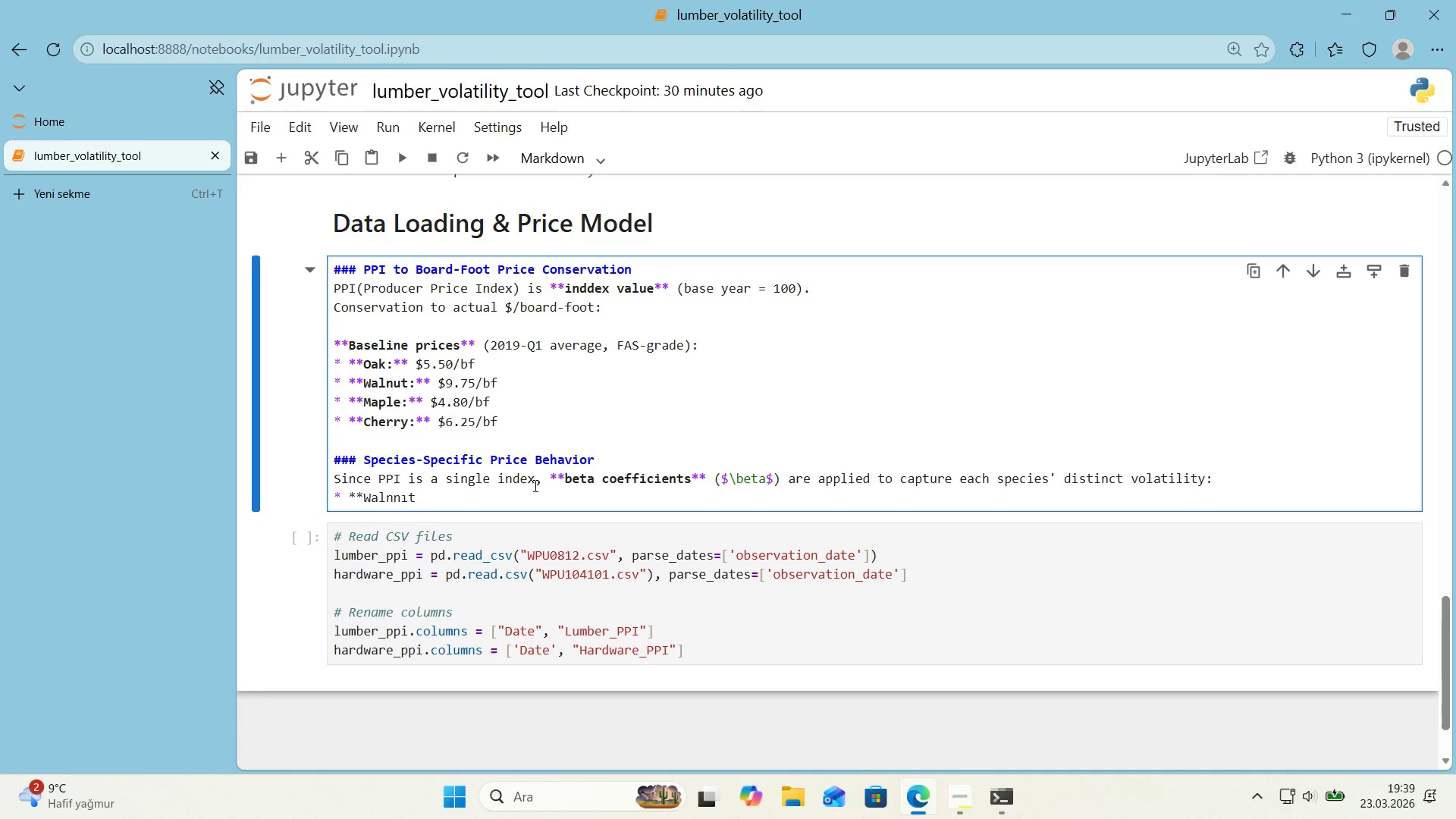 
key(ArrowLeft)
 